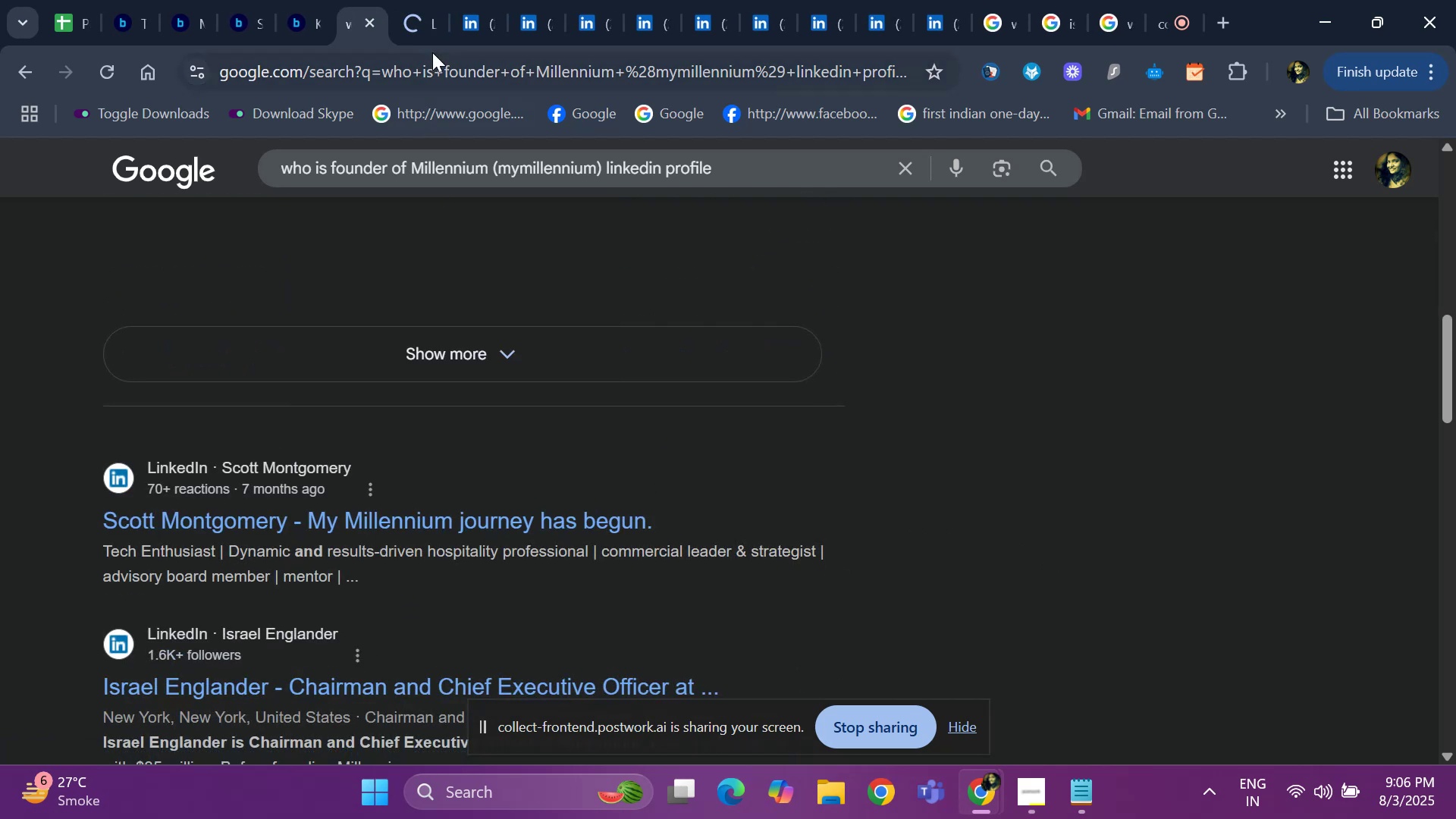 
left_click([426, 33])
 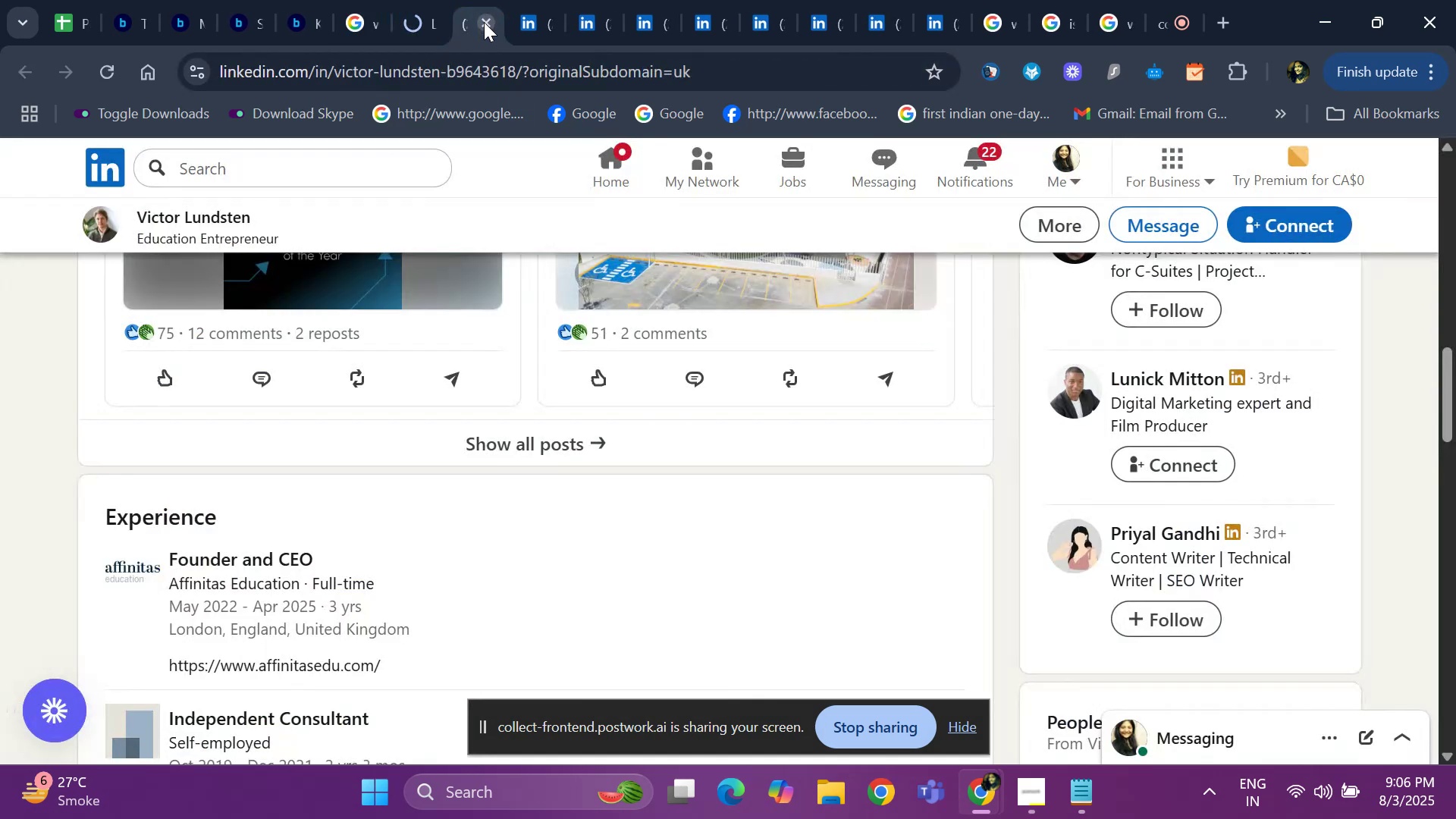 
left_click([485, 24])
 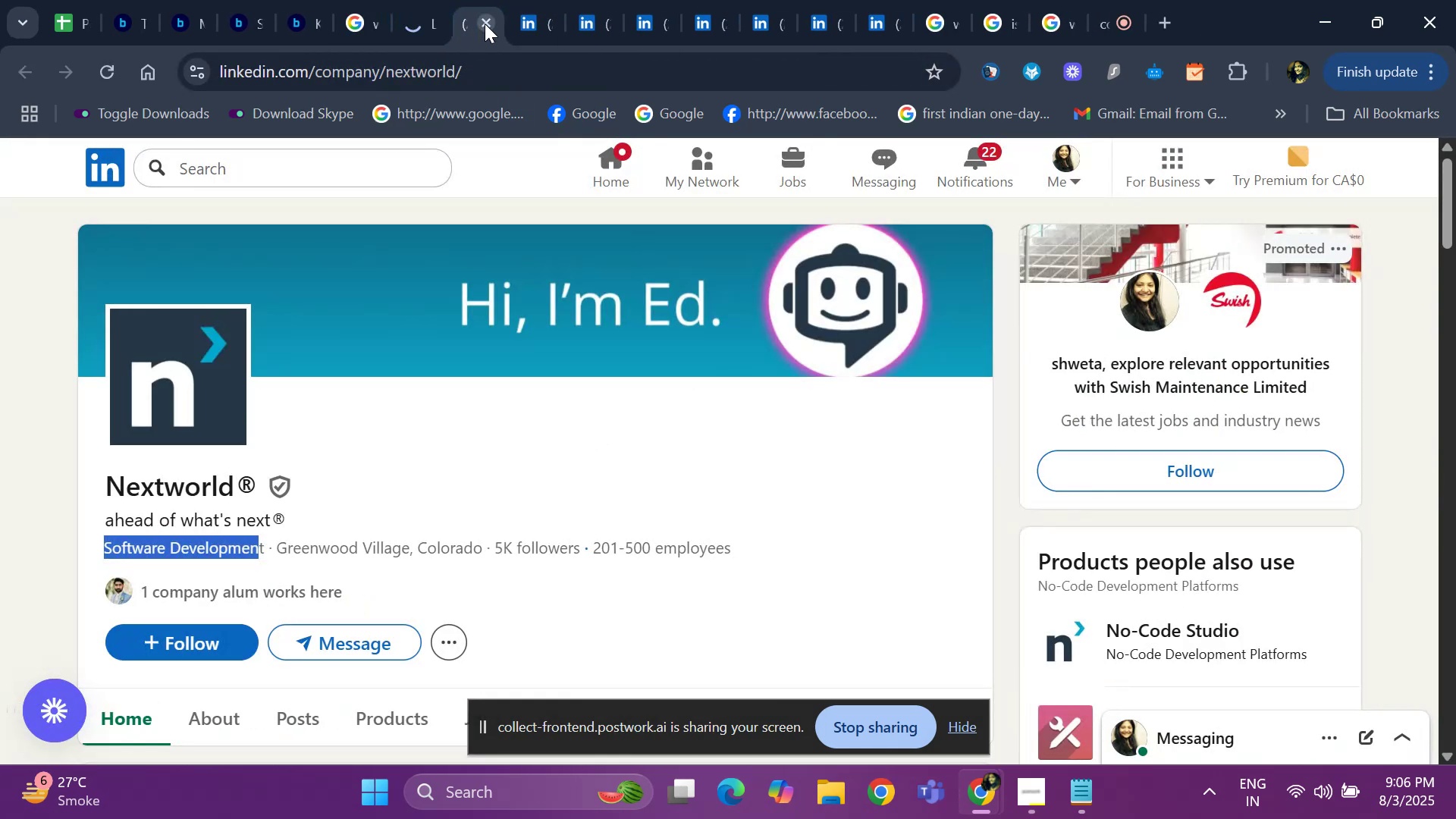 
left_click([485, 24])
 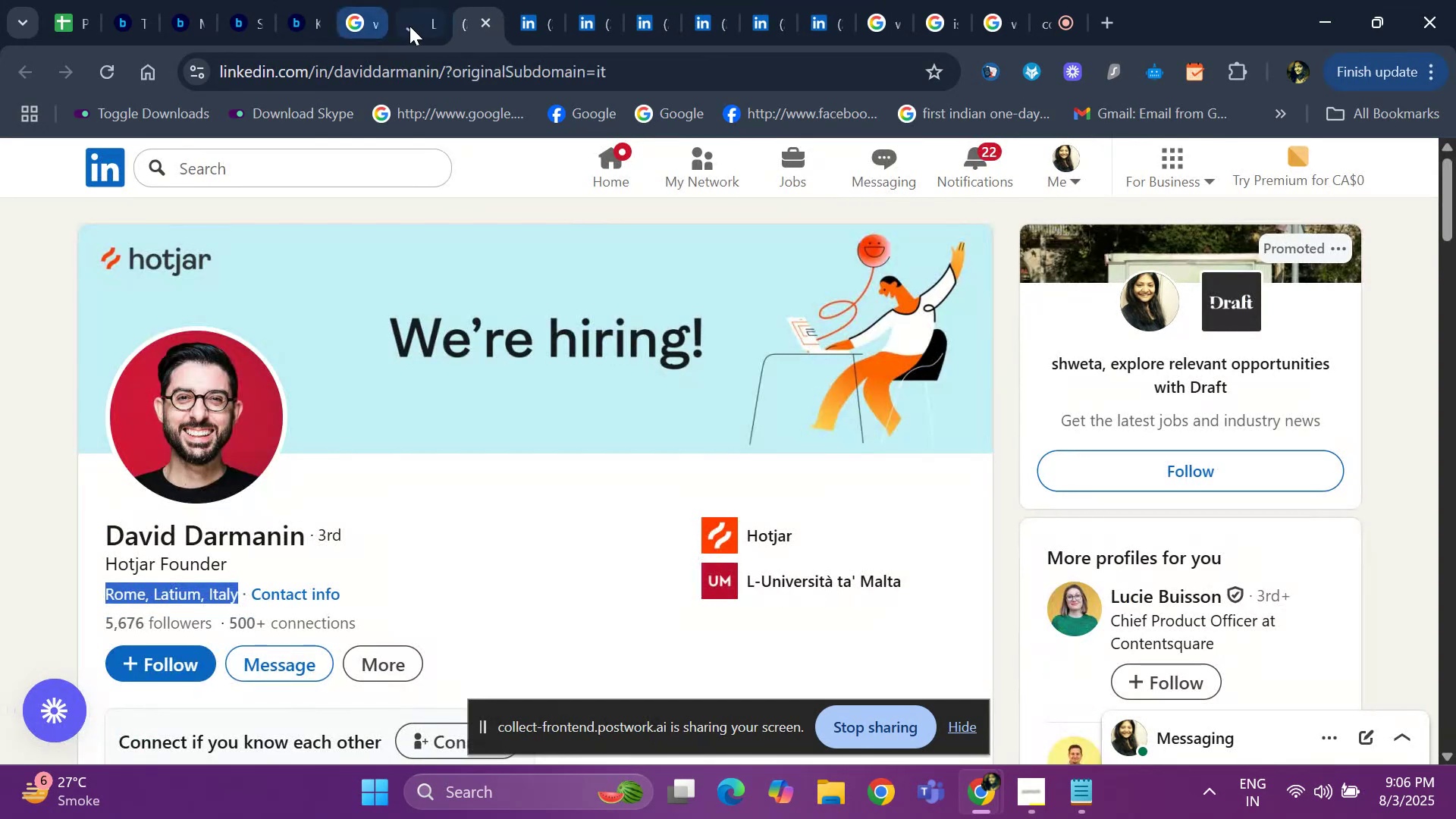 
left_click([422, 20])
 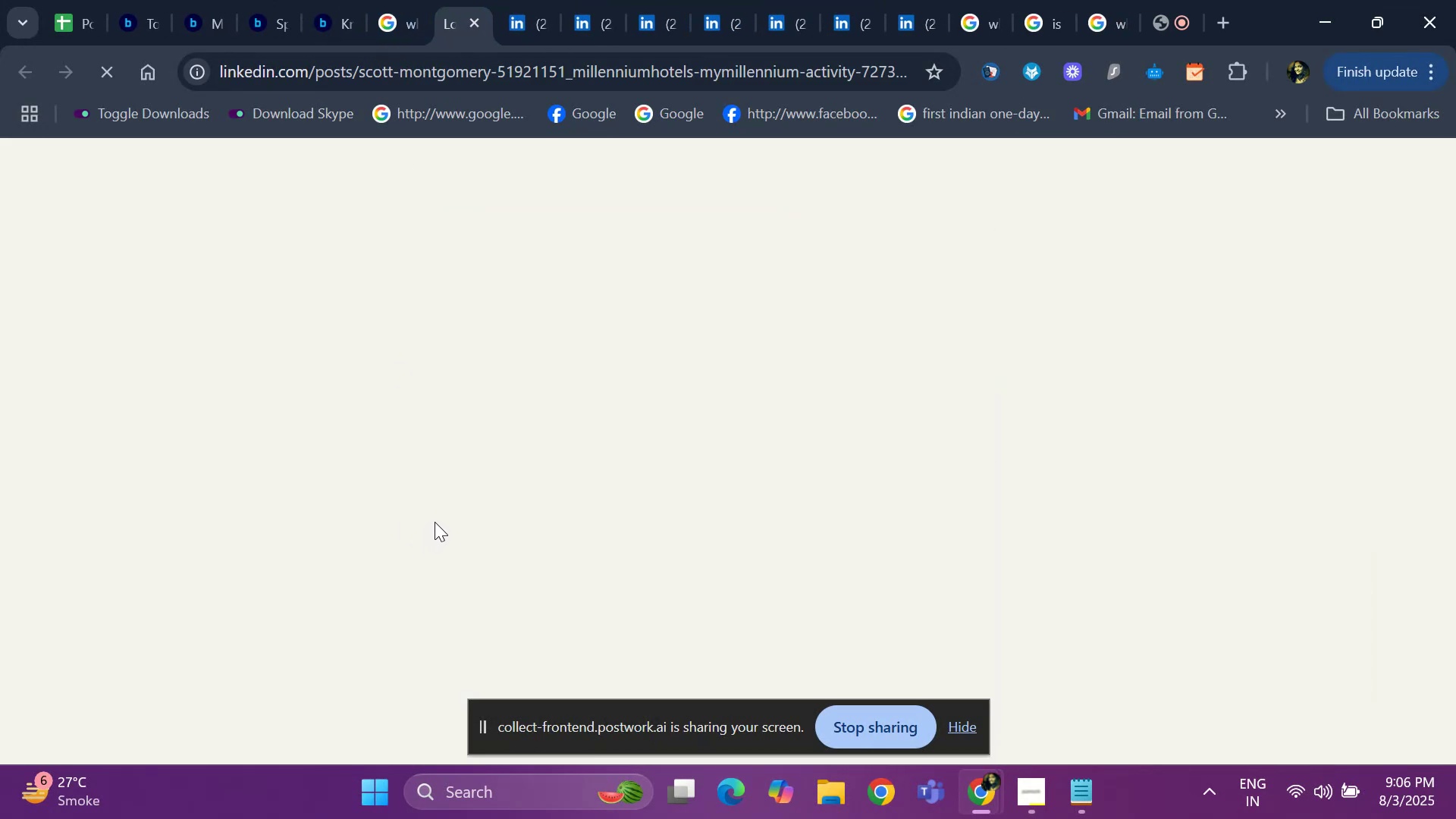 
scroll: coordinate [435, 486], scroll_direction: up, amount: 2.0
 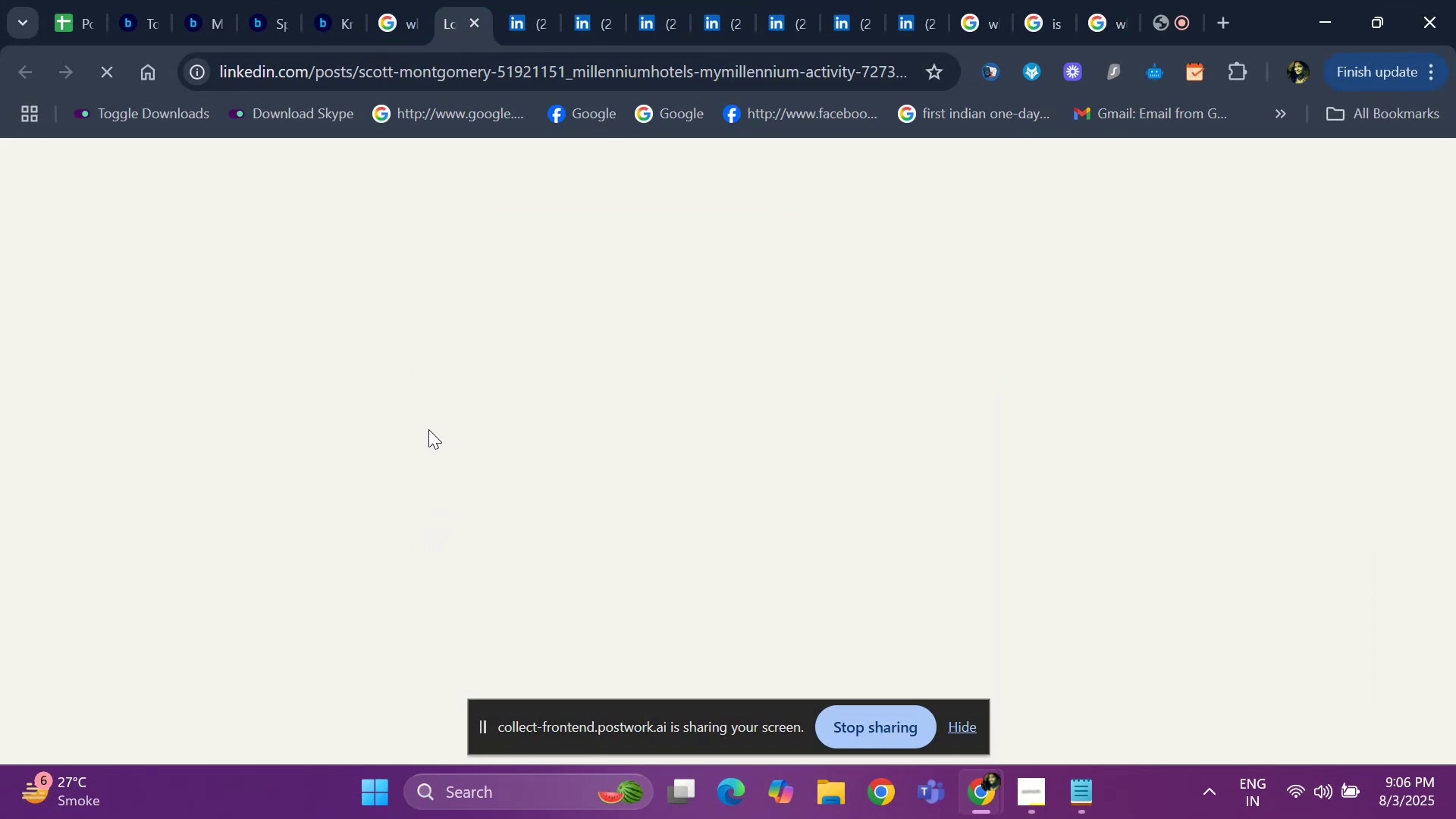 
scroll: coordinate [434, 357], scroll_direction: down, amount: 3.0
 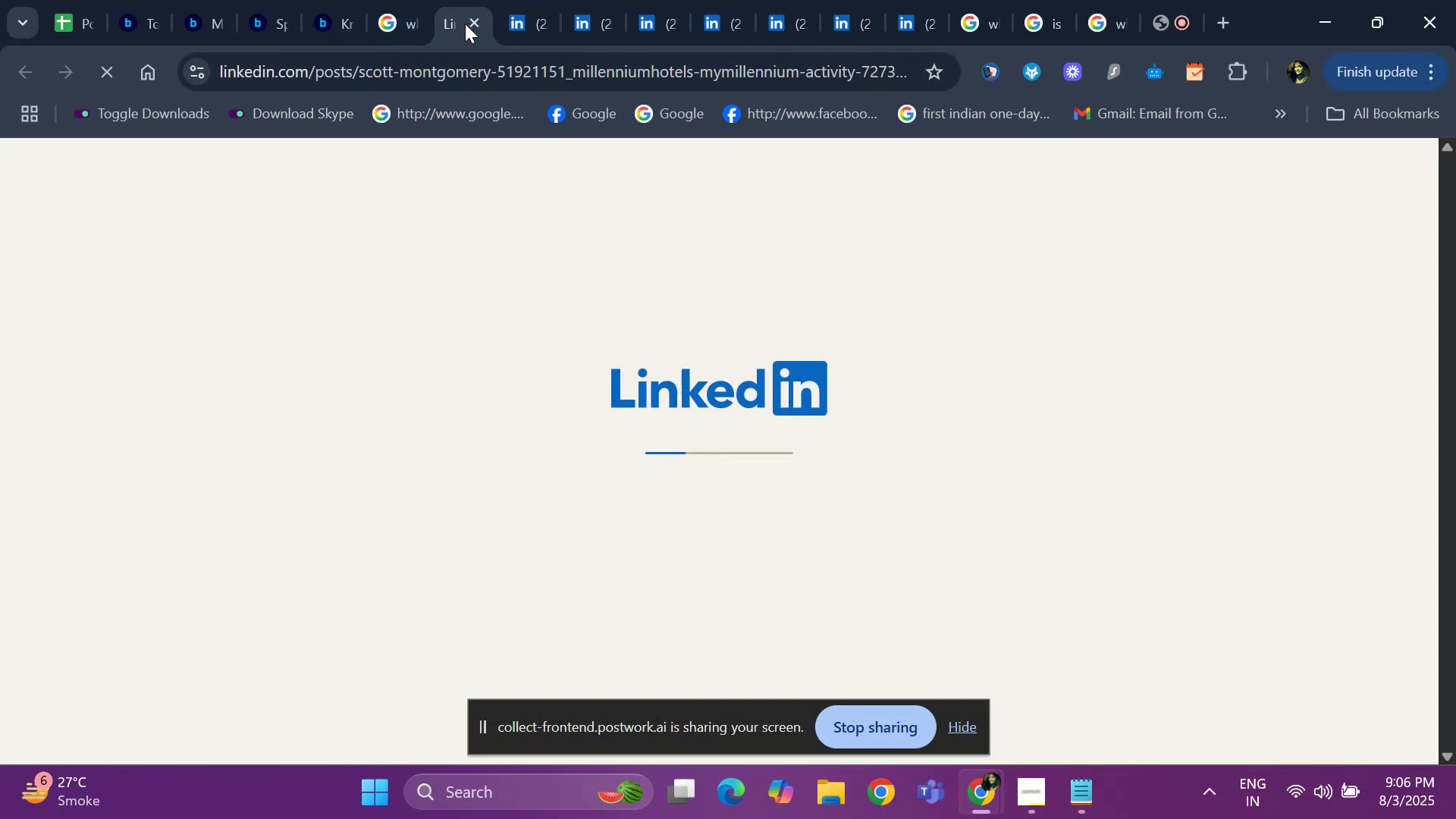 
mouse_move([541, 310])
 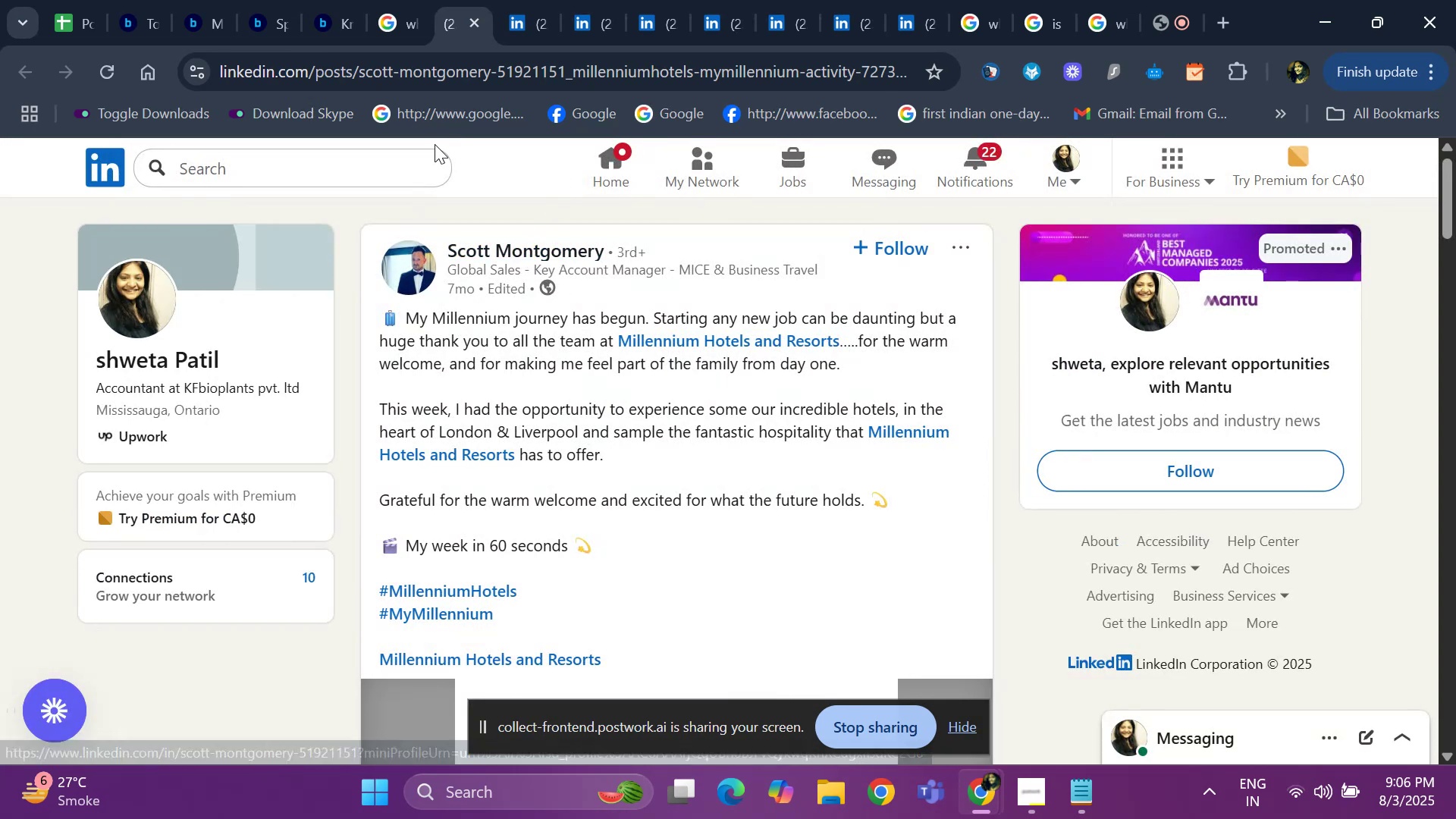 
wait(5.21)
 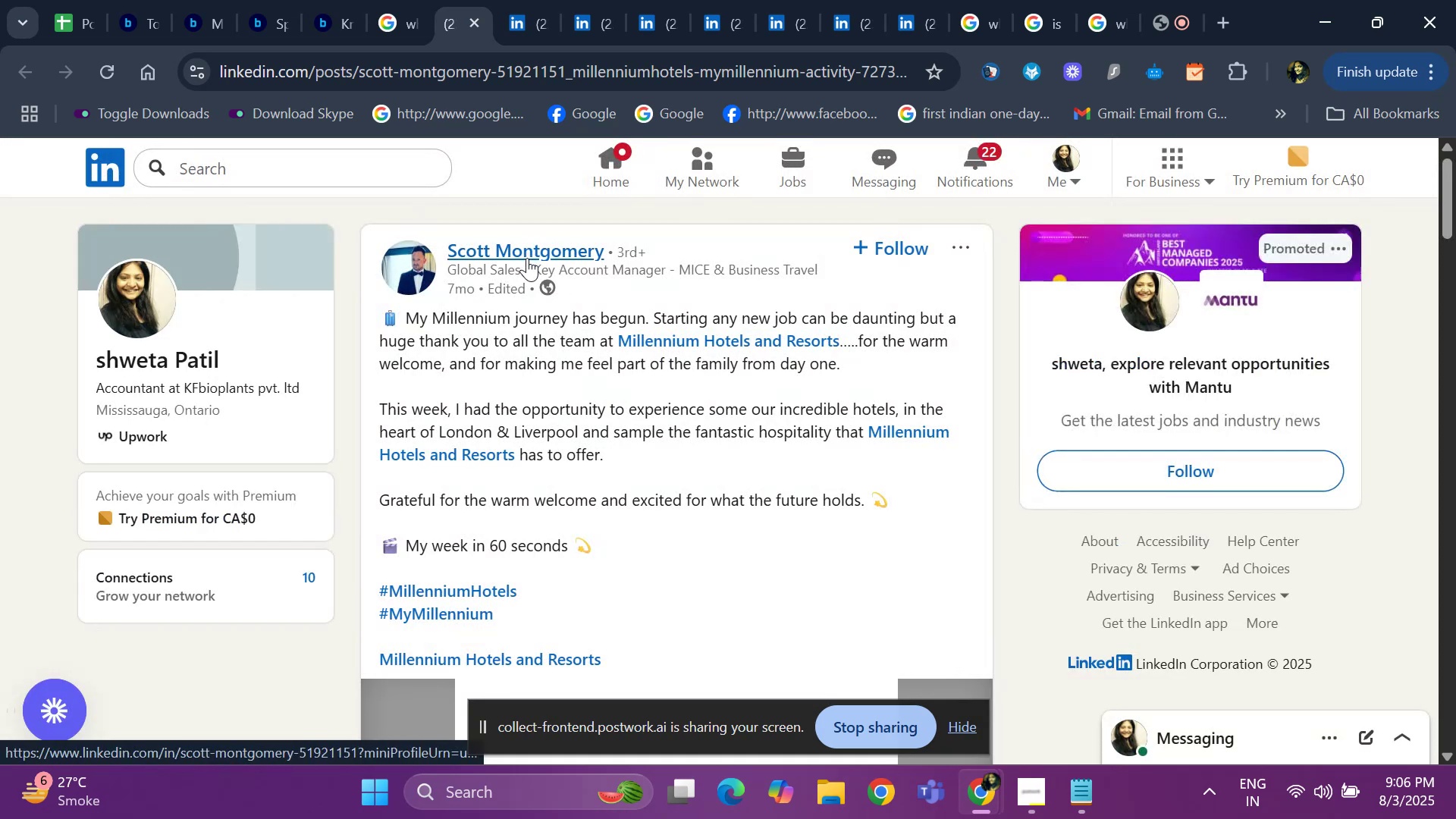 
left_click([145, 14])
 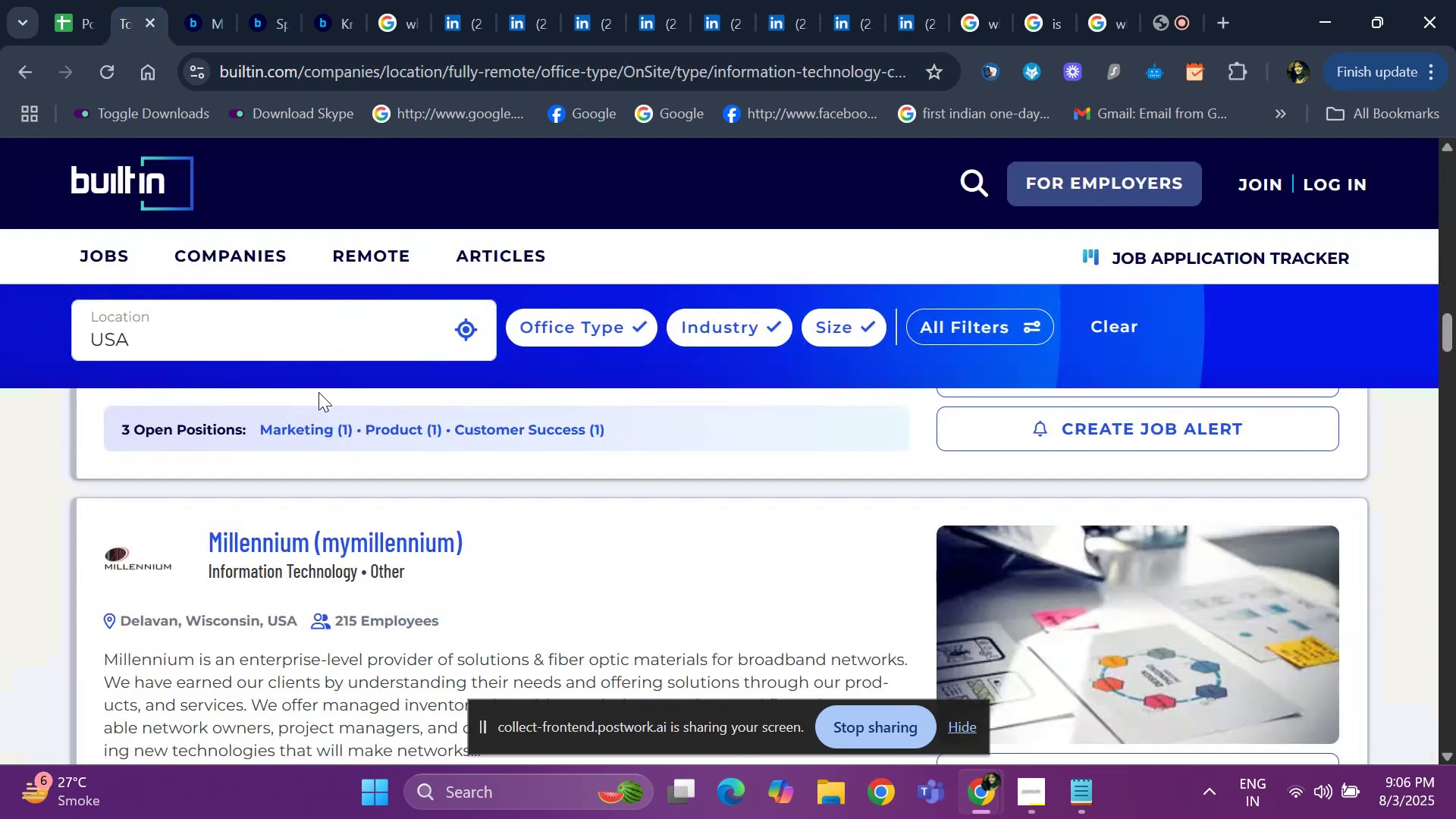 
scroll: coordinate [317, 574], scroll_direction: down, amount: 4.0
 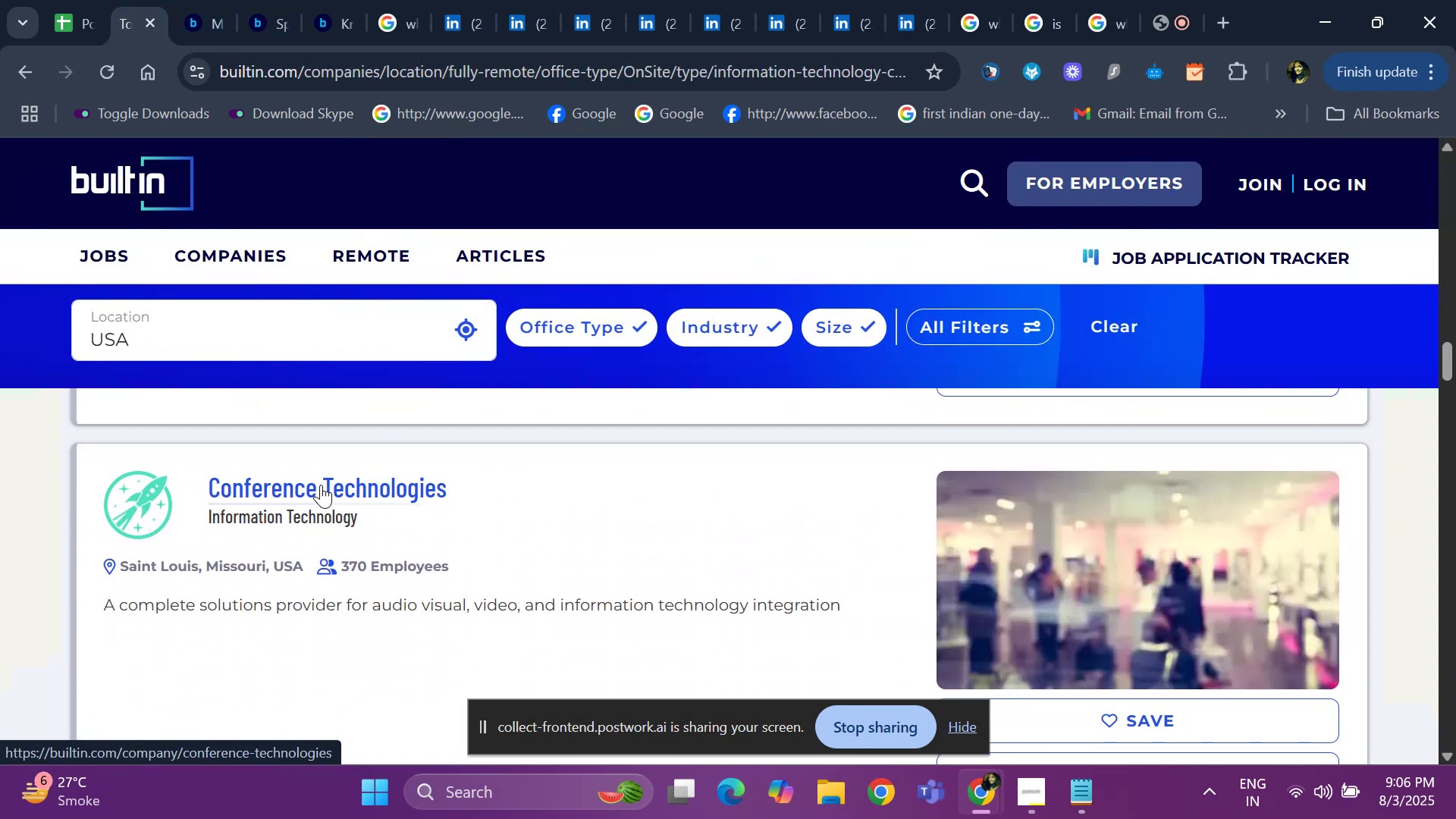 
right_click([321, 485])
 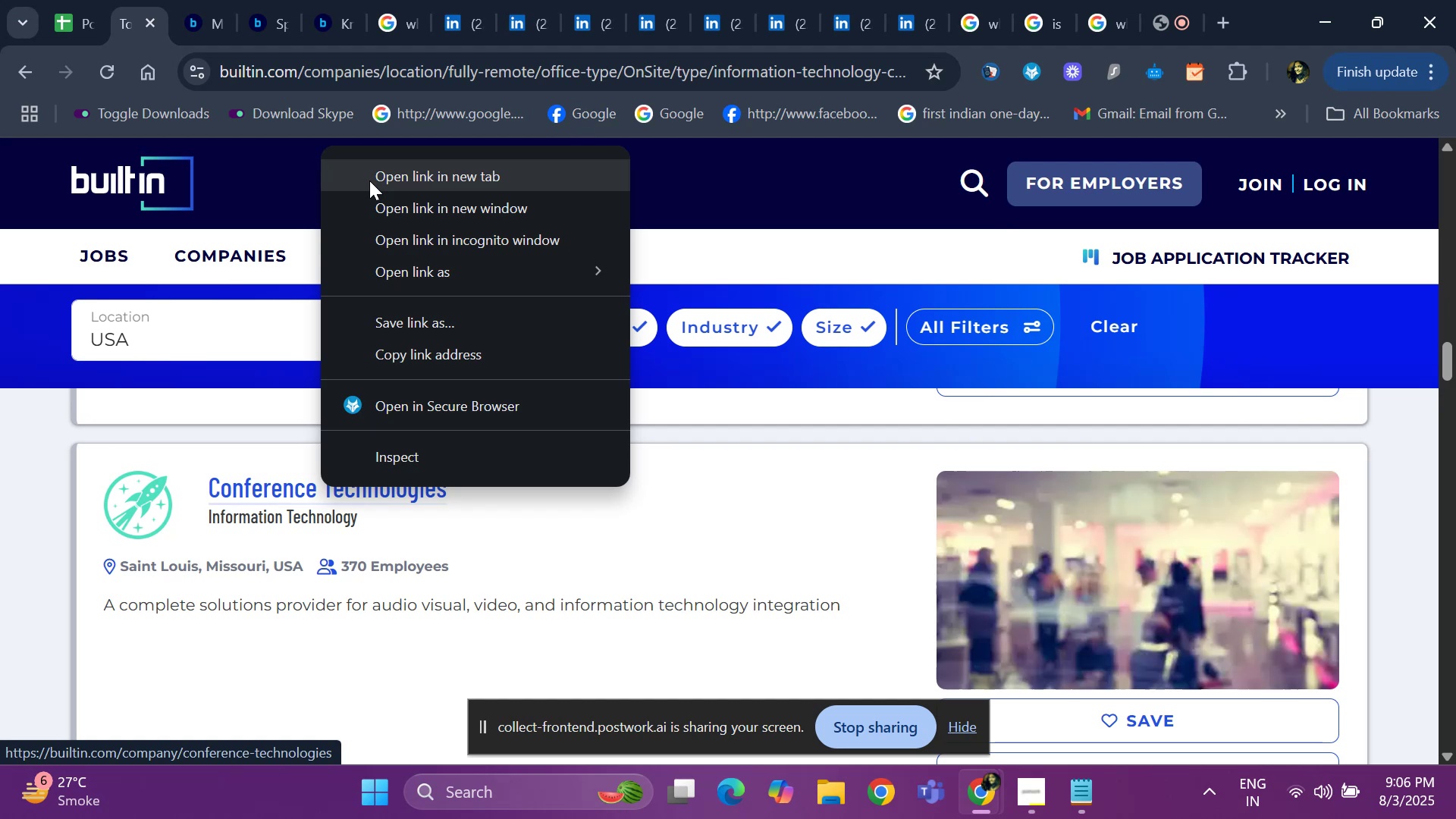 
left_click([381, 184])
 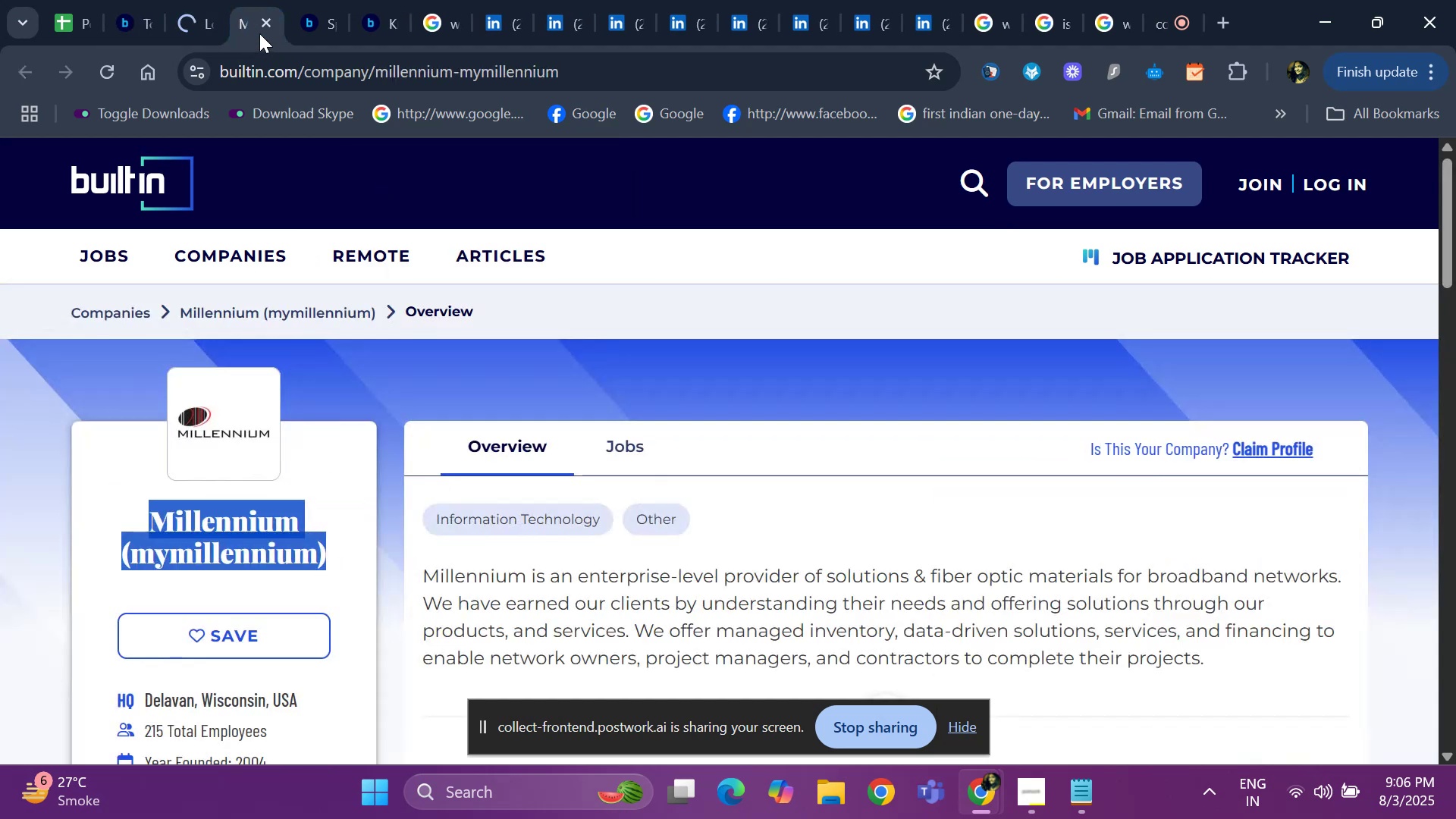 
double_click([266, 31])
 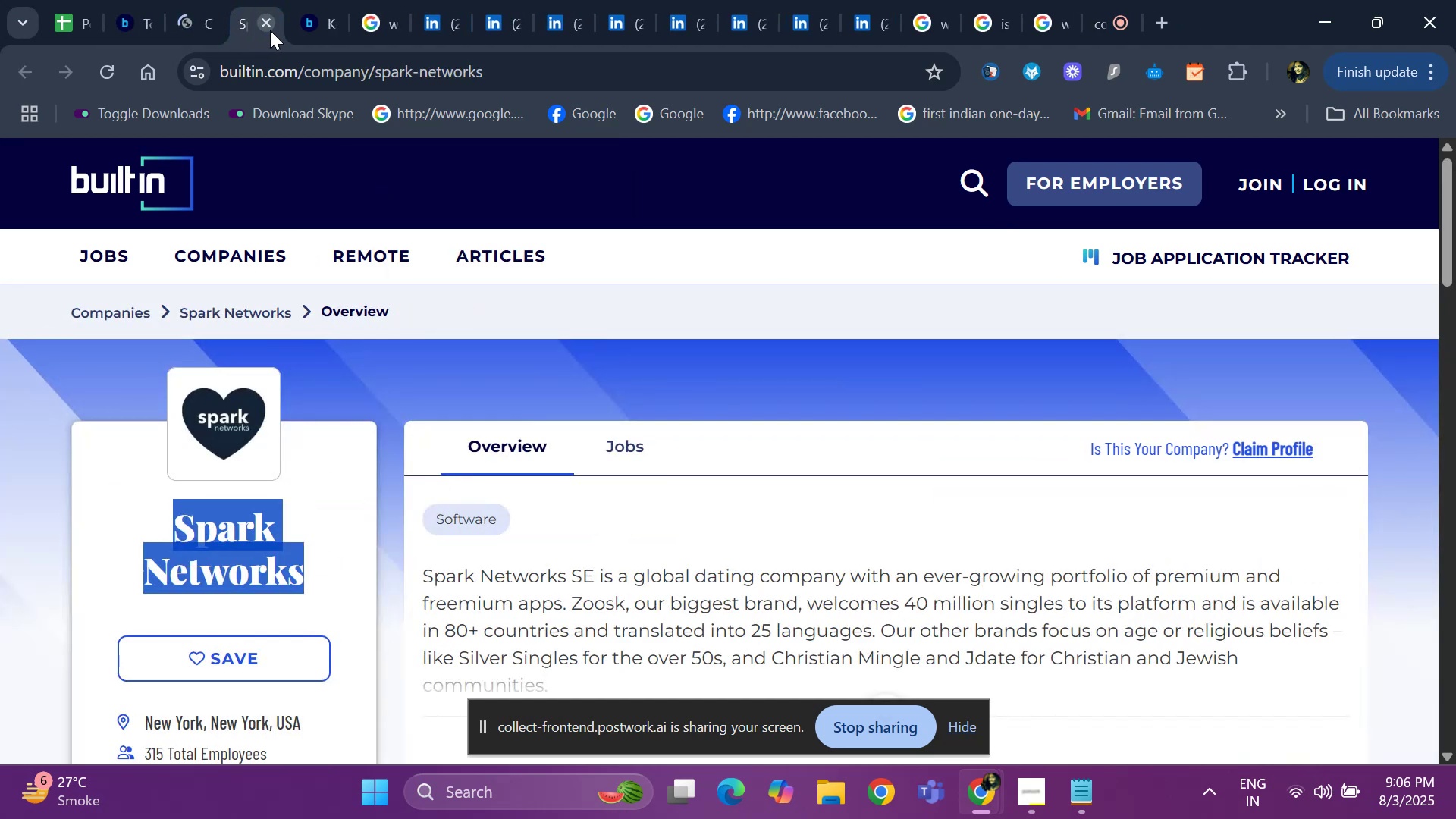 
left_click([270, 30])
 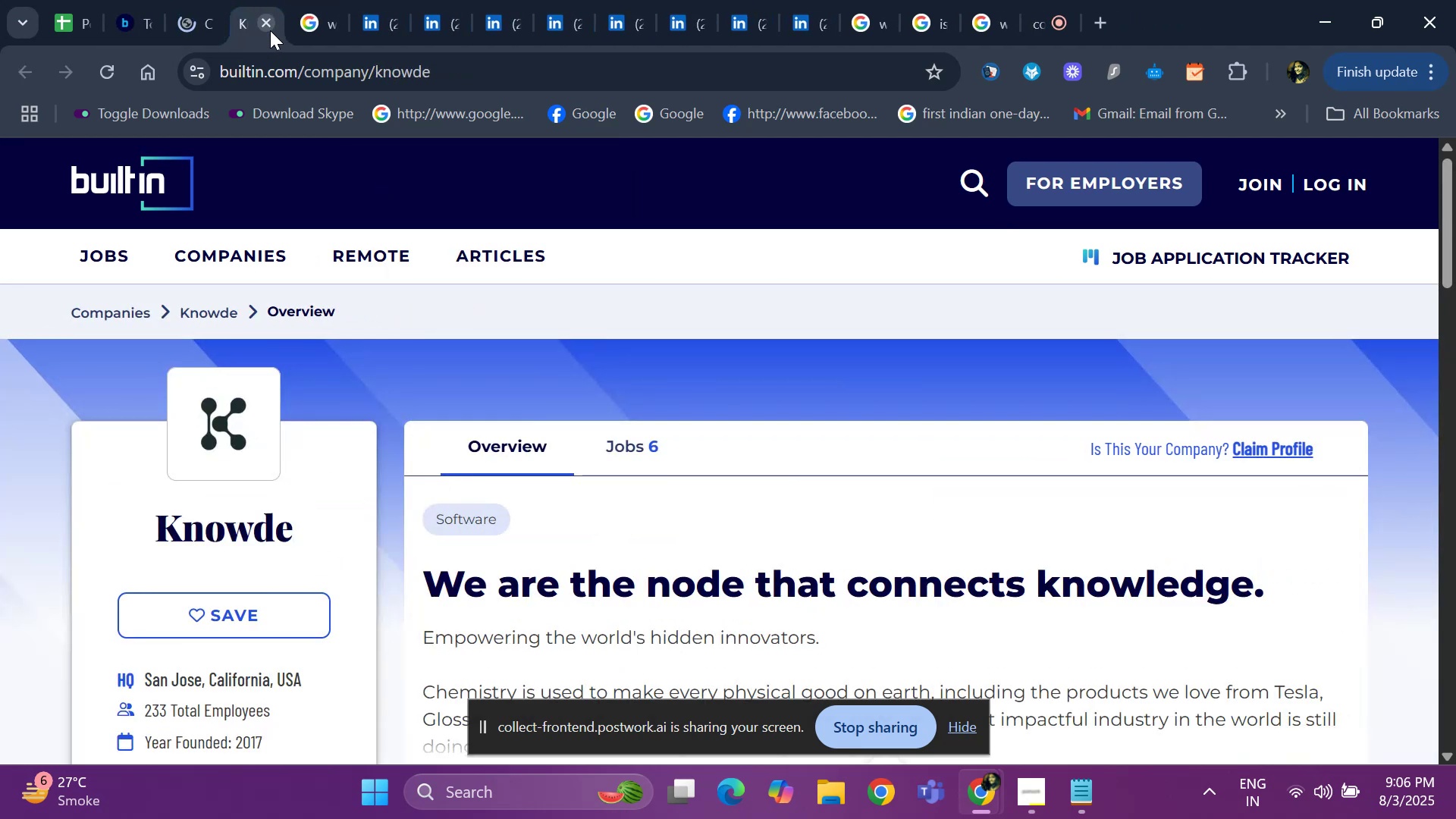 
left_click([270, 30])
 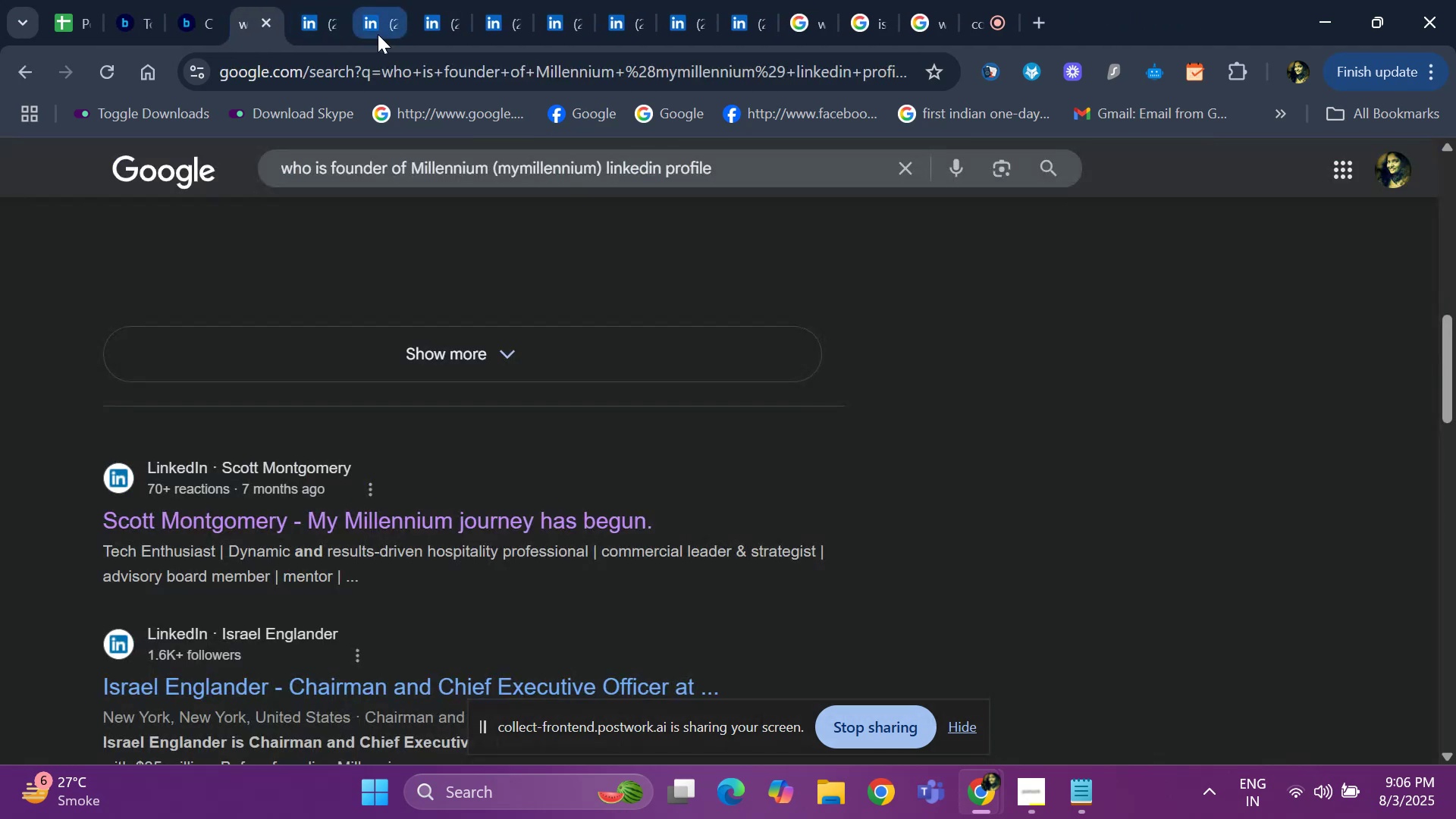 
left_click([378, 34])
 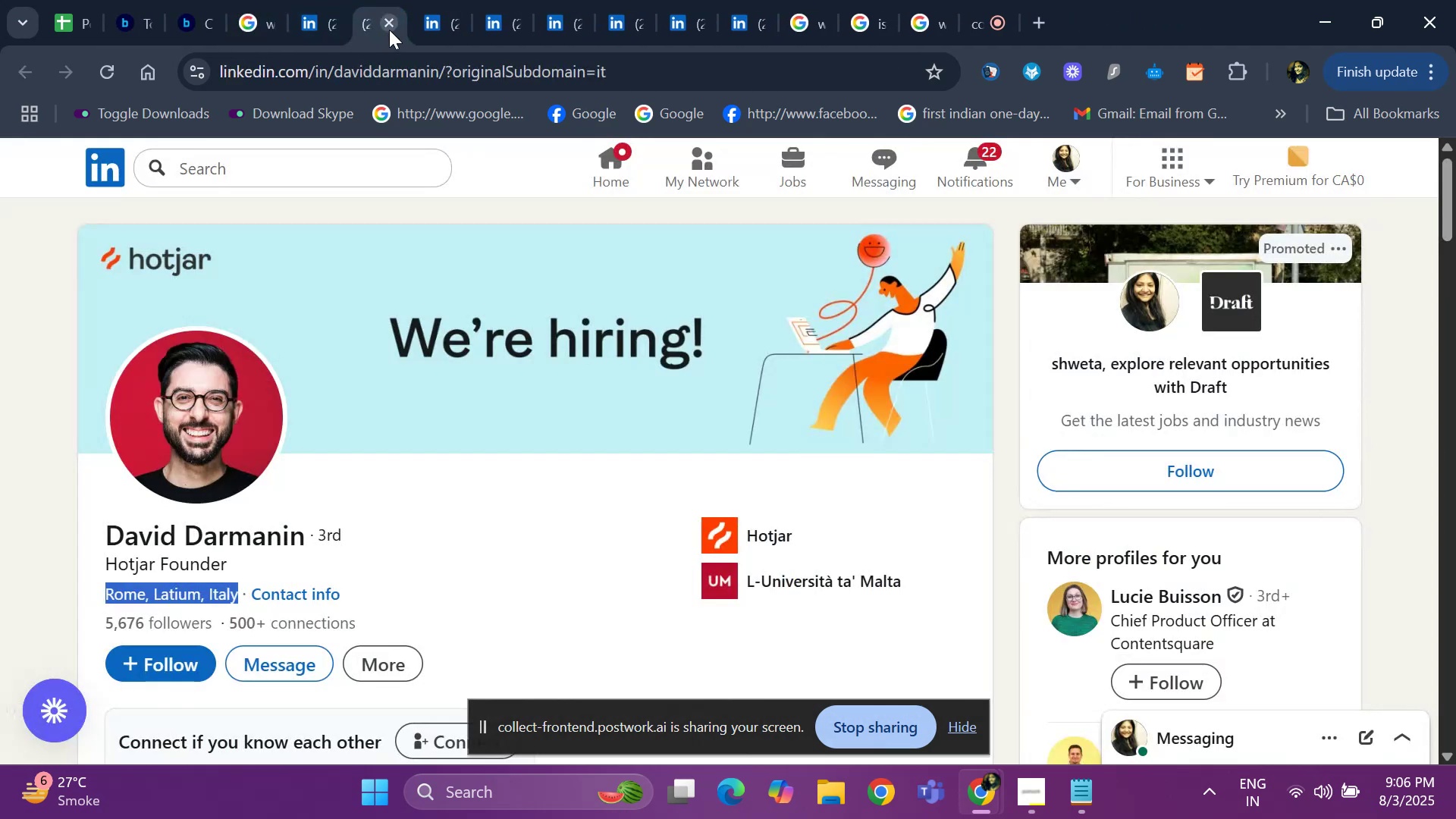 
left_click([389, 30])
 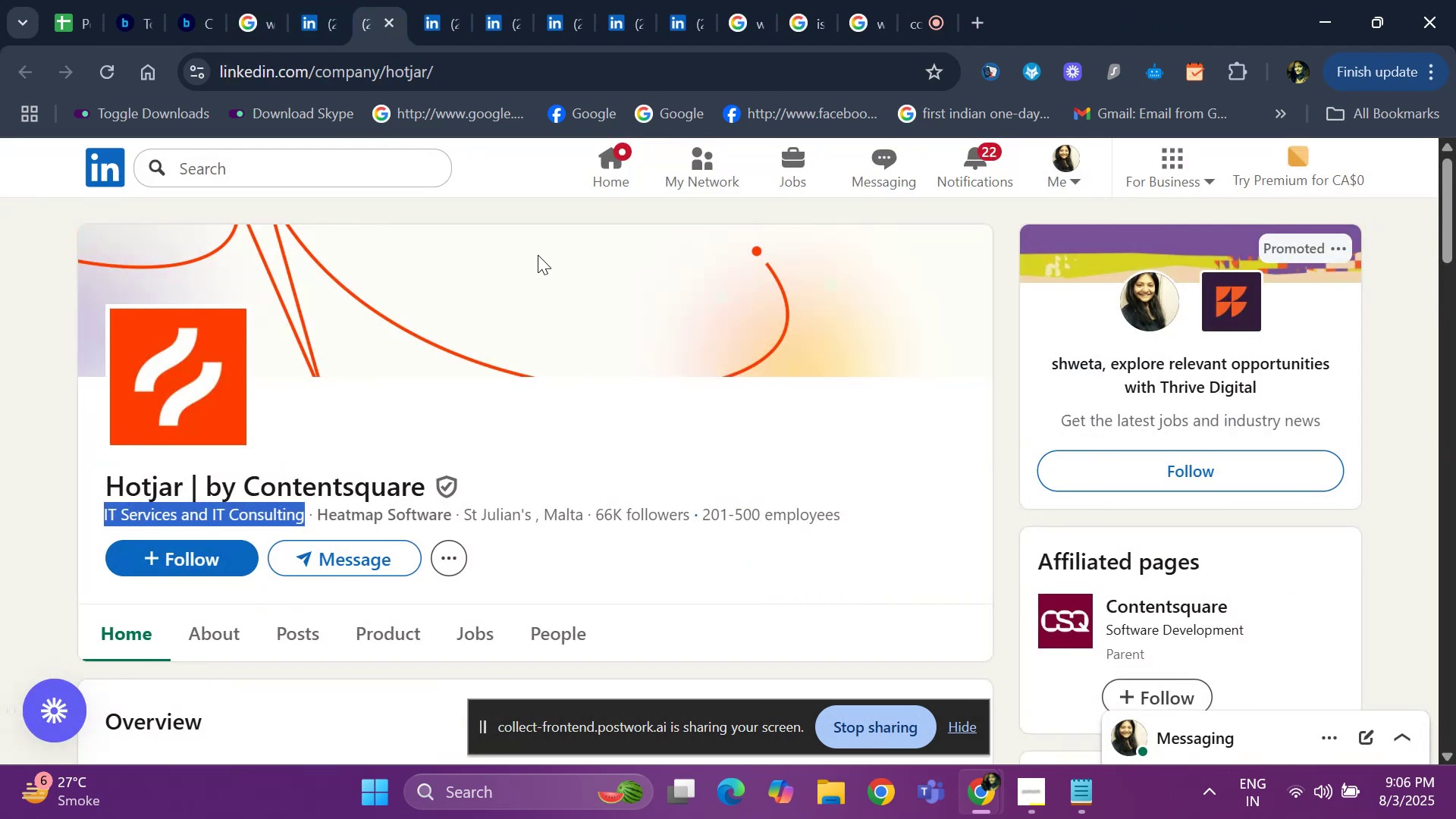 
scroll: coordinate [1153, 379], scroll_direction: down, amount: 4.0
 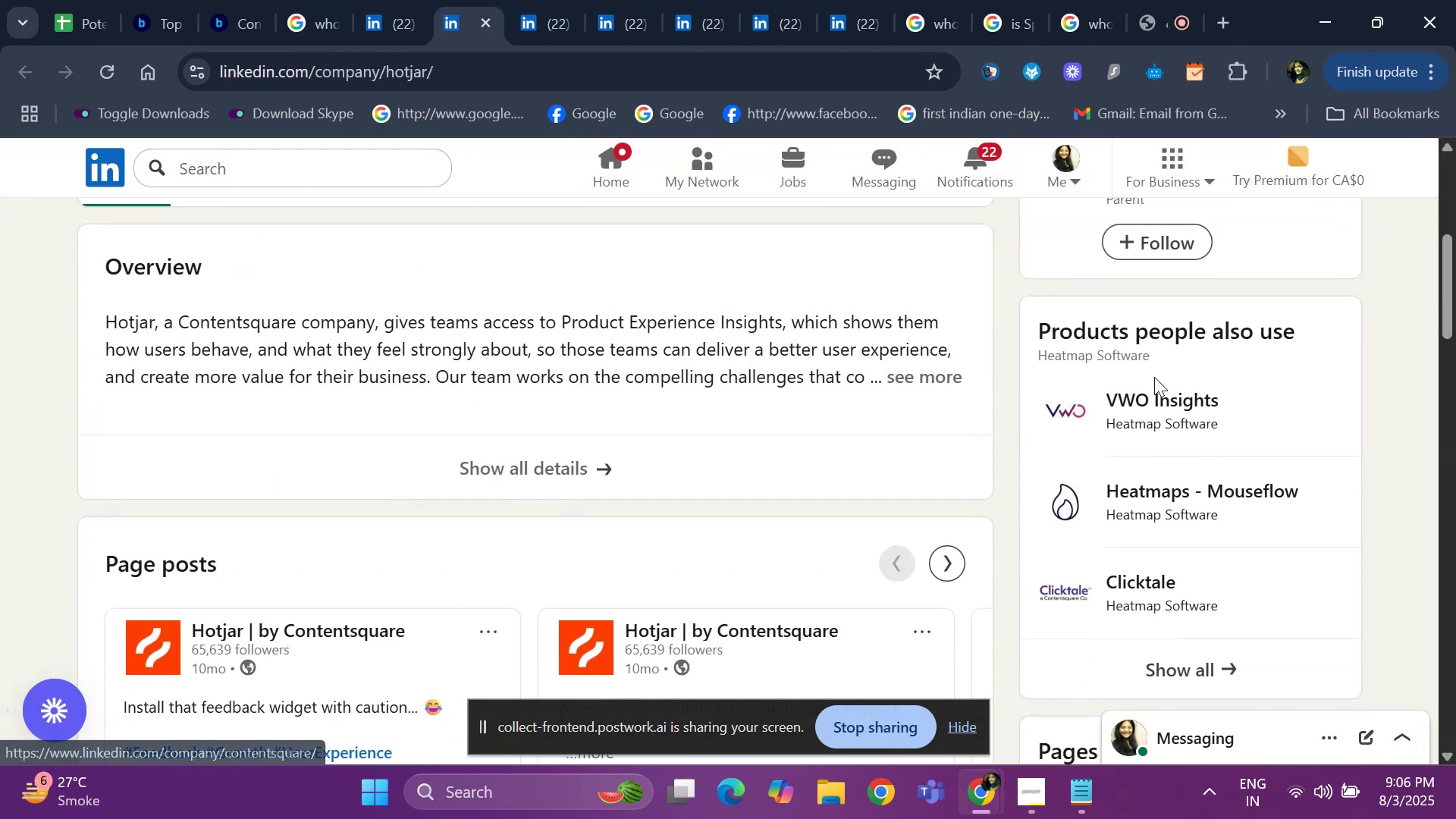 
scroll: coordinate [1155, 375], scroll_direction: up, amount: 2.0
 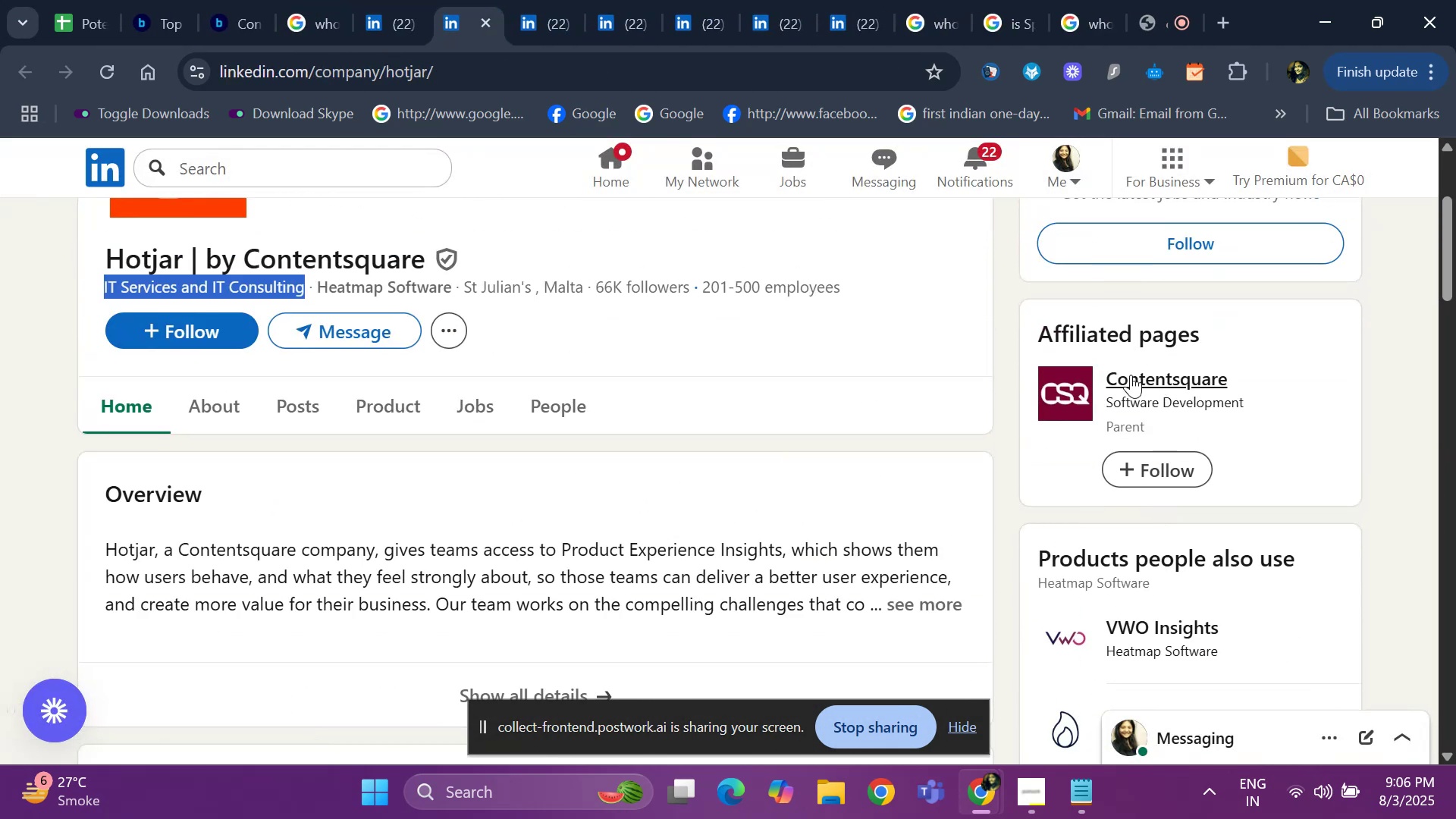 
scroll: coordinate [1131, 380], scroll_direction: down, amount: 3.0
 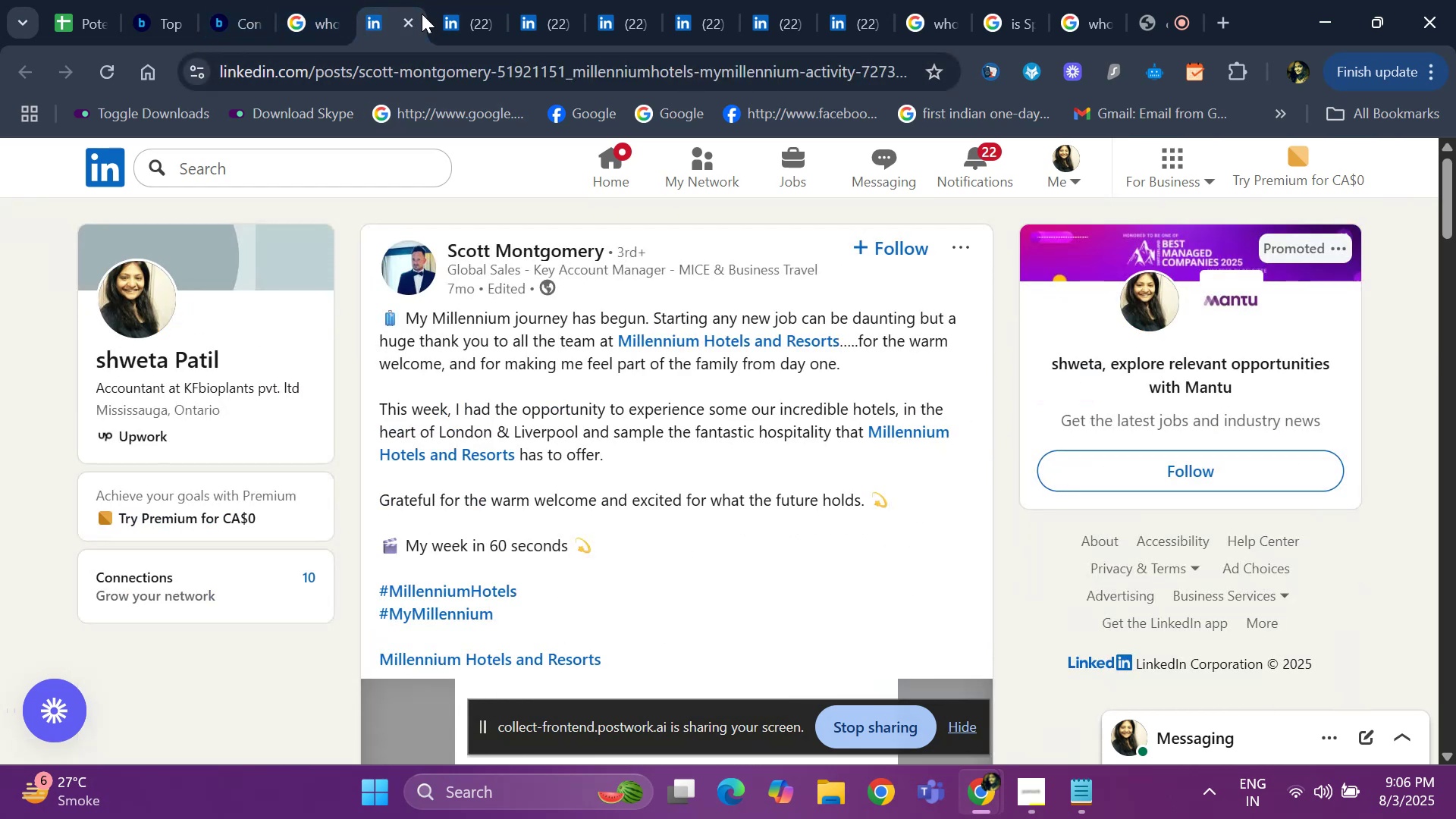 
wait(6.07)
 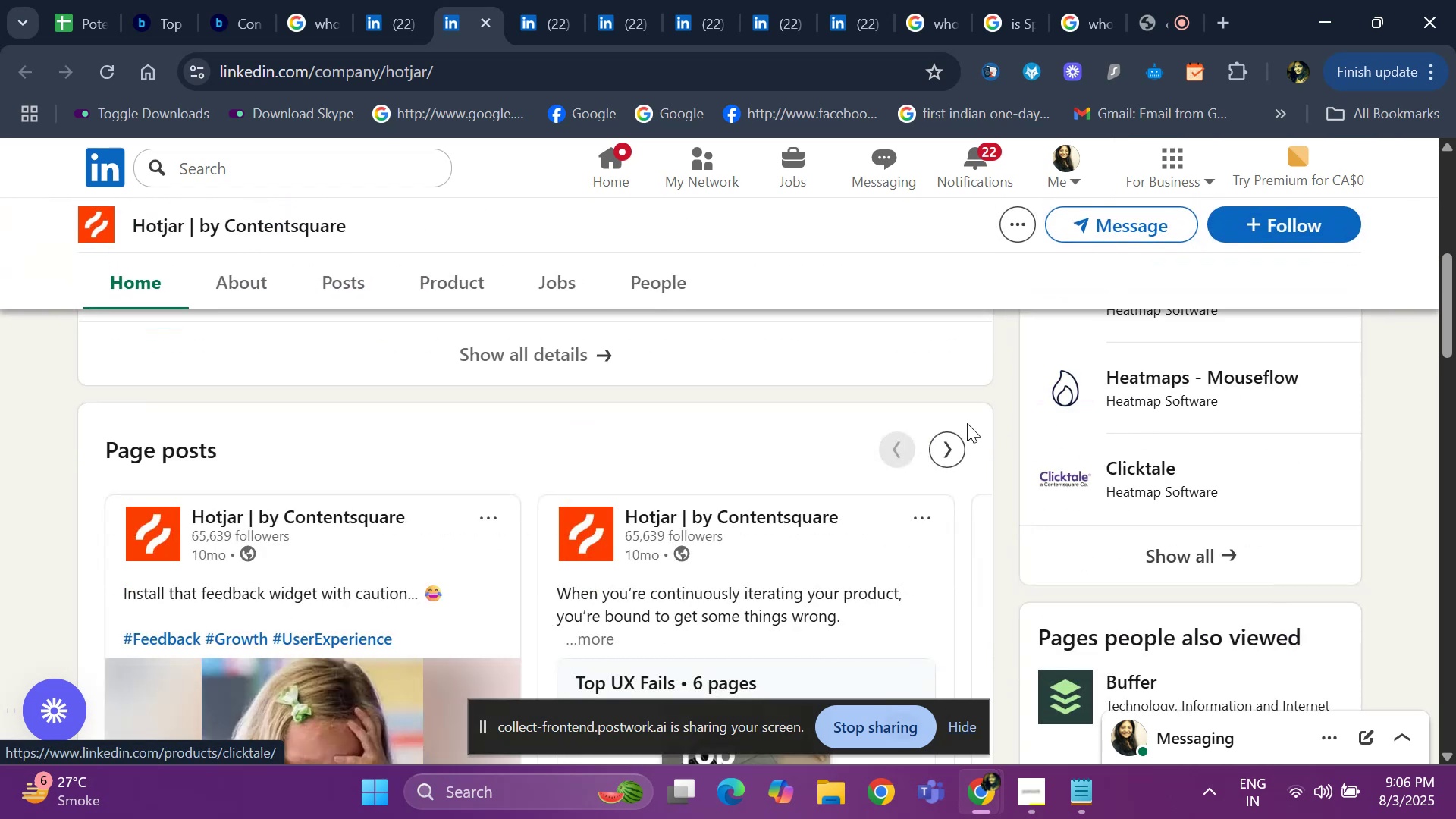 
left_click([301, 21])
 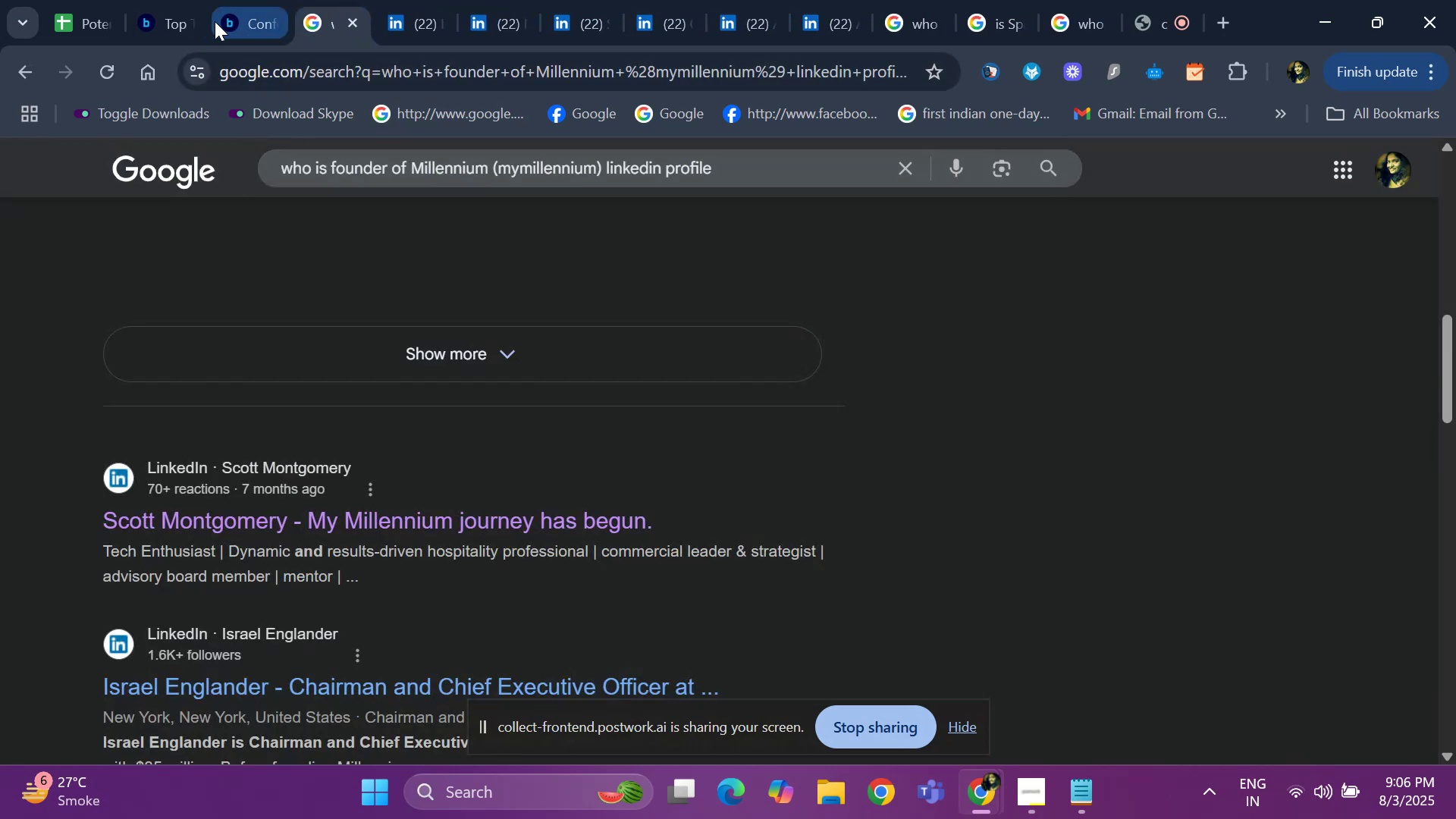 
left_click([172, 26])
 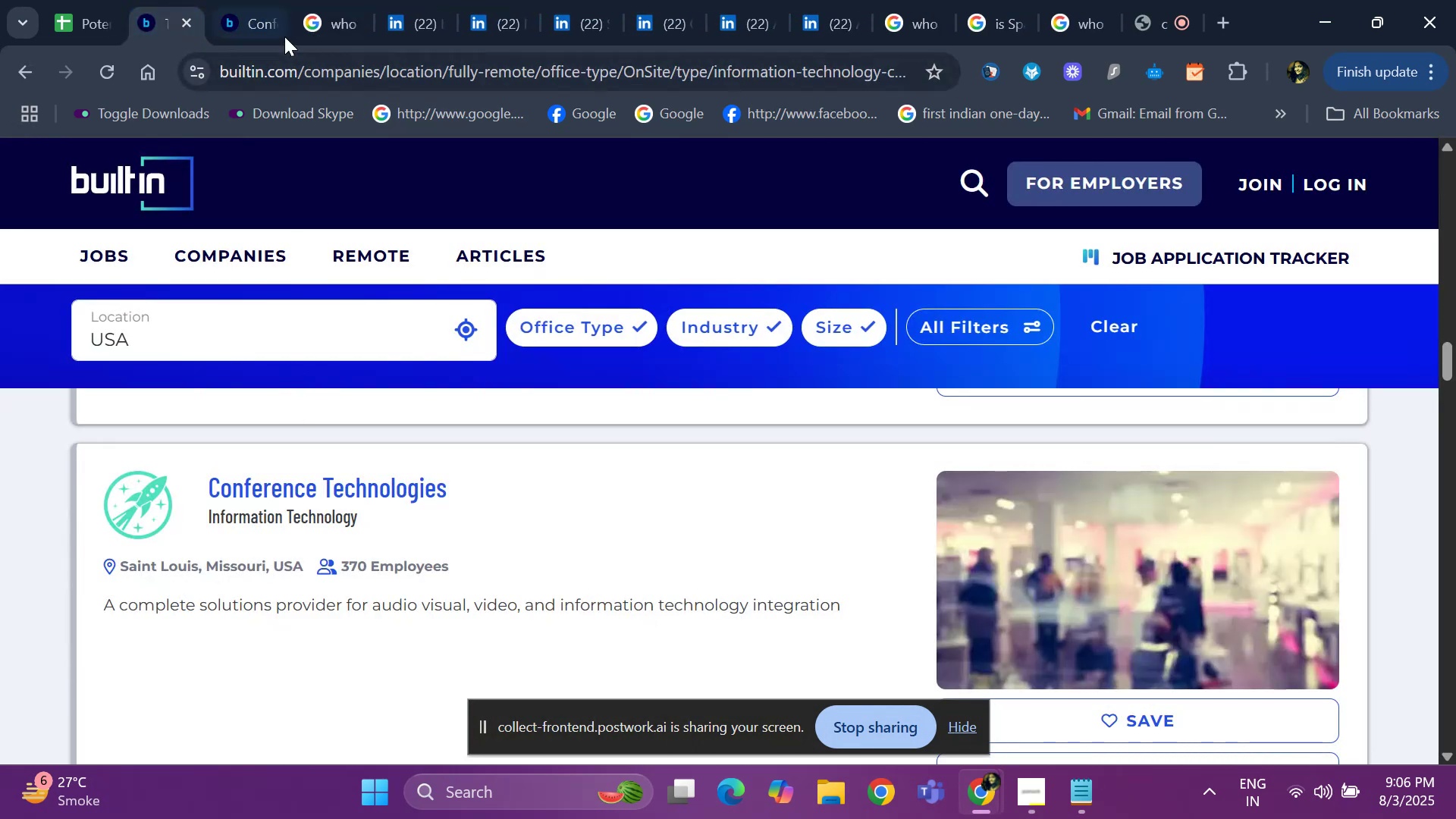 
left_click([245, 27])
 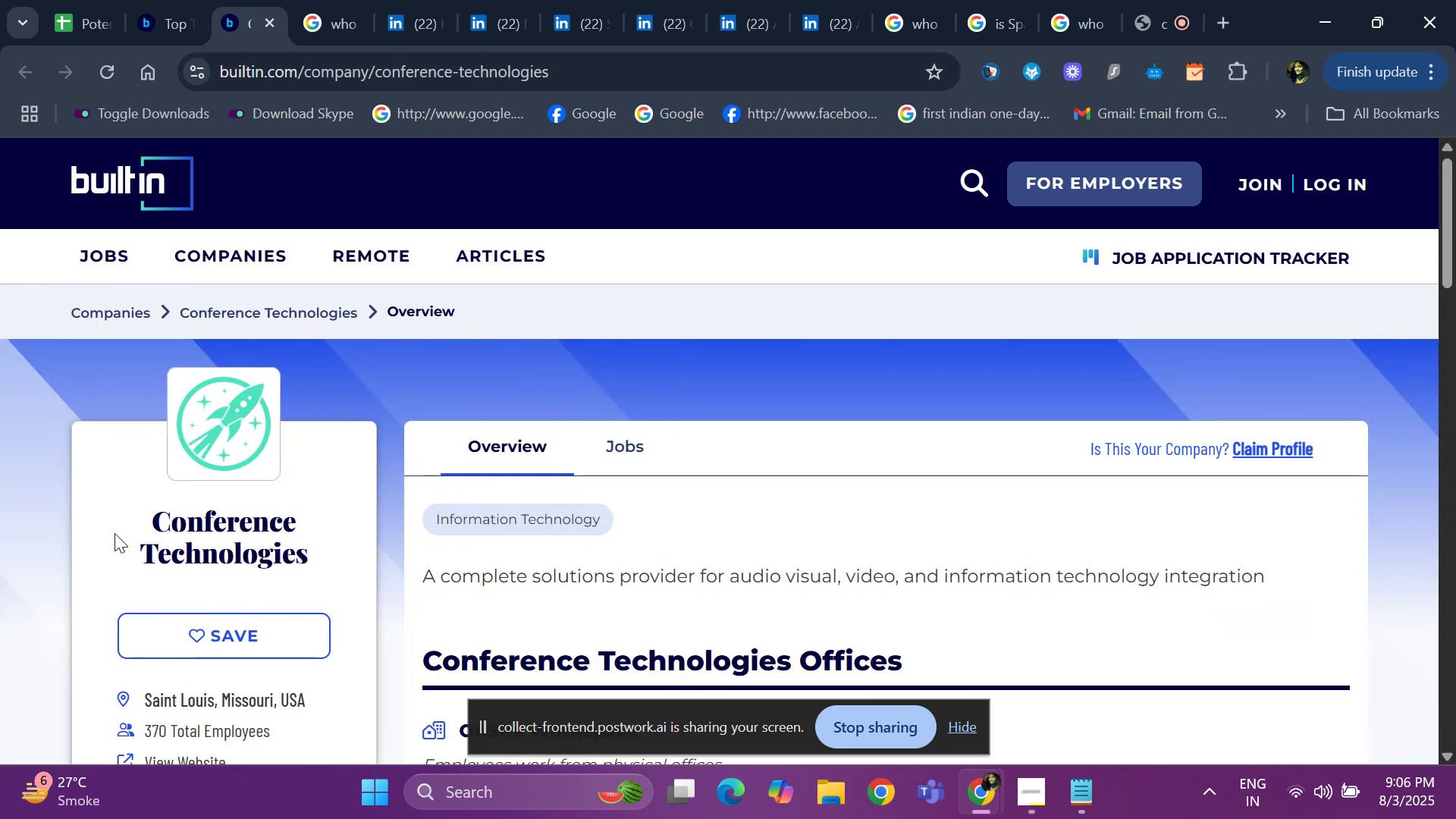 
left_click_drag(start_coordinate=[119, 510], to_coordinate=[327, 543])
 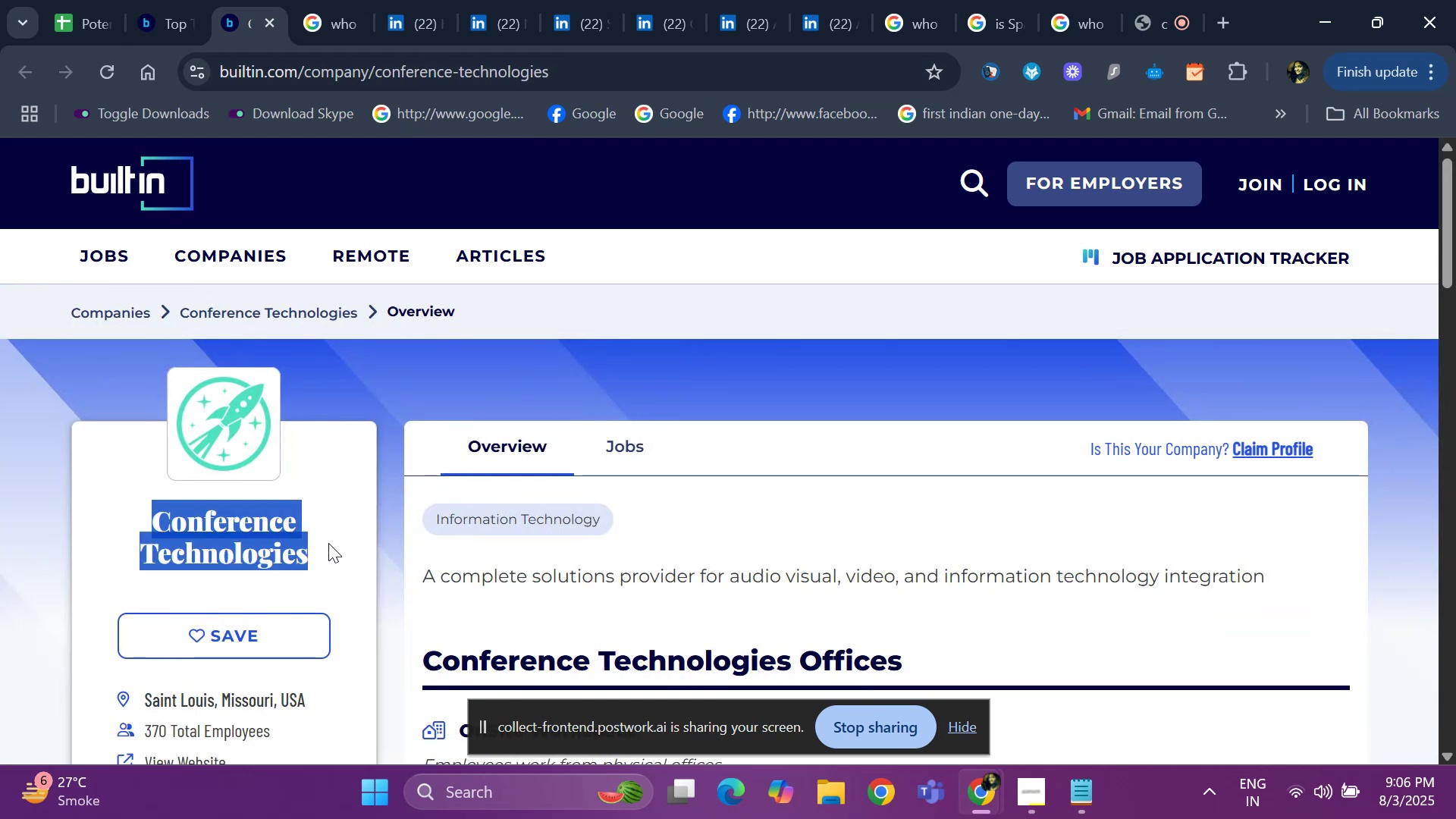 
key(Control+ControlLeft)
 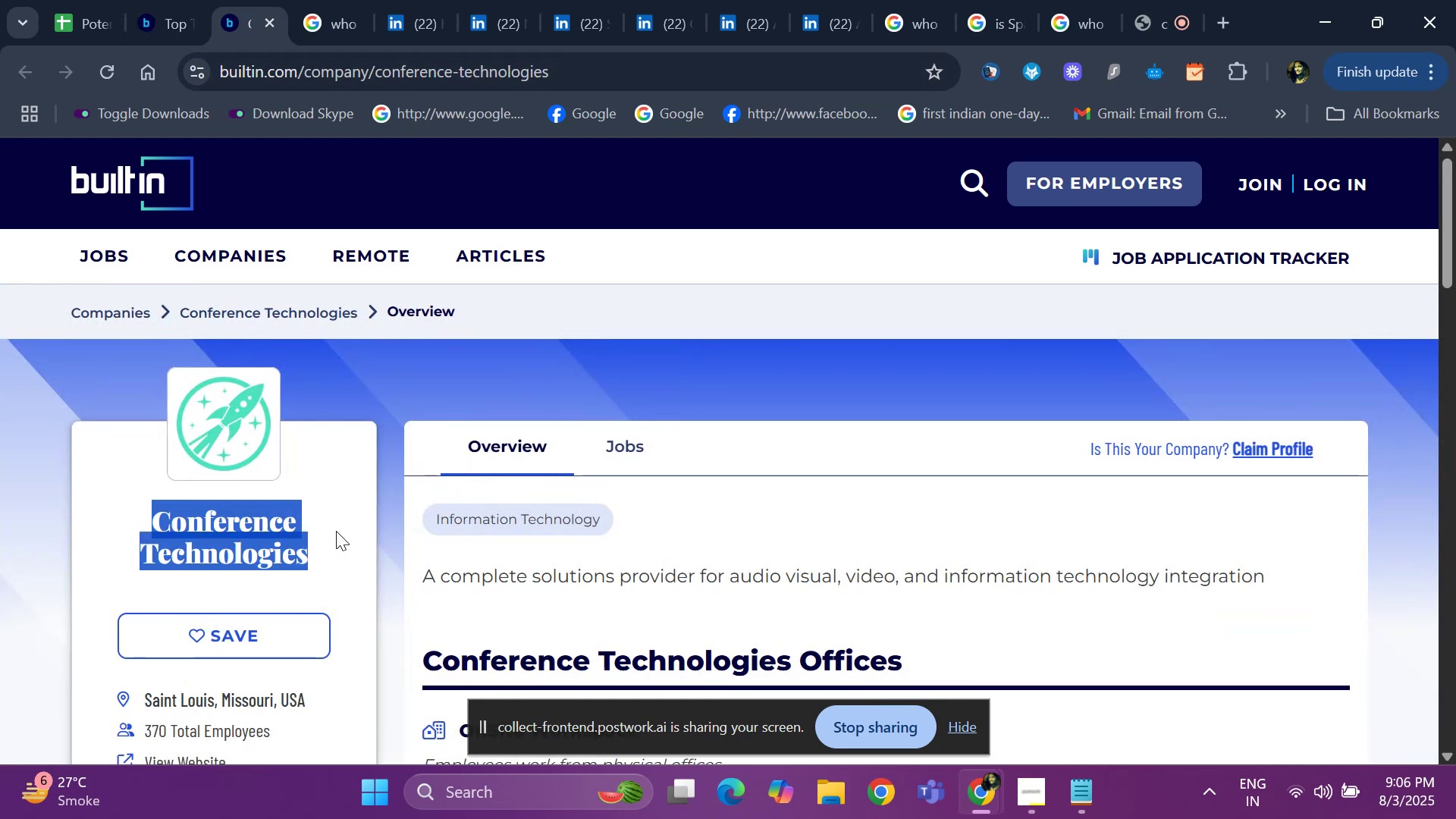 
key(Control+C)
 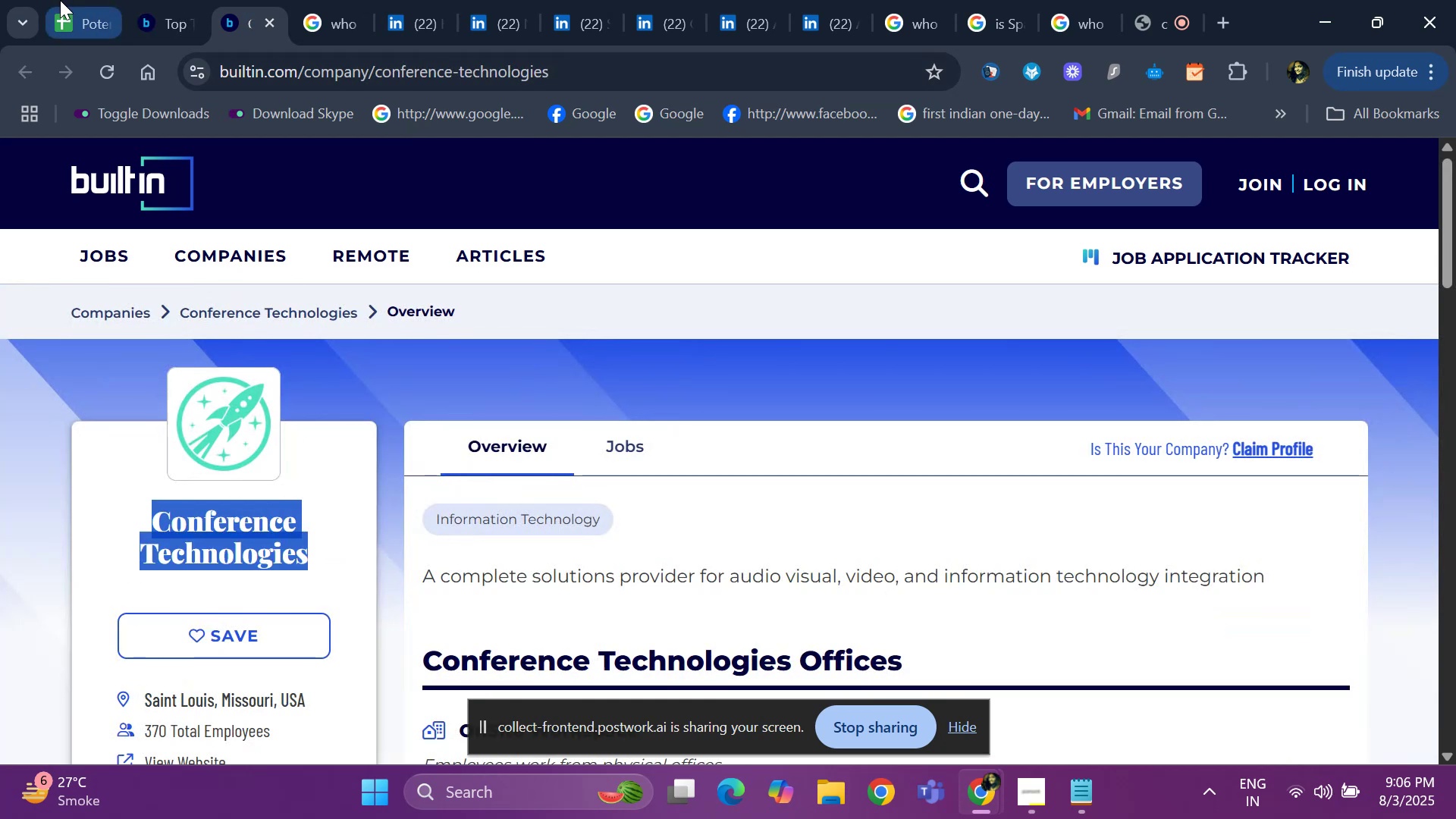 
mouse_move([84, 55])
 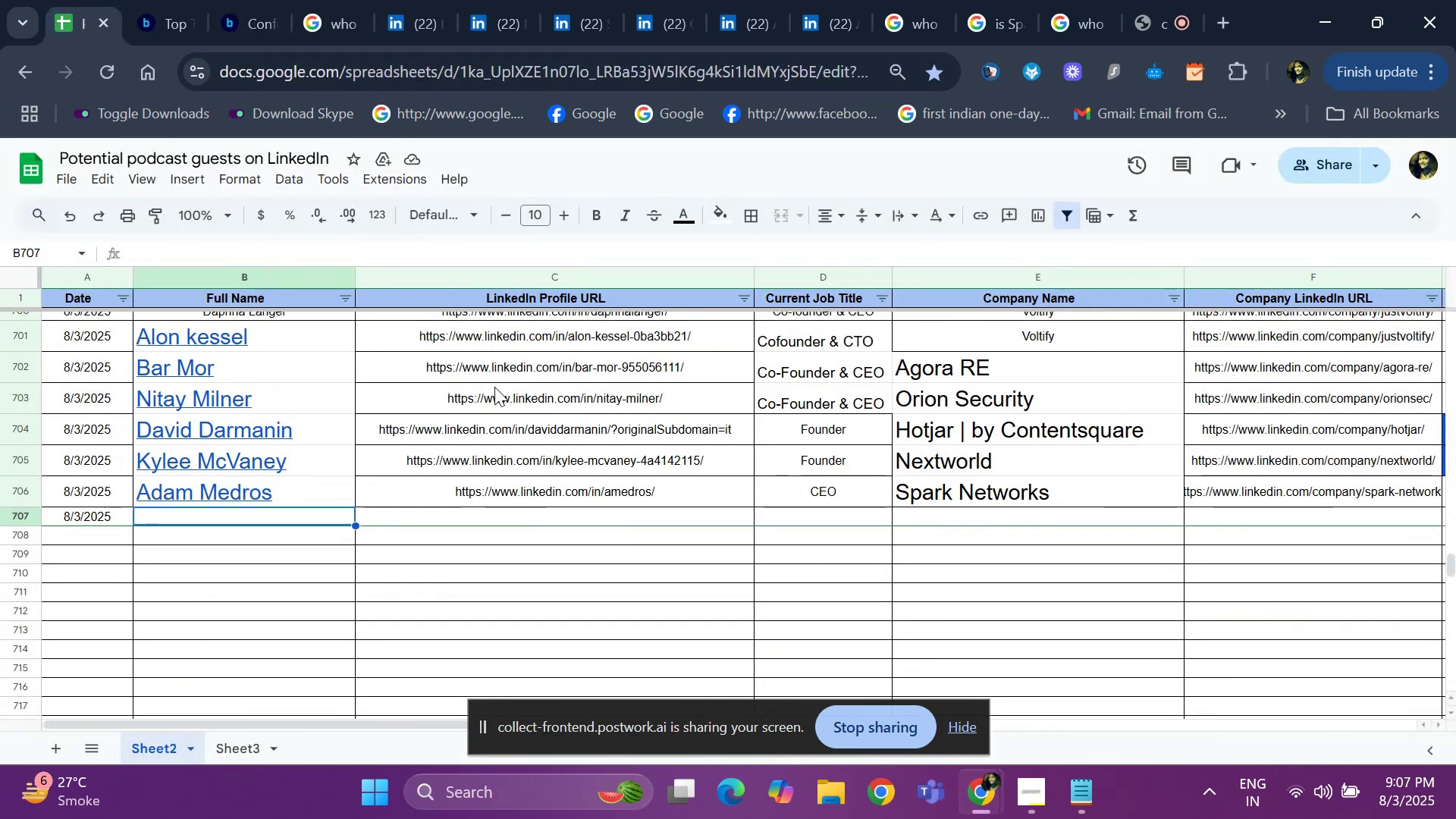 
key(Control+F)
 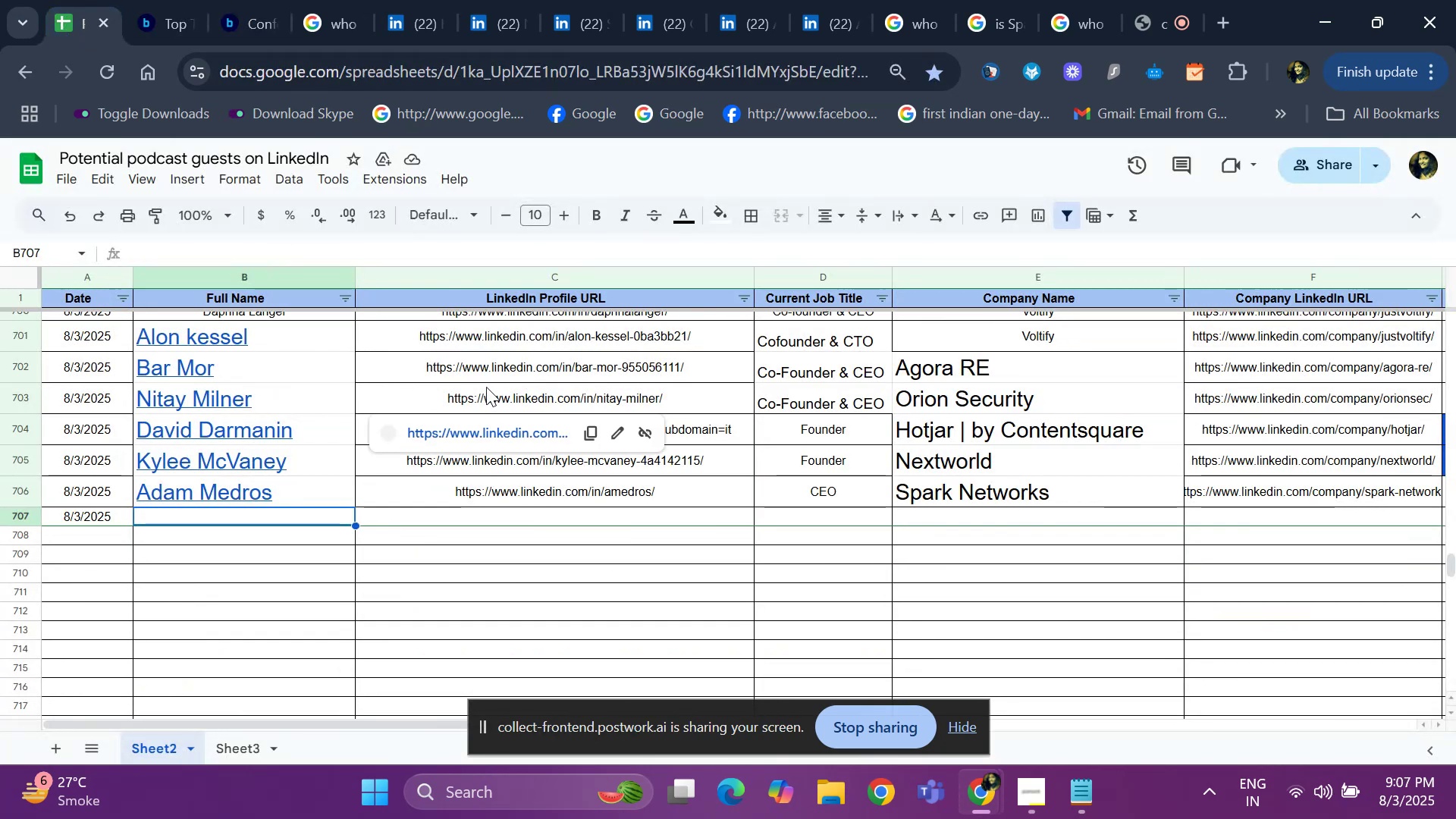 
key(Control+ControlLeft)
 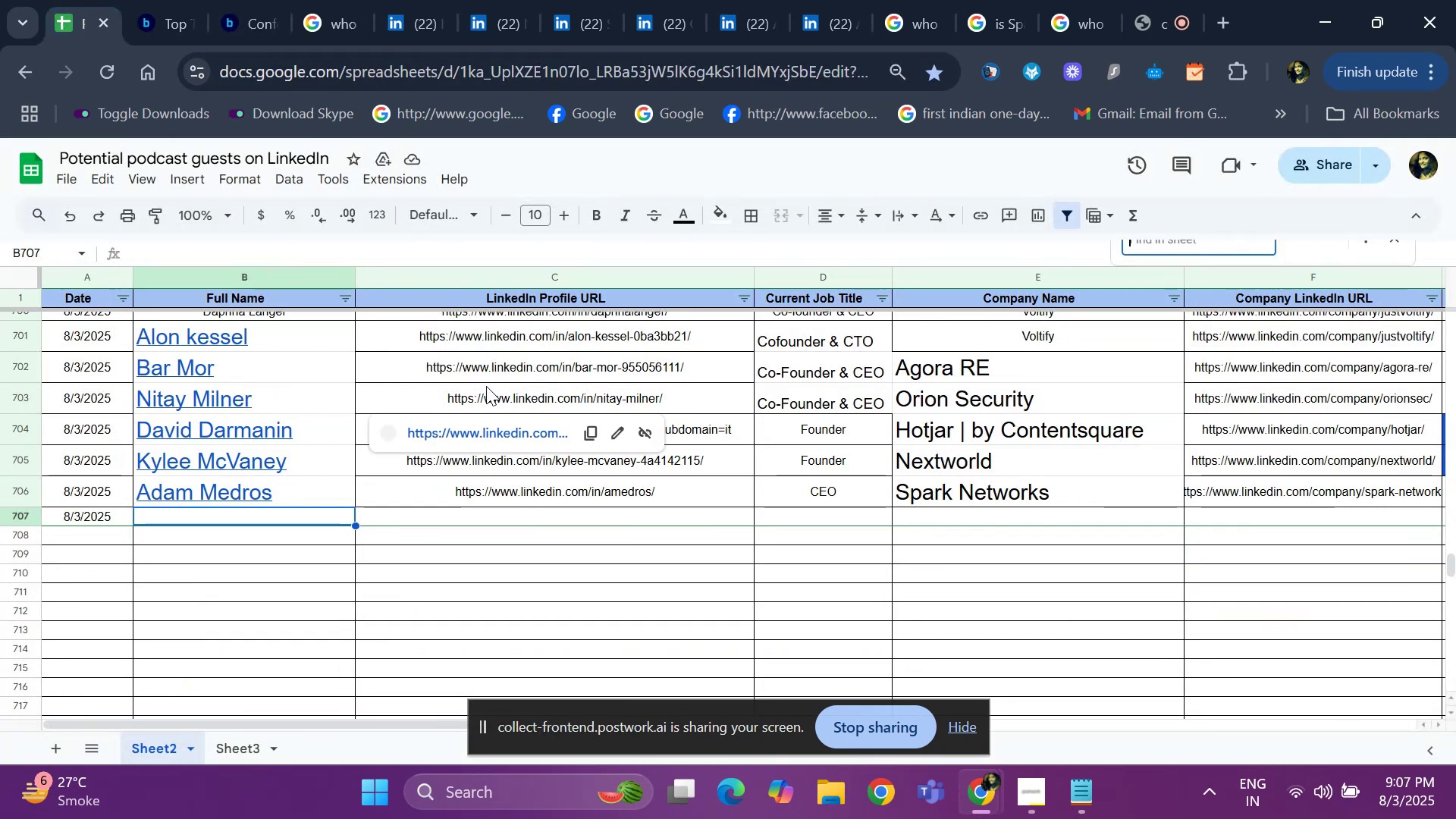 
key(Control+V)
 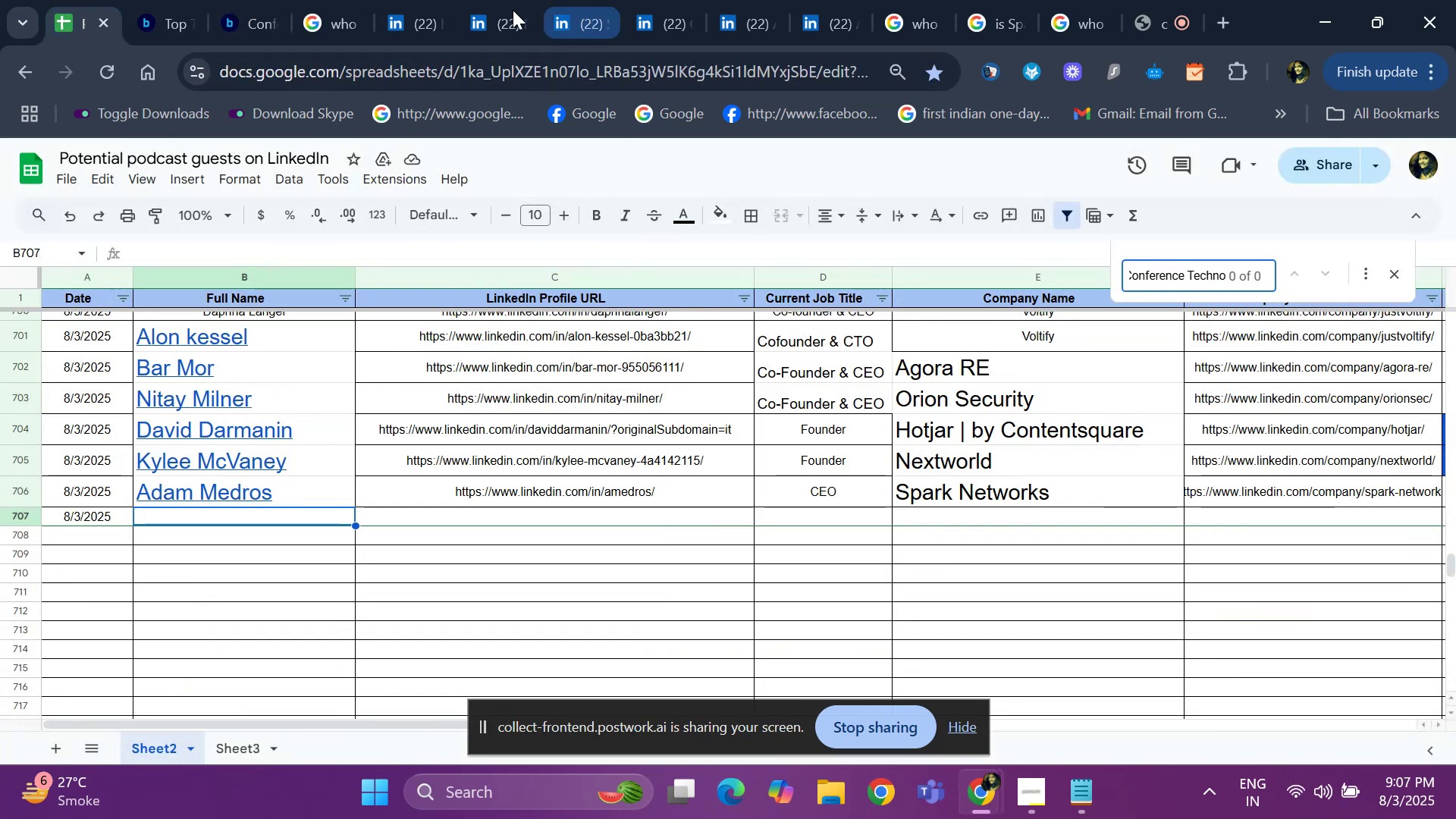 
left_click([309, 19])
 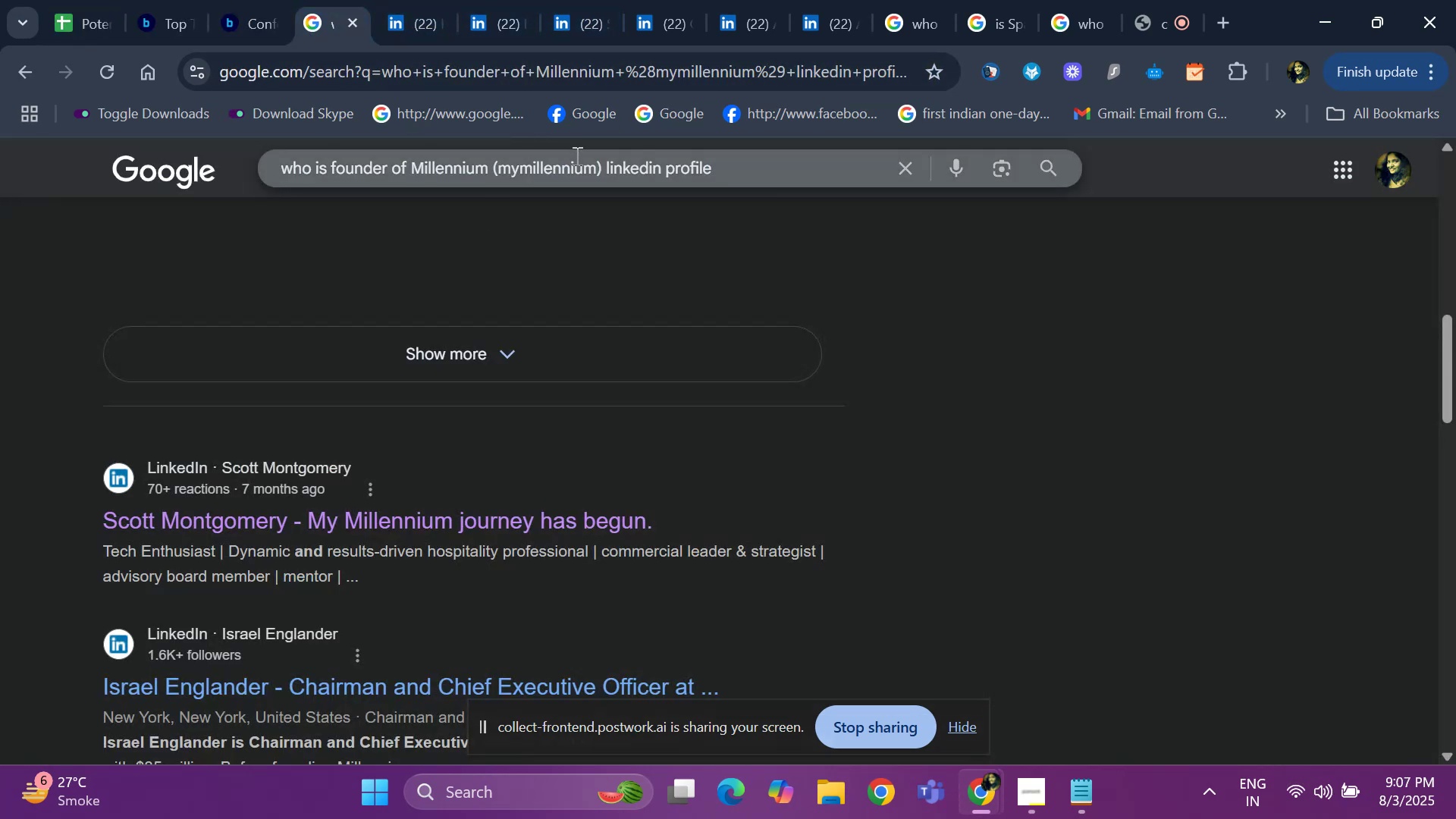 
left_click_drag(start_coordinate=[602, 170], to_coordinate=[410, 179])
 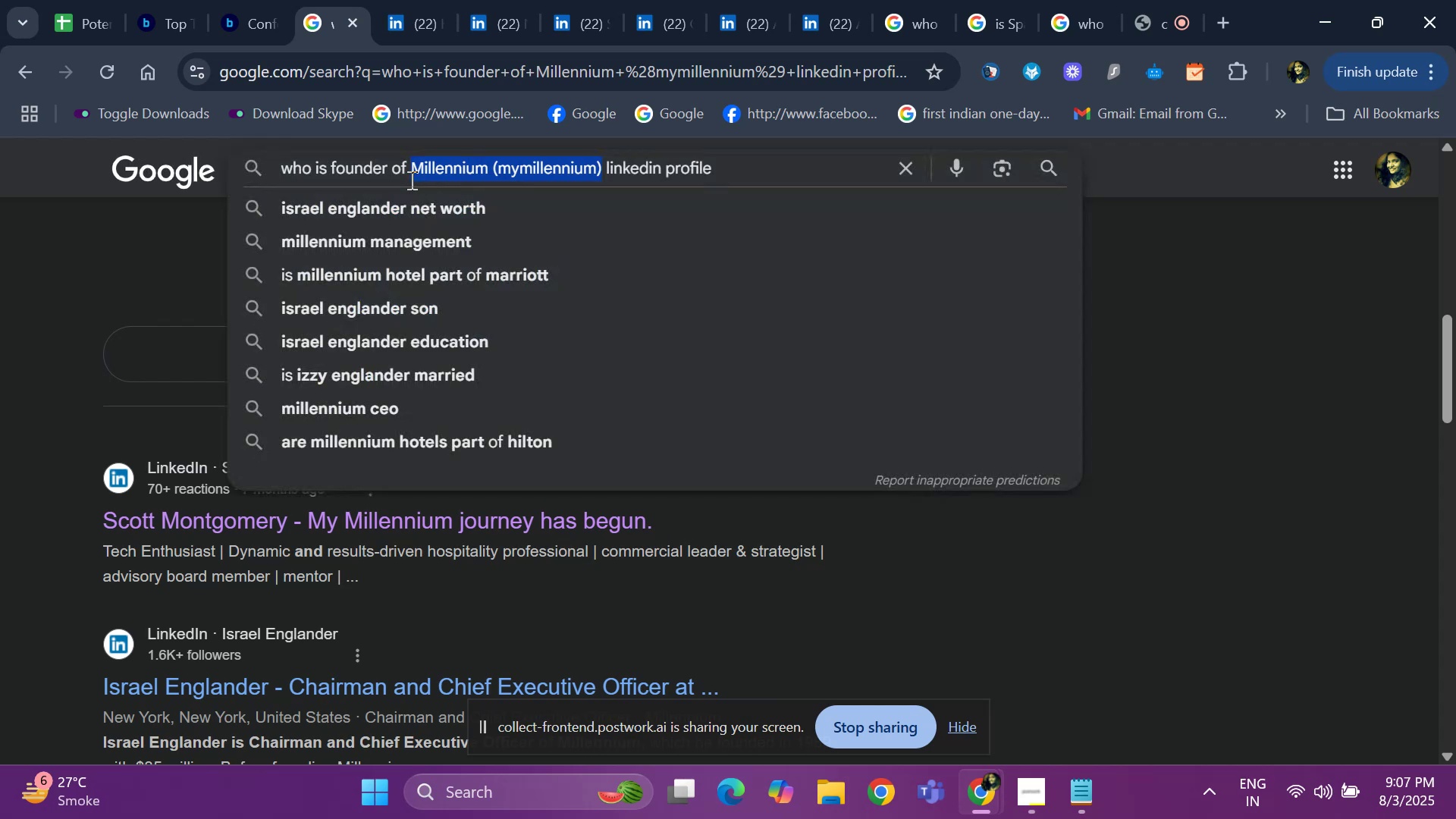 
key(Backspace)
 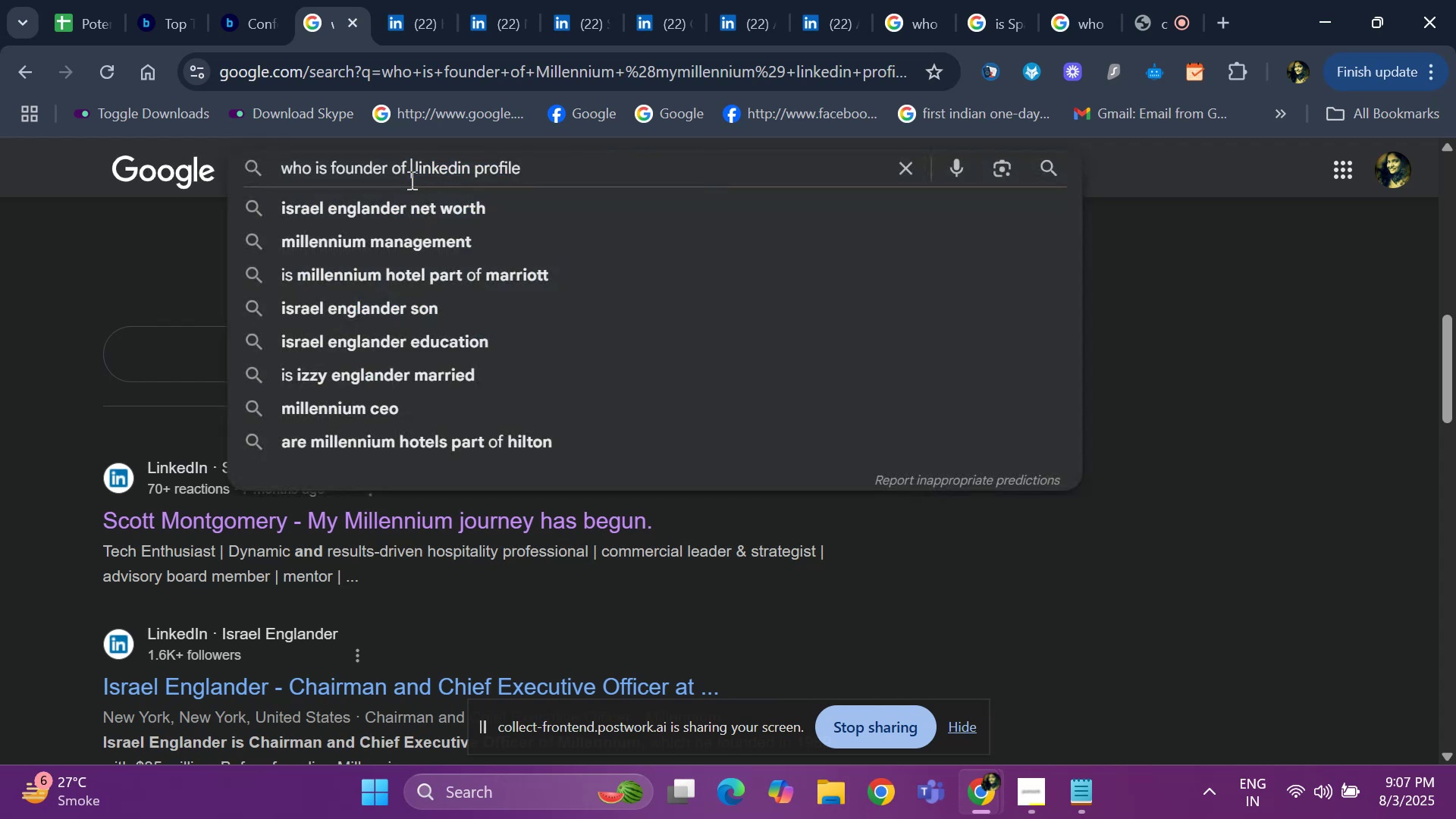 
key(Control+ControlLeft)
 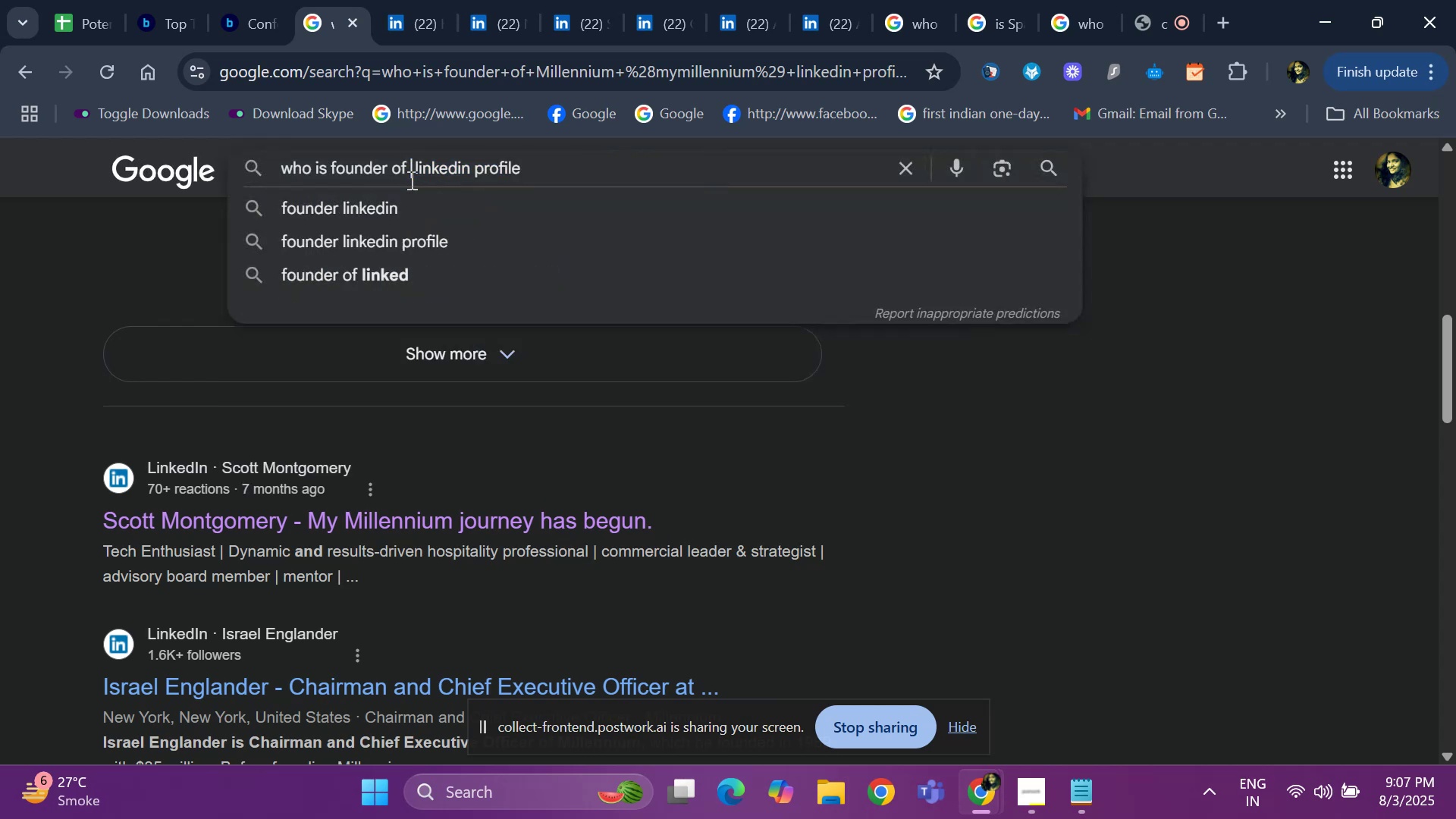 
key(Control+V)
 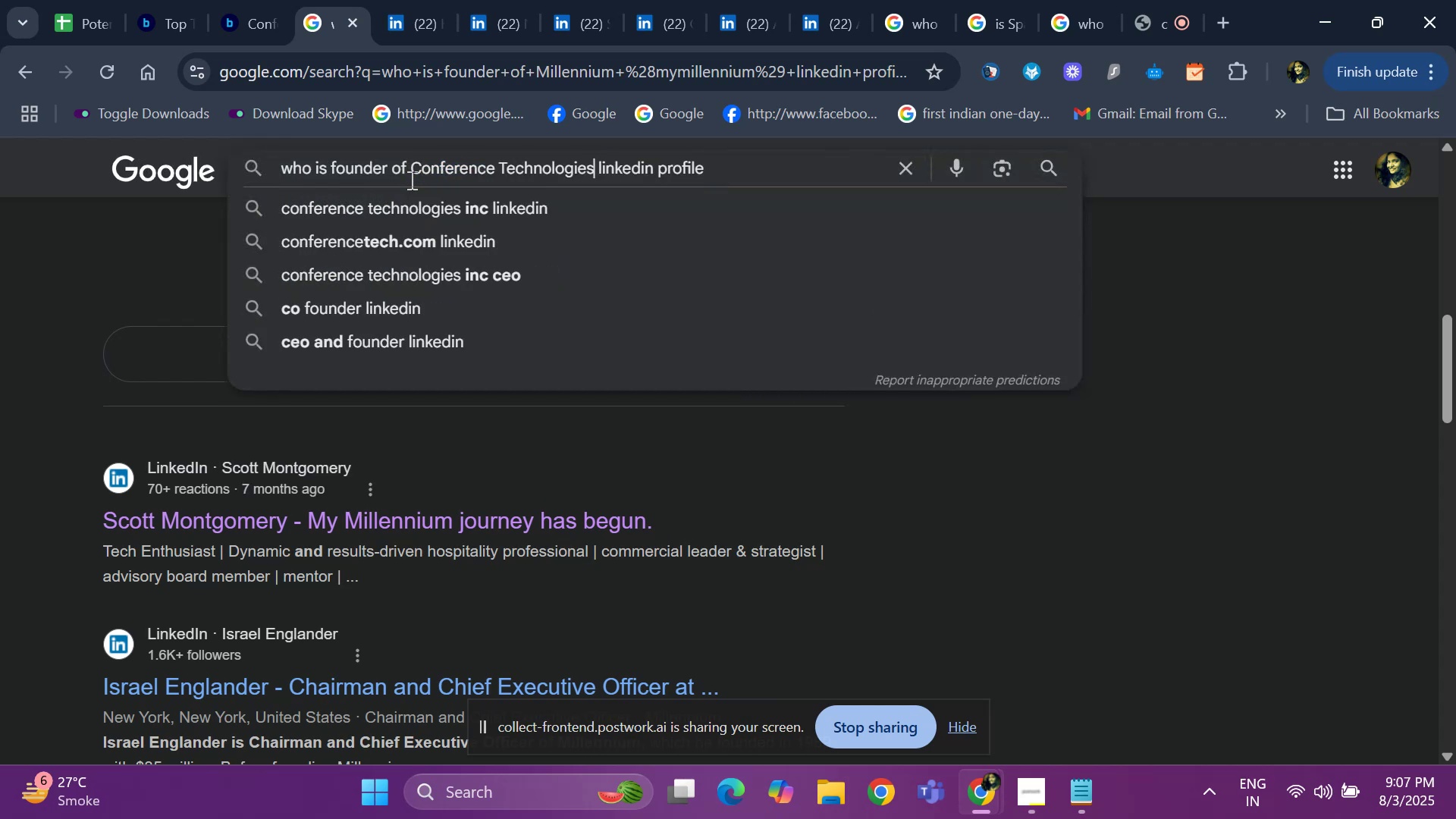 
key(Enter)
 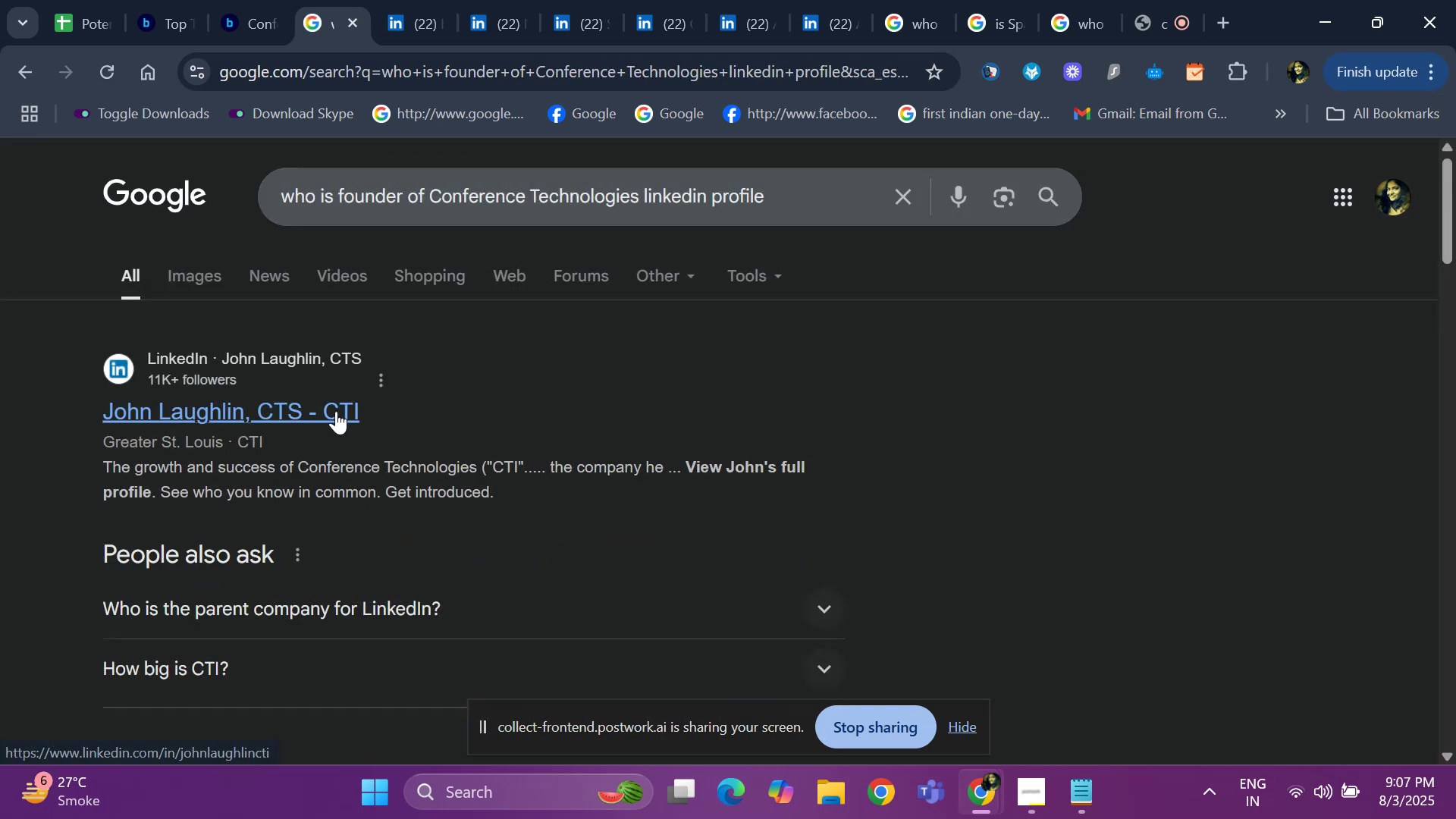 
scroll: coordinate [326, 408], scroll_direction: down, amount: 5.0
 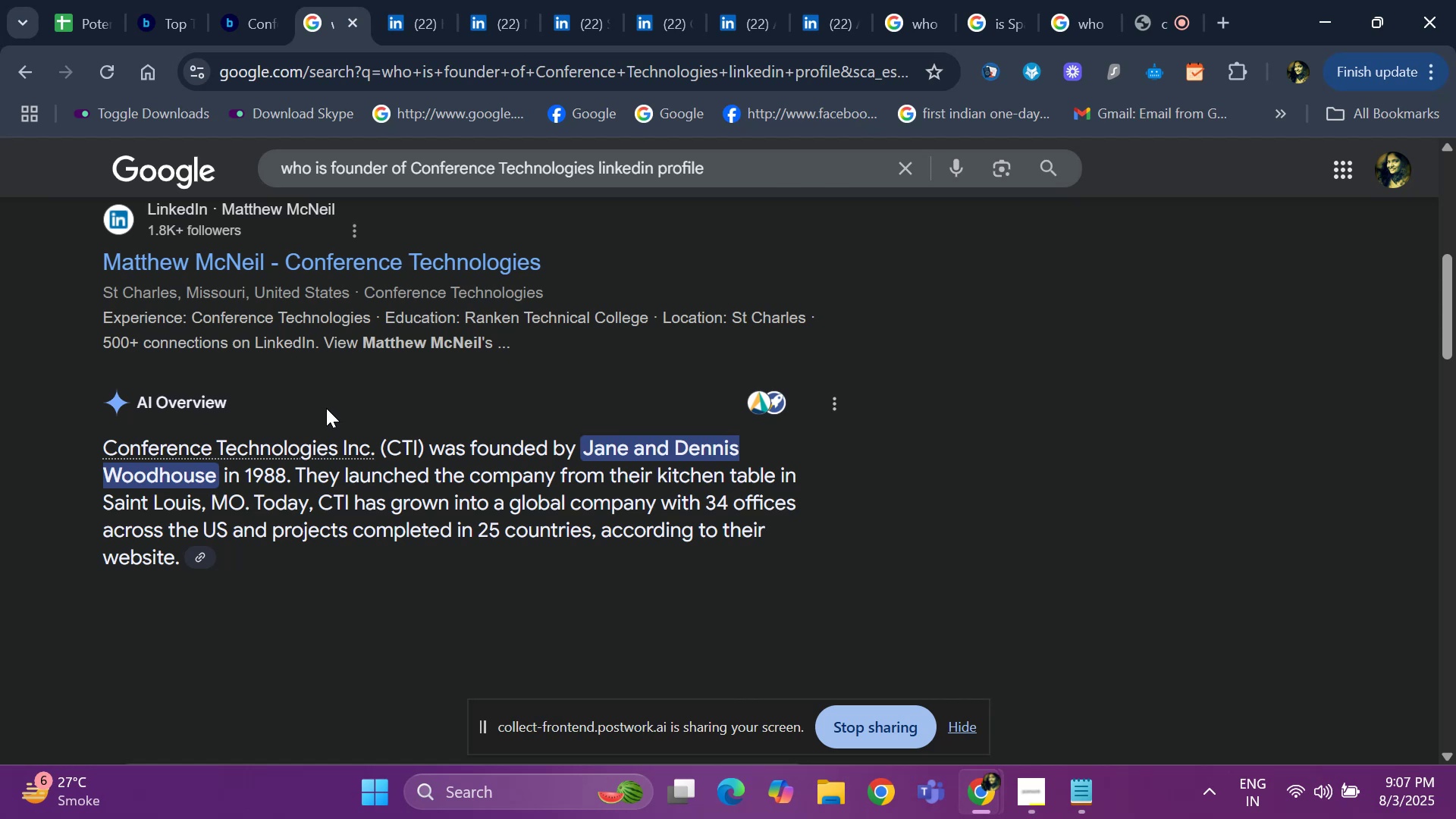 
scroll: coordinate [341, 397], scroll_direction: up, amount: 4.0
 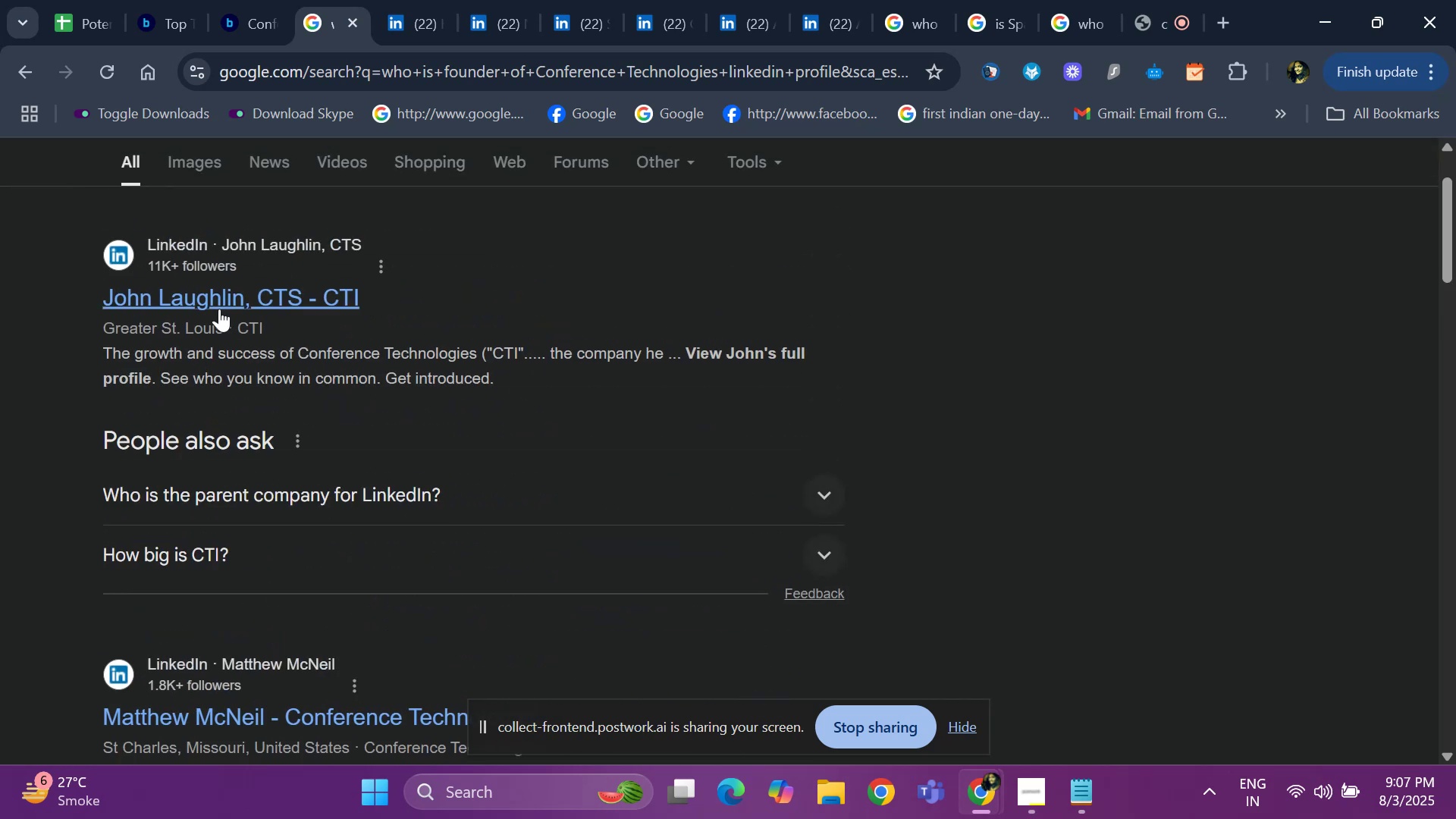 
right_click([219, 294])
 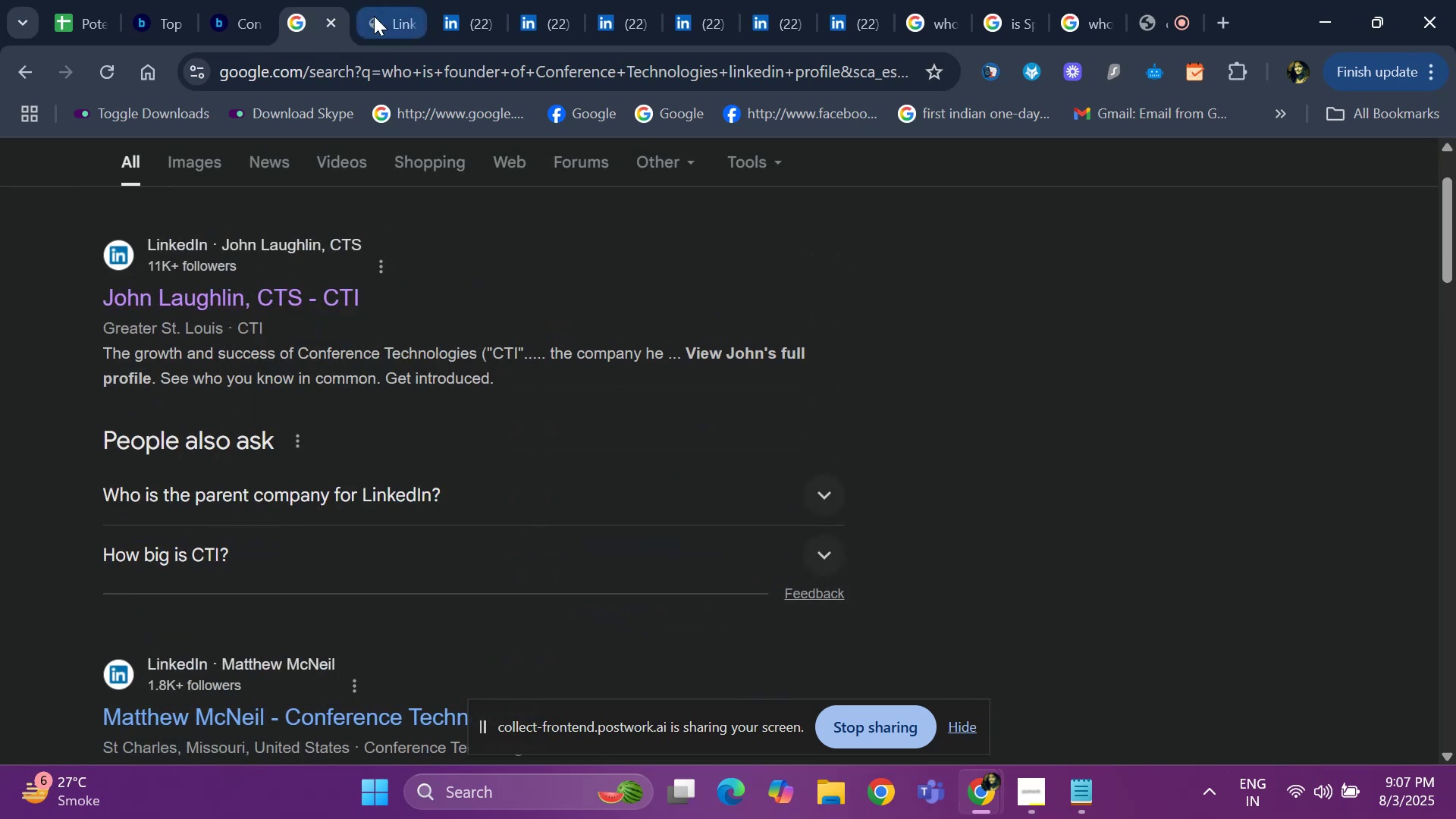 
left_click([381, 9])
 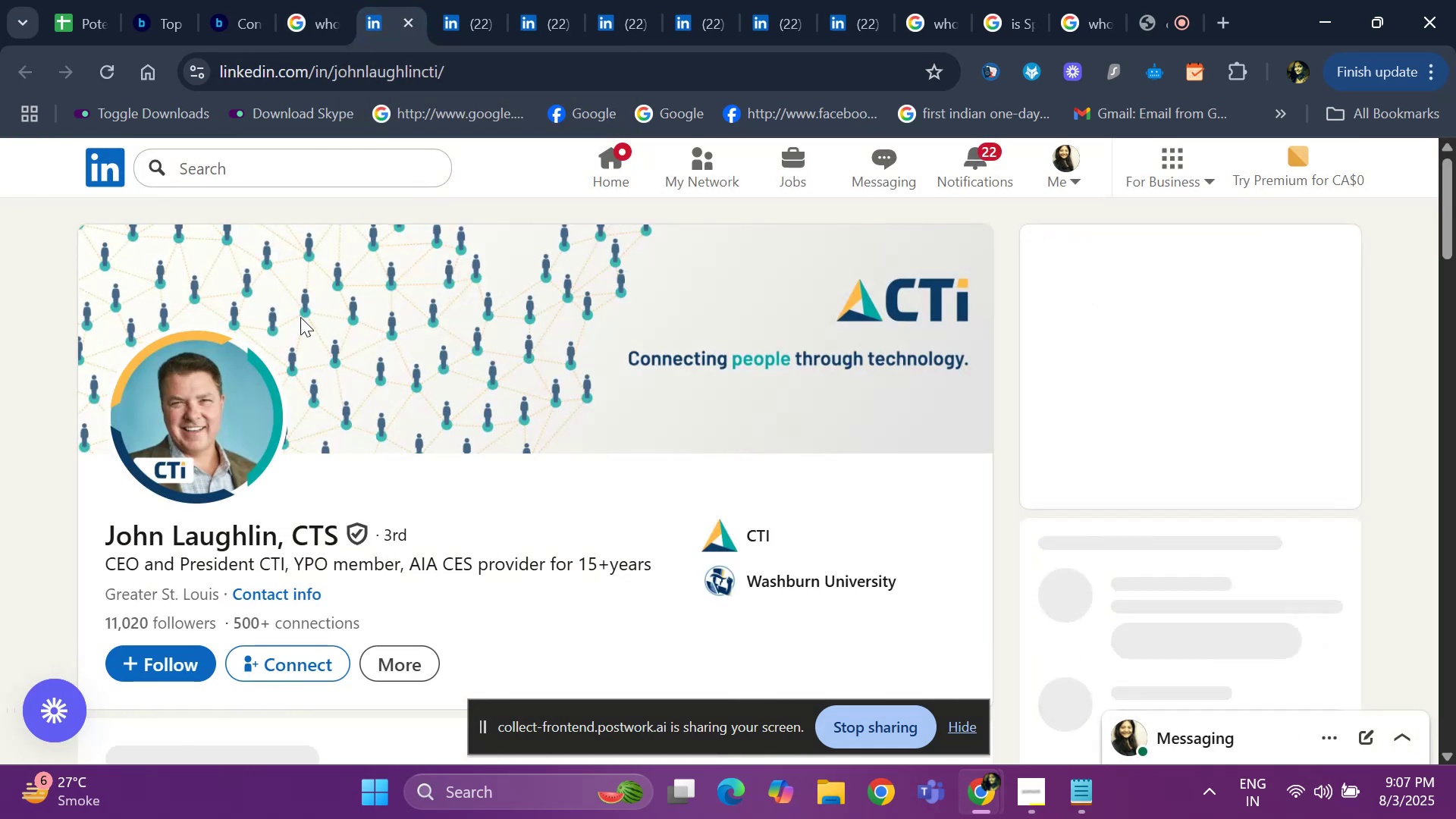 
scroll: coordinate [329, 460], scroll_direction: down, amount: 17.0
 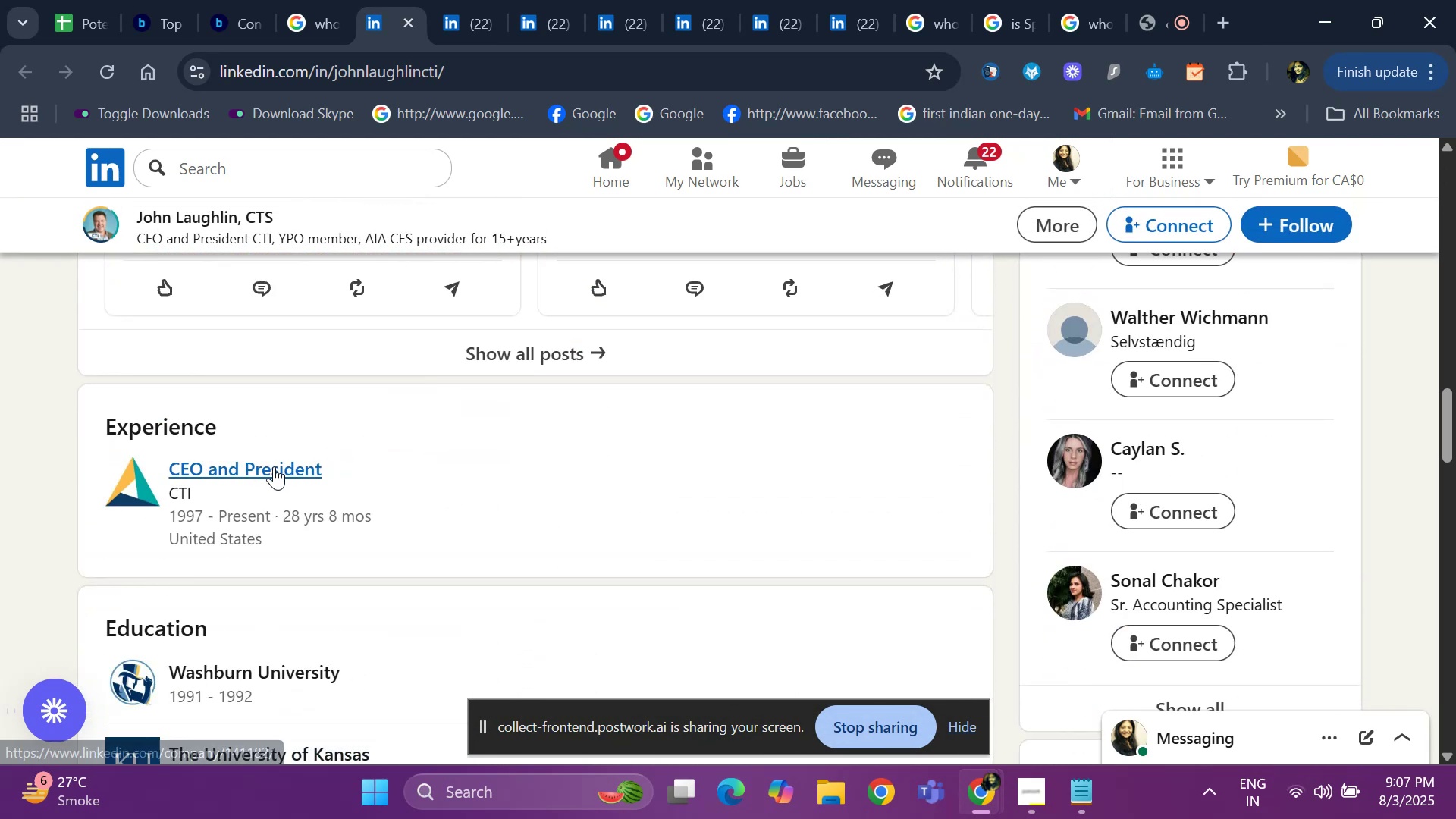 
right_click([274, 469])
 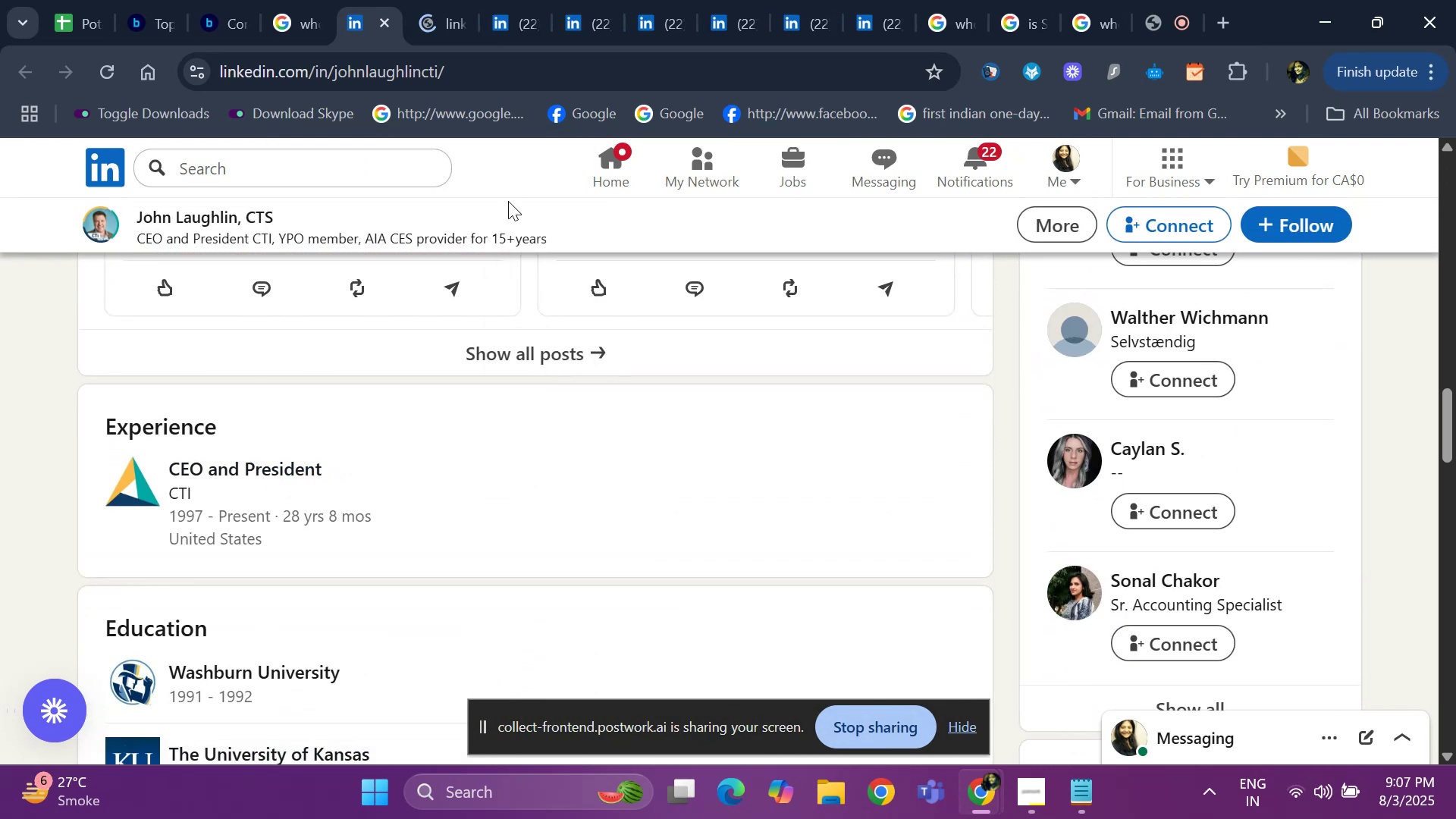 
left_click([444, 15])
 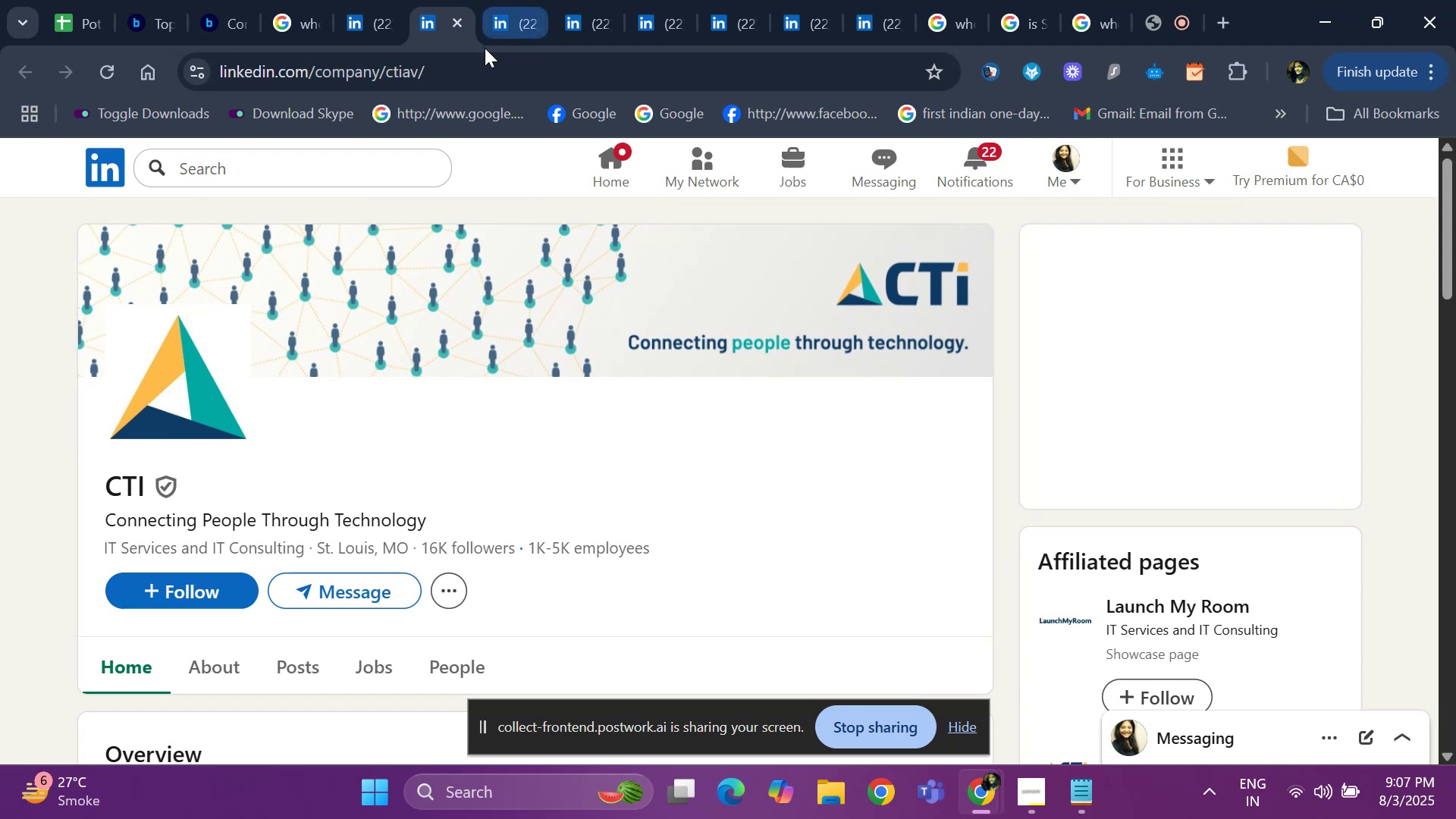 
left_click([457, 17])
 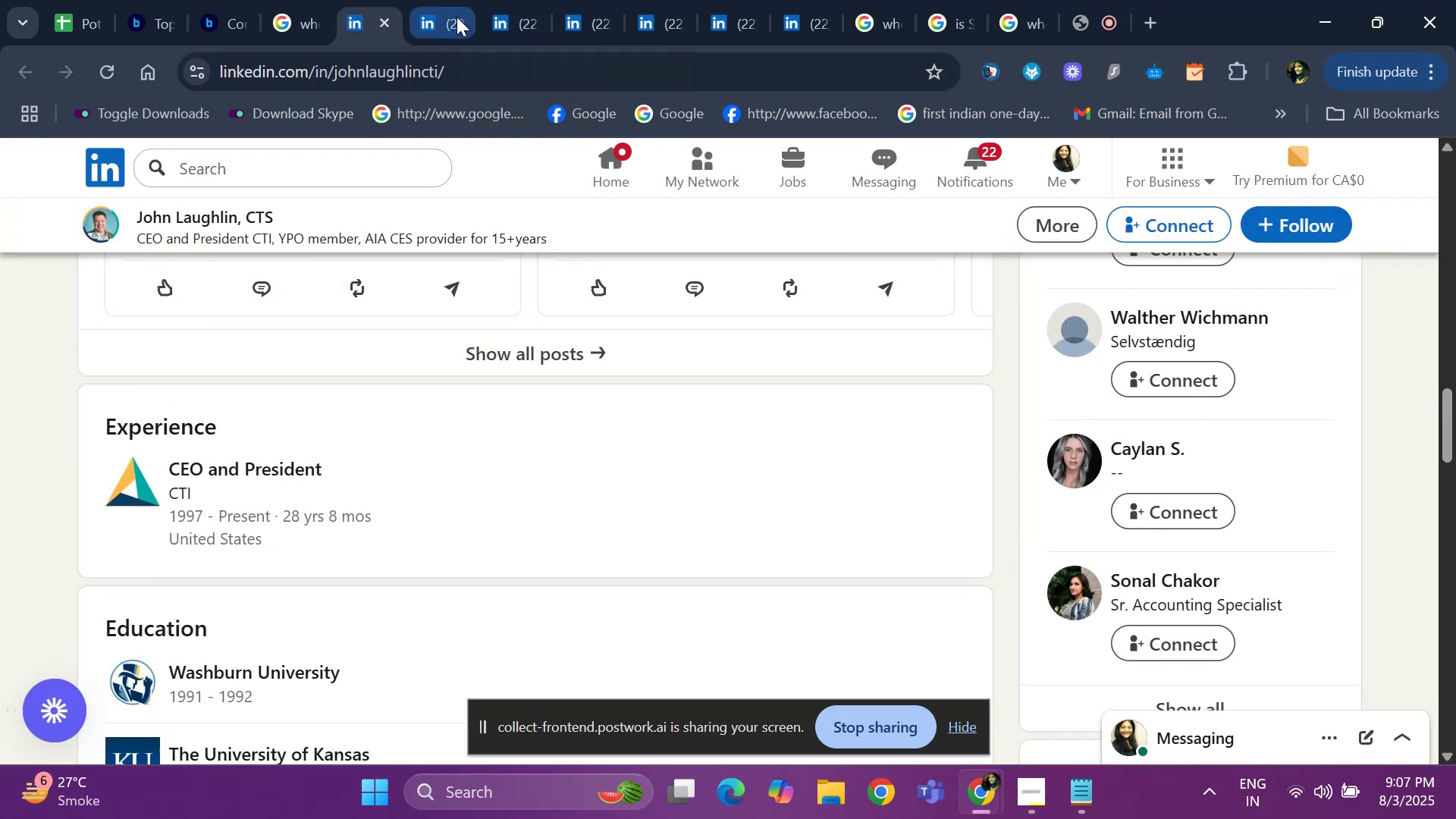 
left_click([457, 17])
 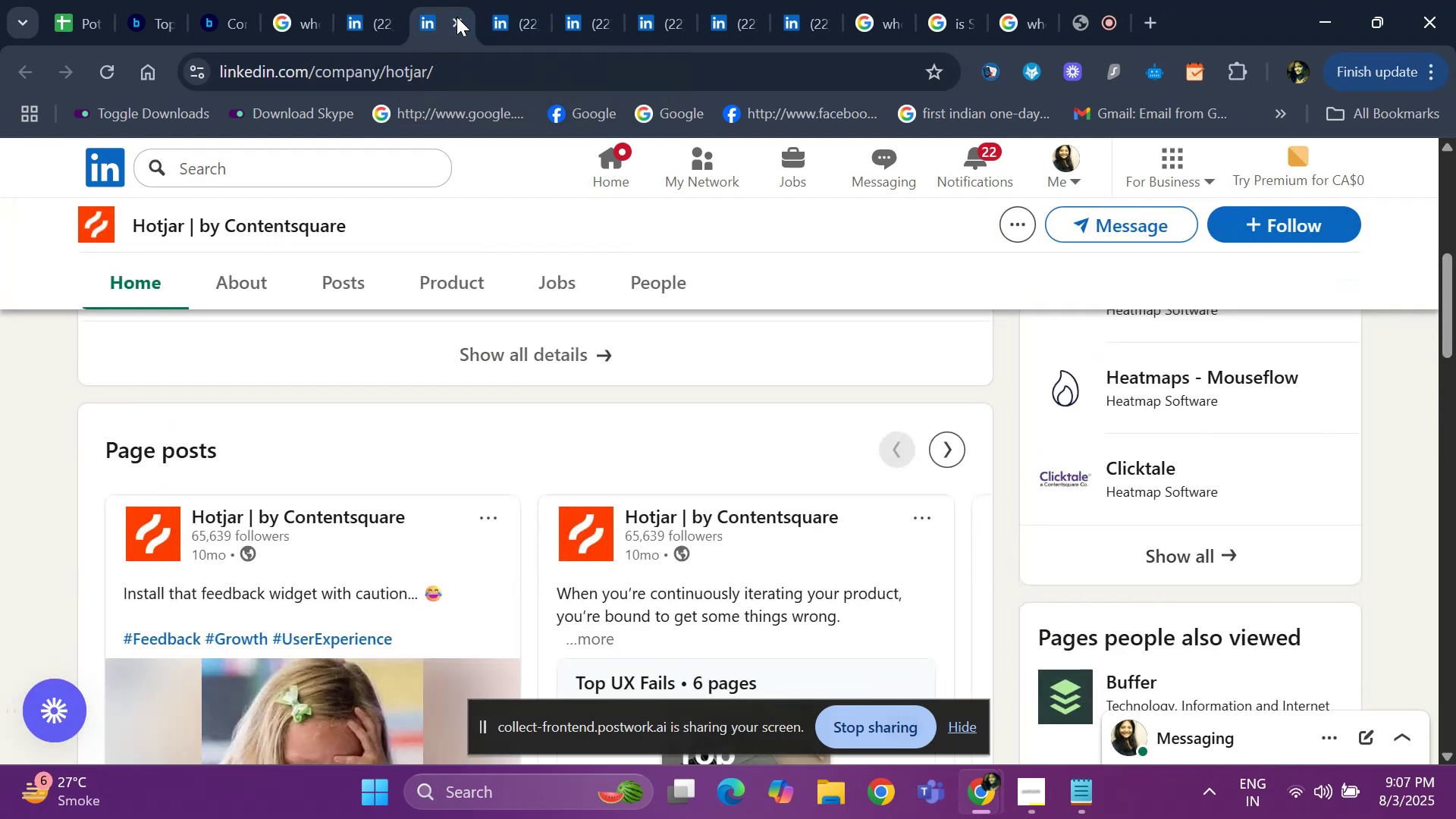 
left_click([457, 17])
 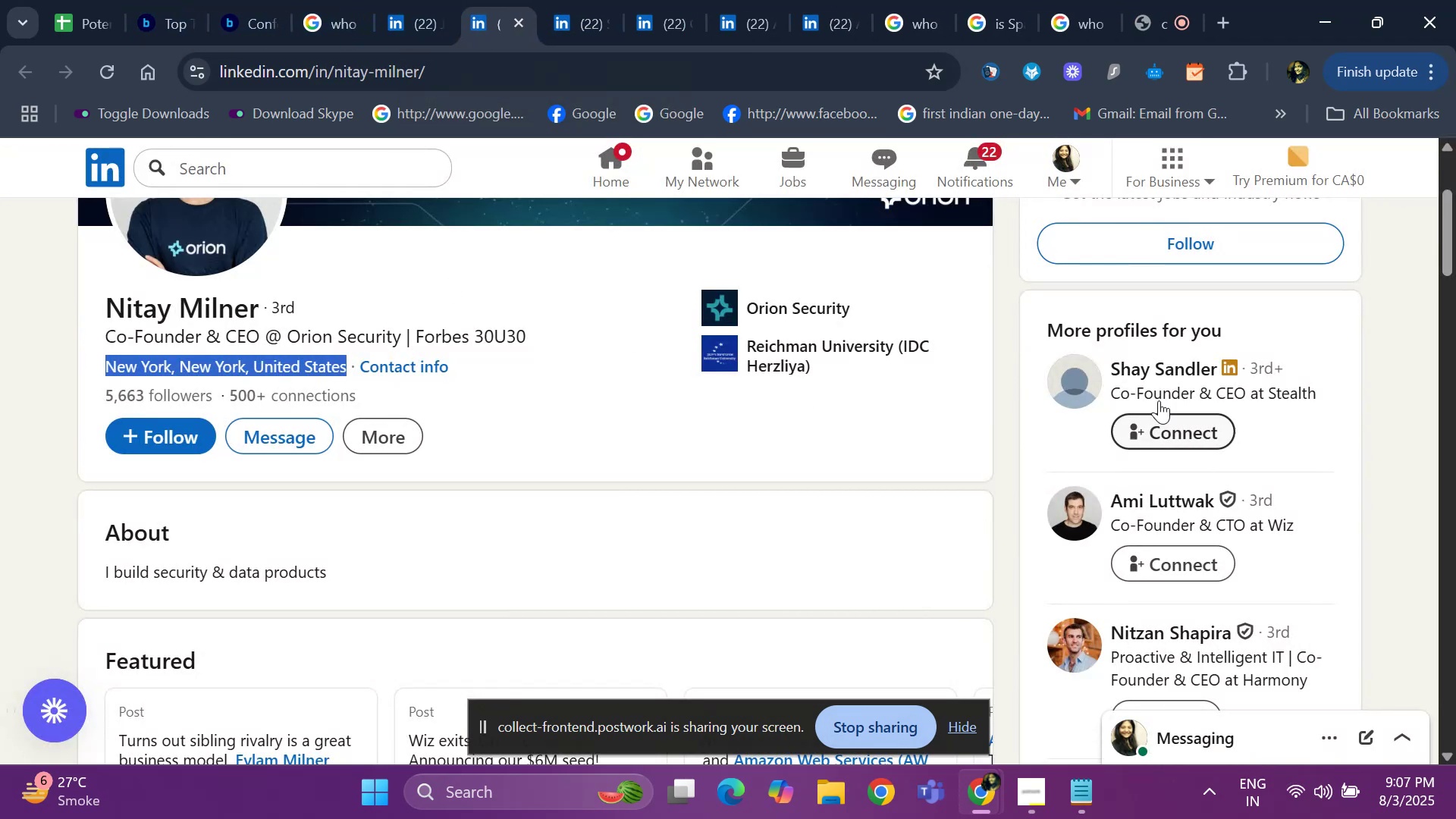 
scroll: coordinate [1181, 462], scroll_direction: down, amount: 1.0
 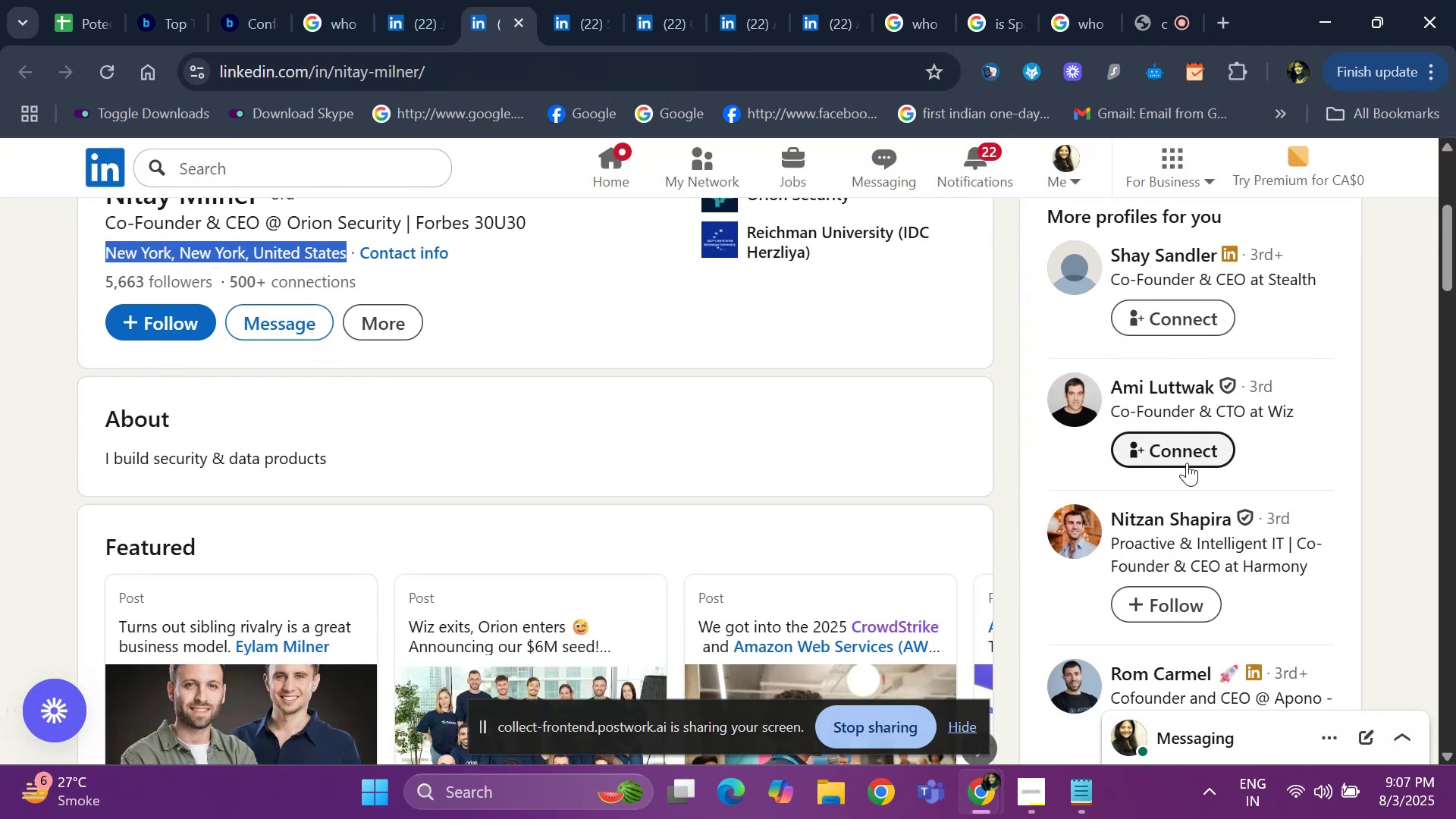 
right_click([1214, 535])
 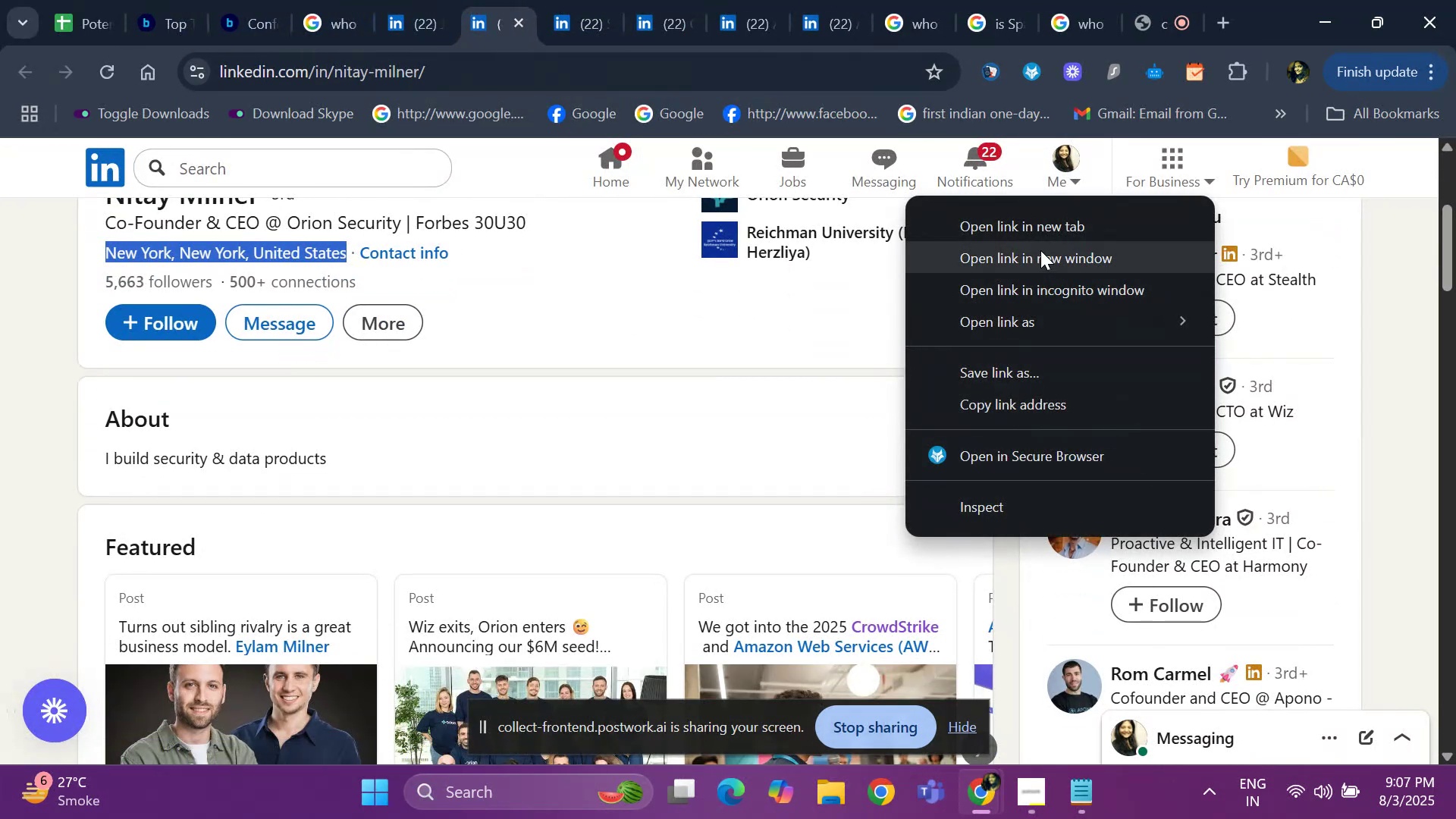 
left_click([1036, 228])
 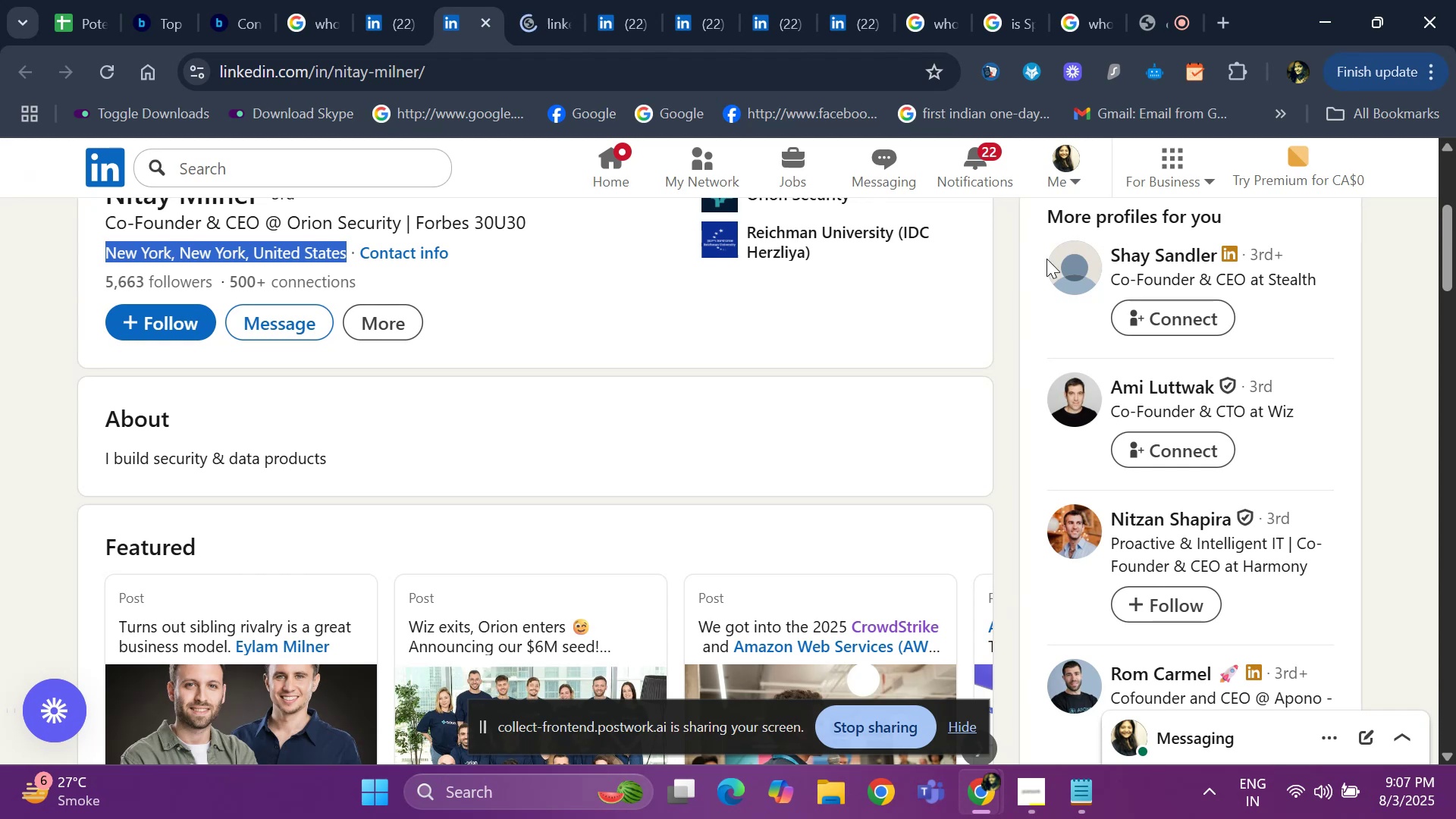 
scroll: coordinate [1188, 514], scroll_direction: down, amount: 2.0
 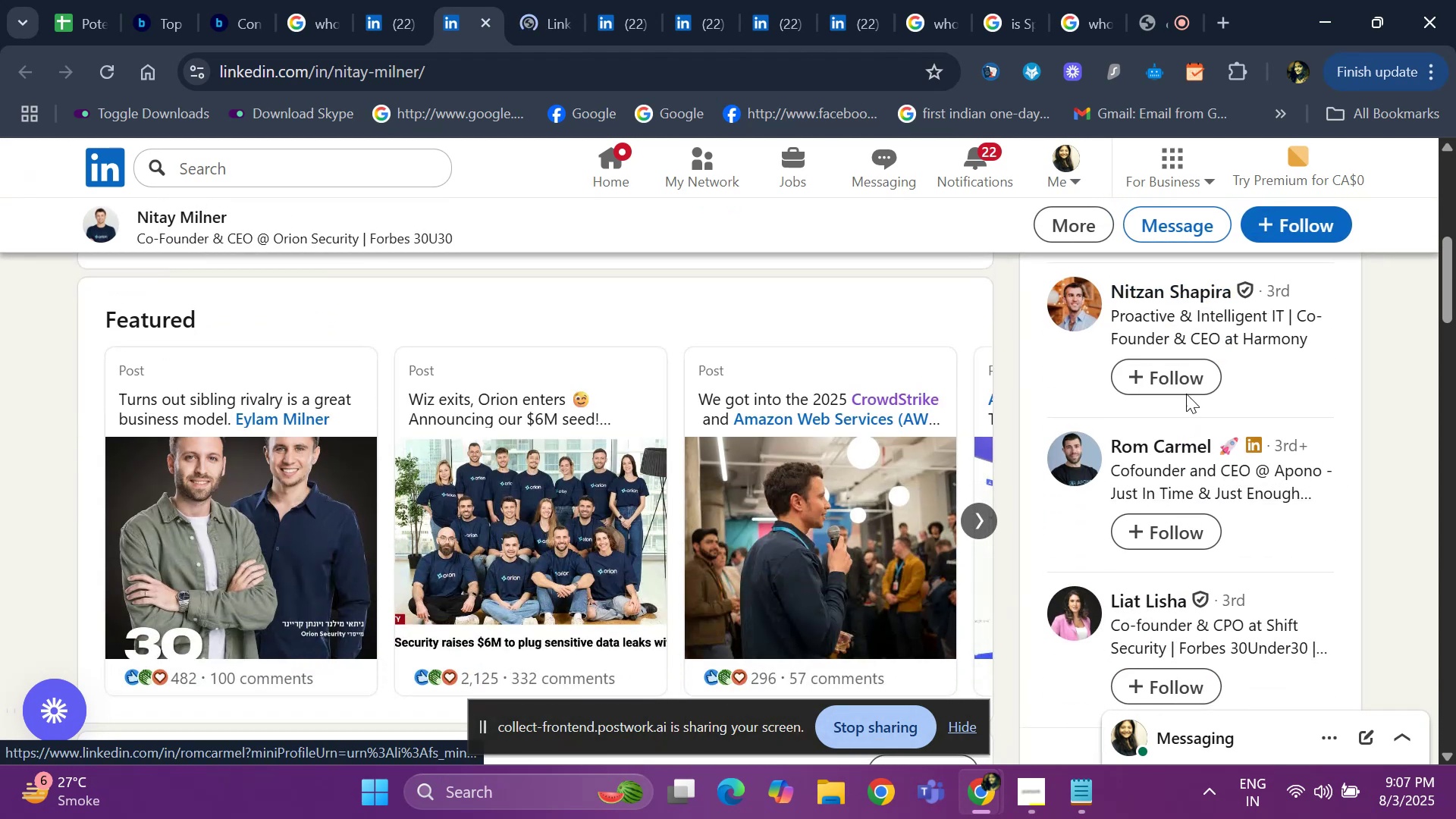 
left_click([545, 22])
 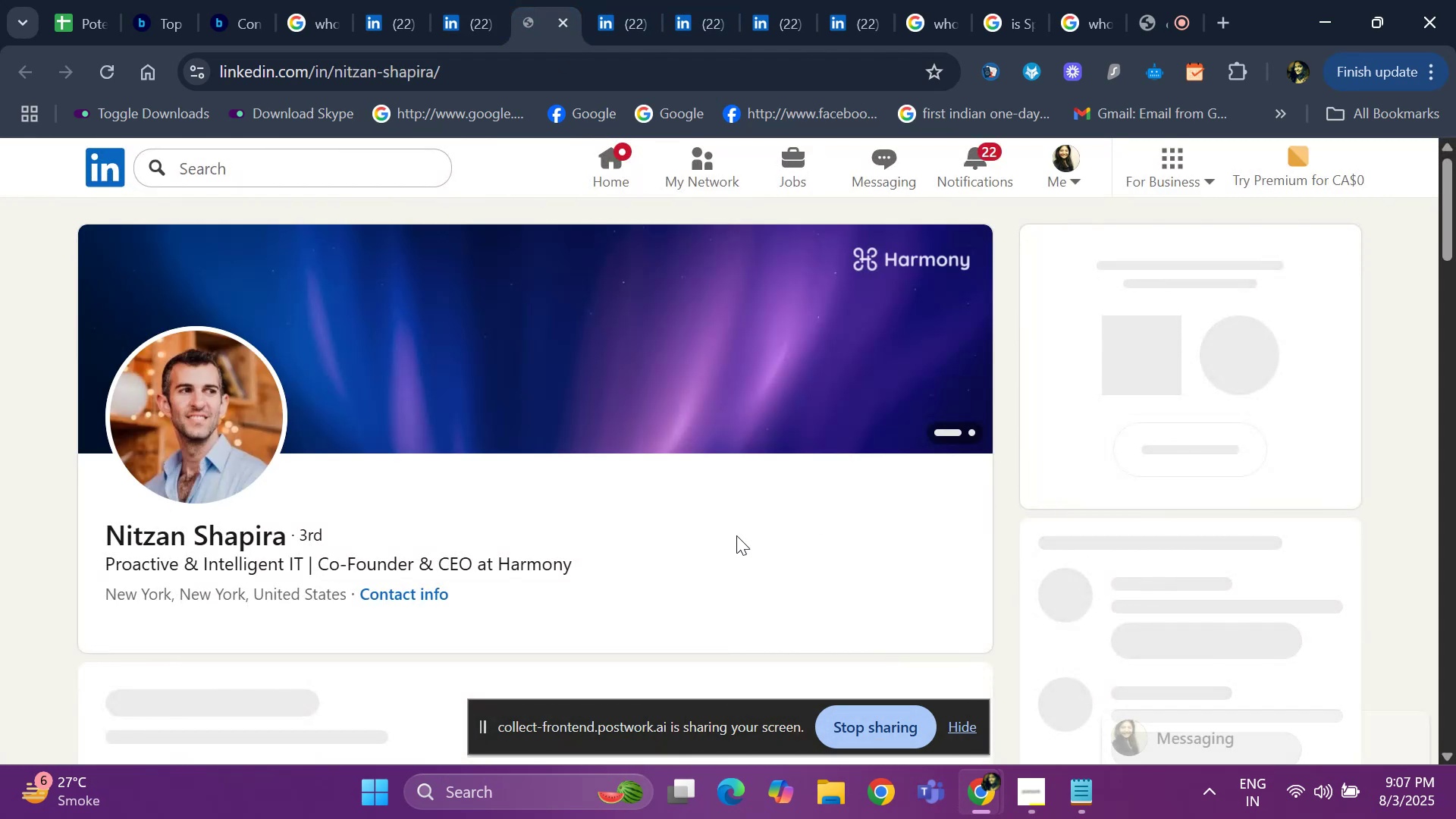 
scroll: coordinate [377, 517], scroll_direction: down, amount: 2.0
 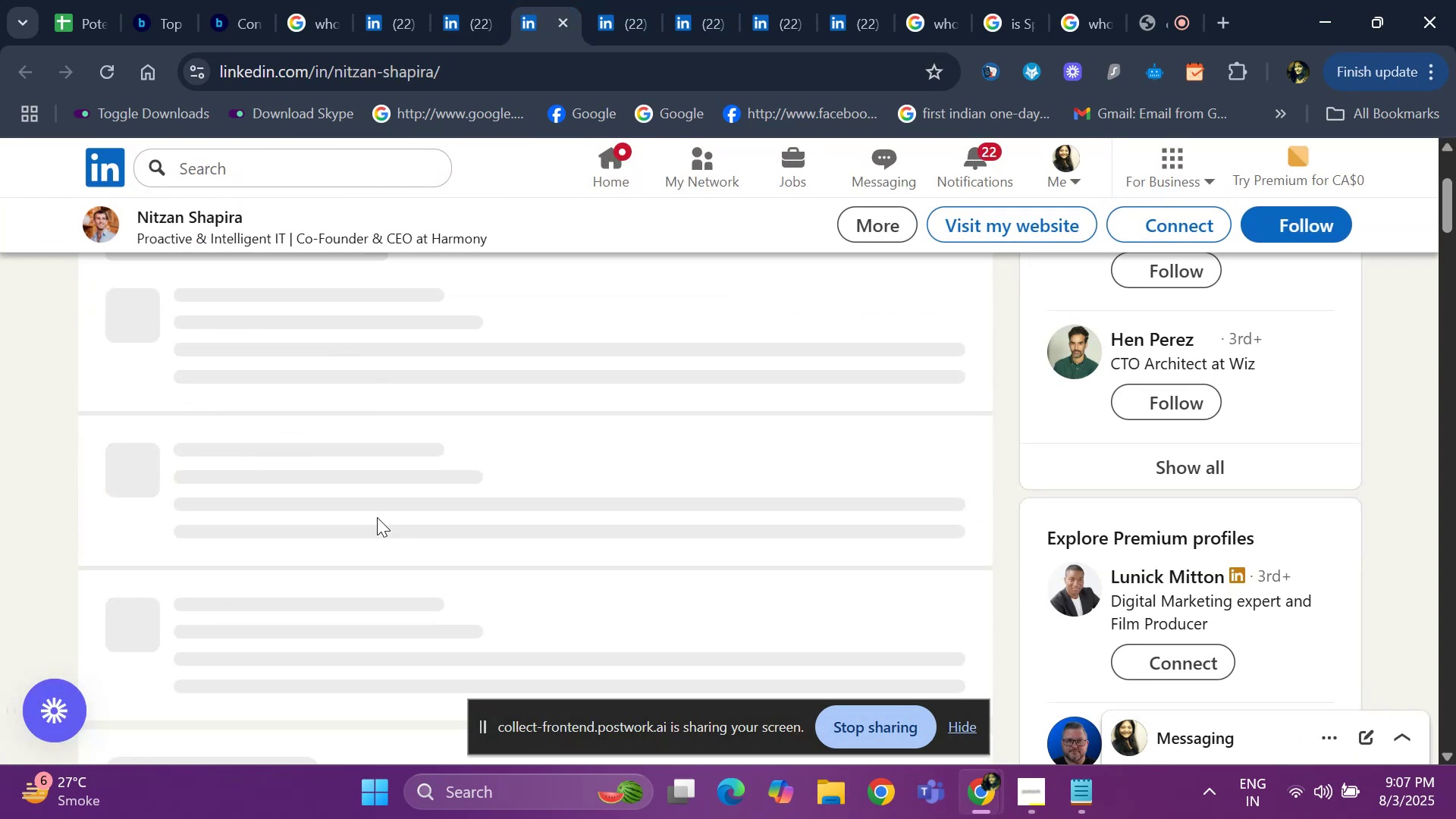 
scroll: coordinate [379, 512], scroll_direction: up, amount: 1.0
 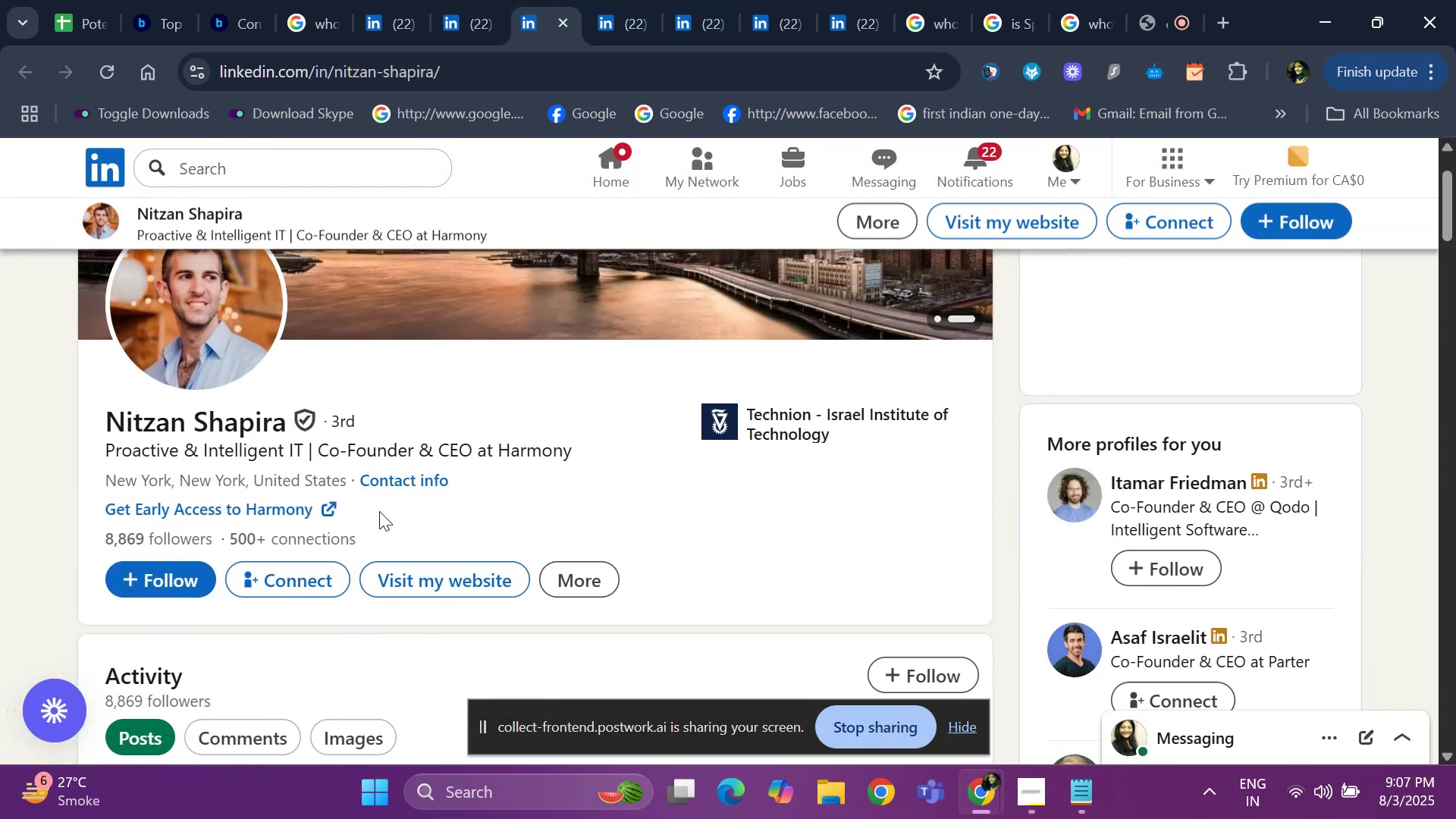 
scroll: coordinate [379, 511], scroll_direction: down, amount: 9.0
 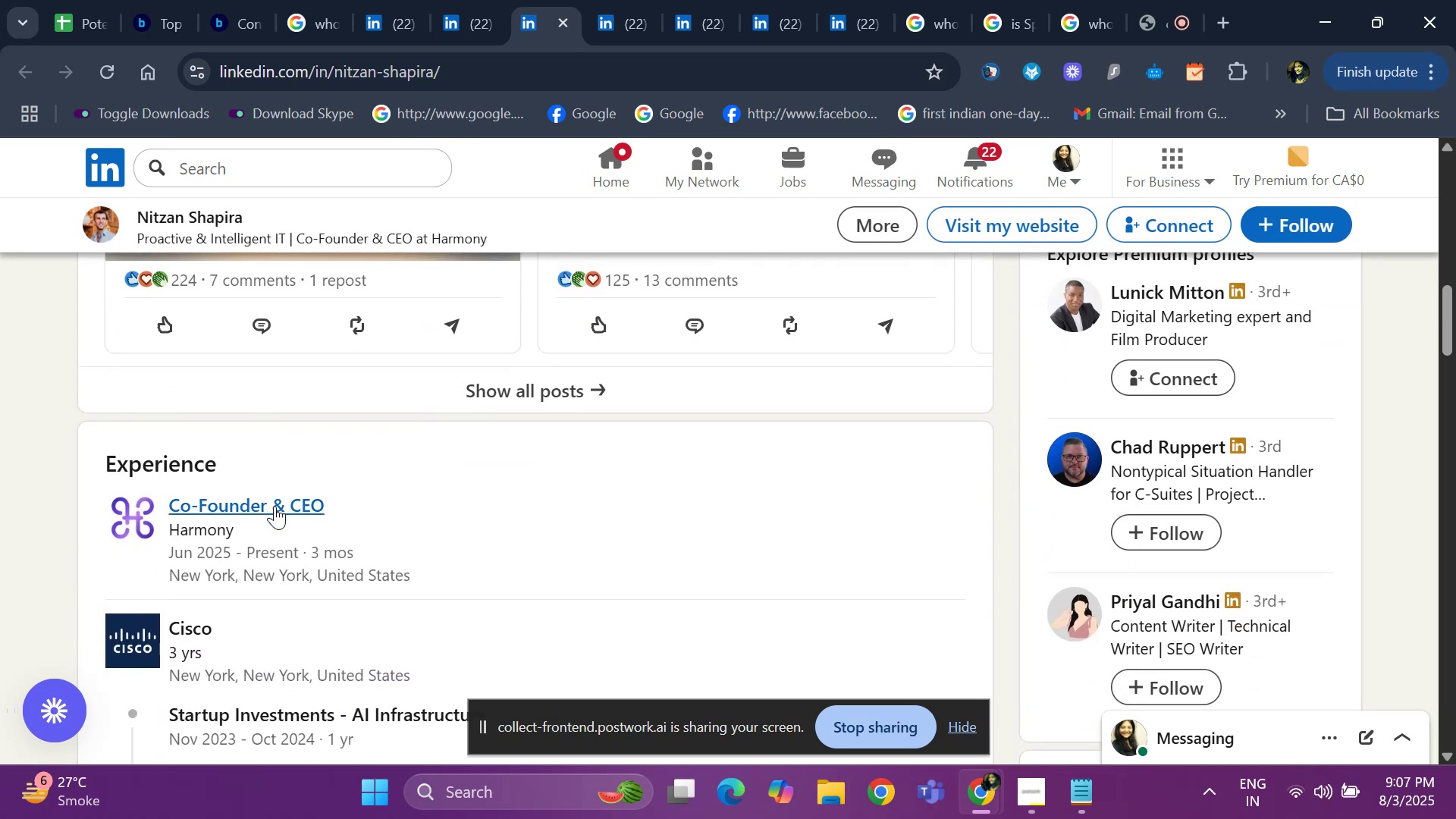 
right_click([275, 507])
 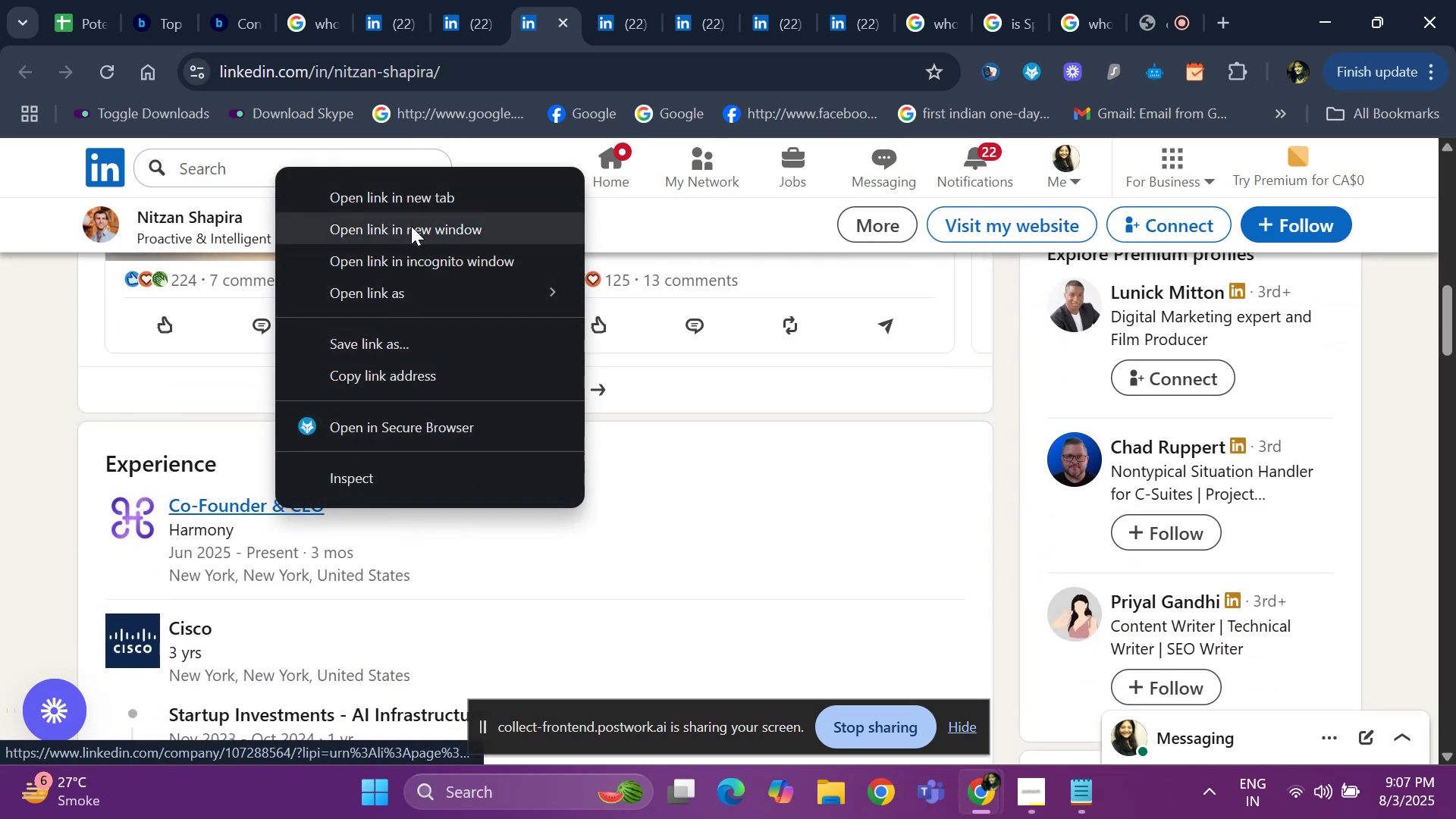 
left_click([417, 185])
 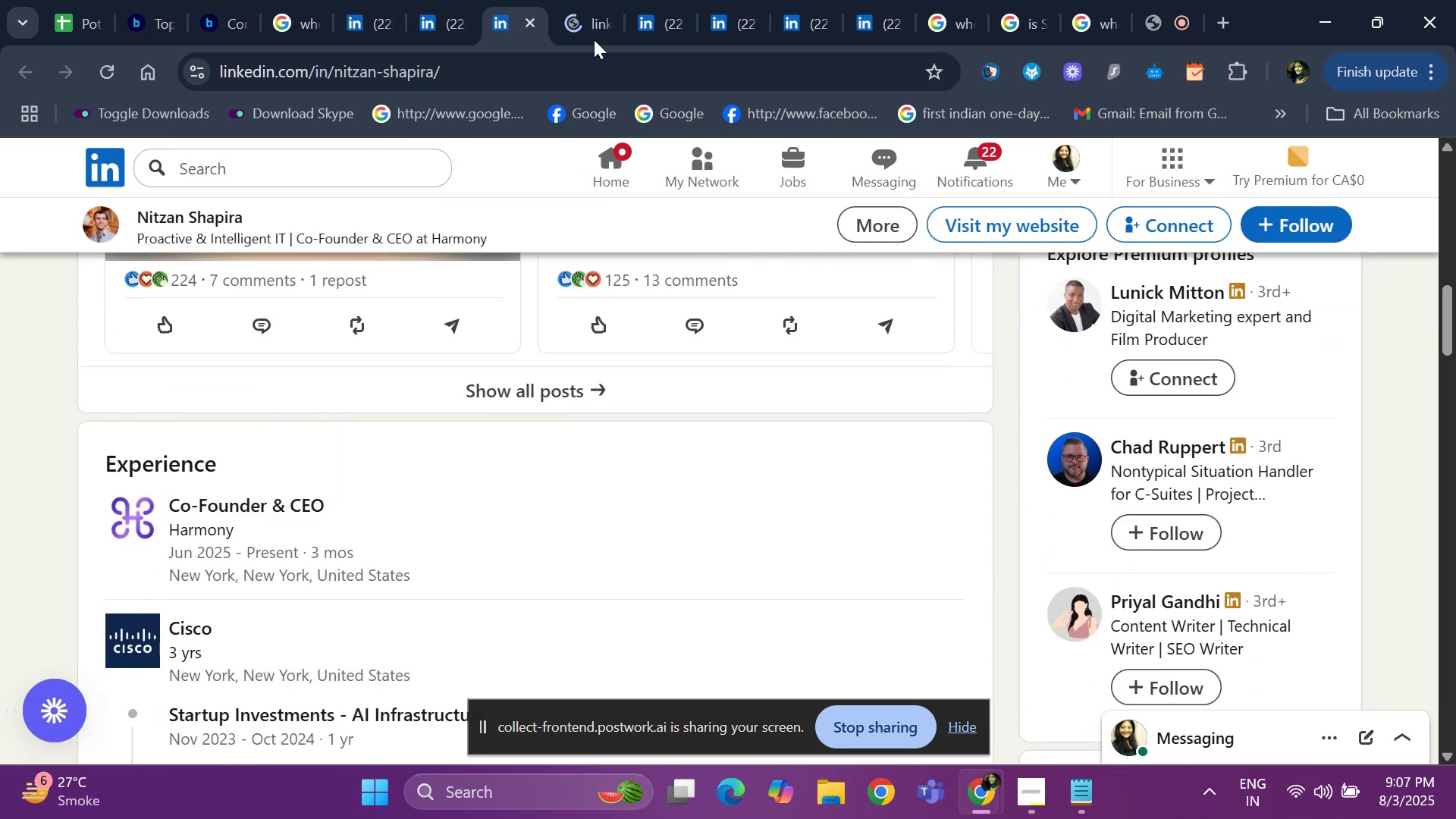 
left_click([598, 19])
 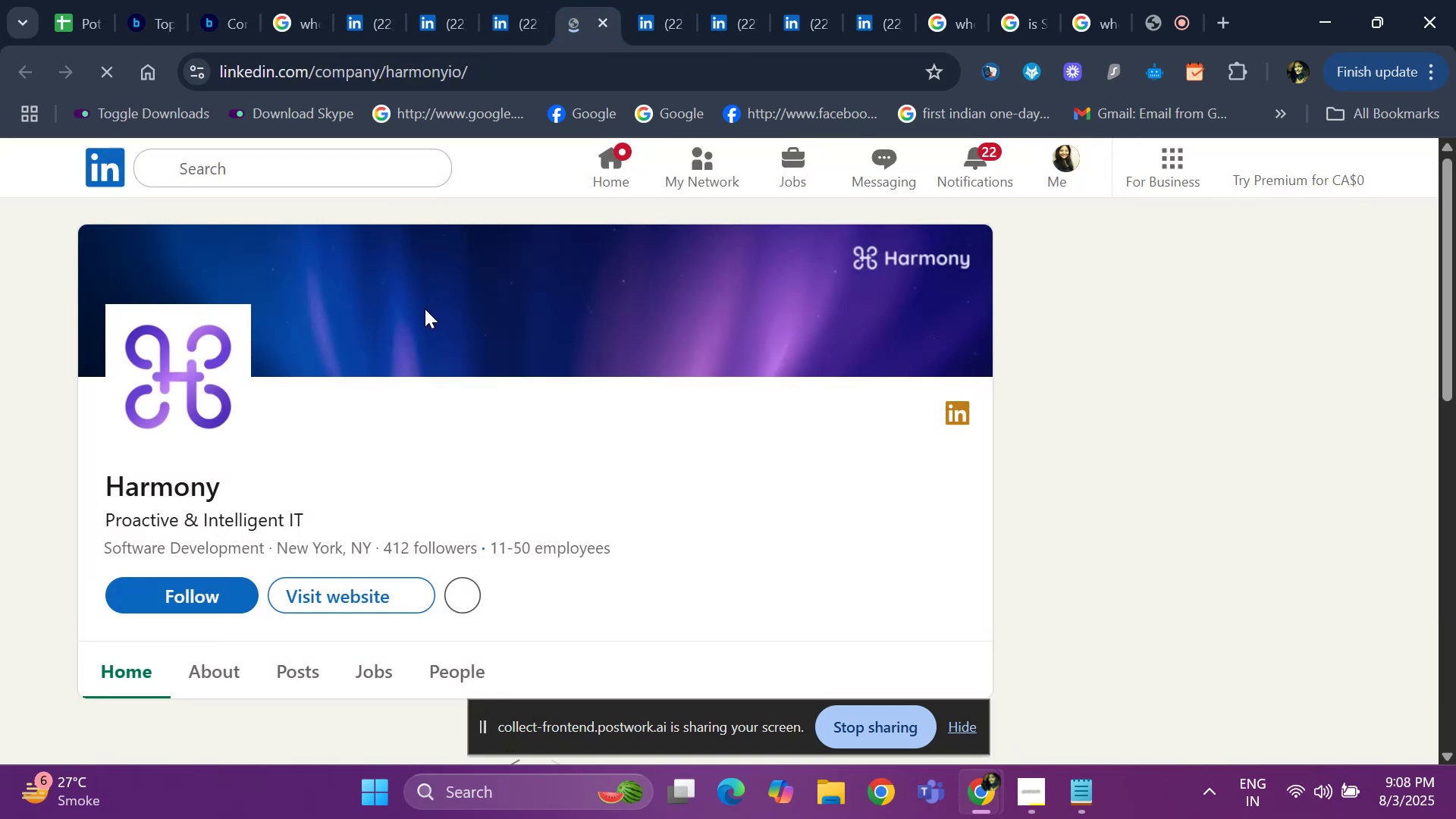 
left_click([508, 10])
 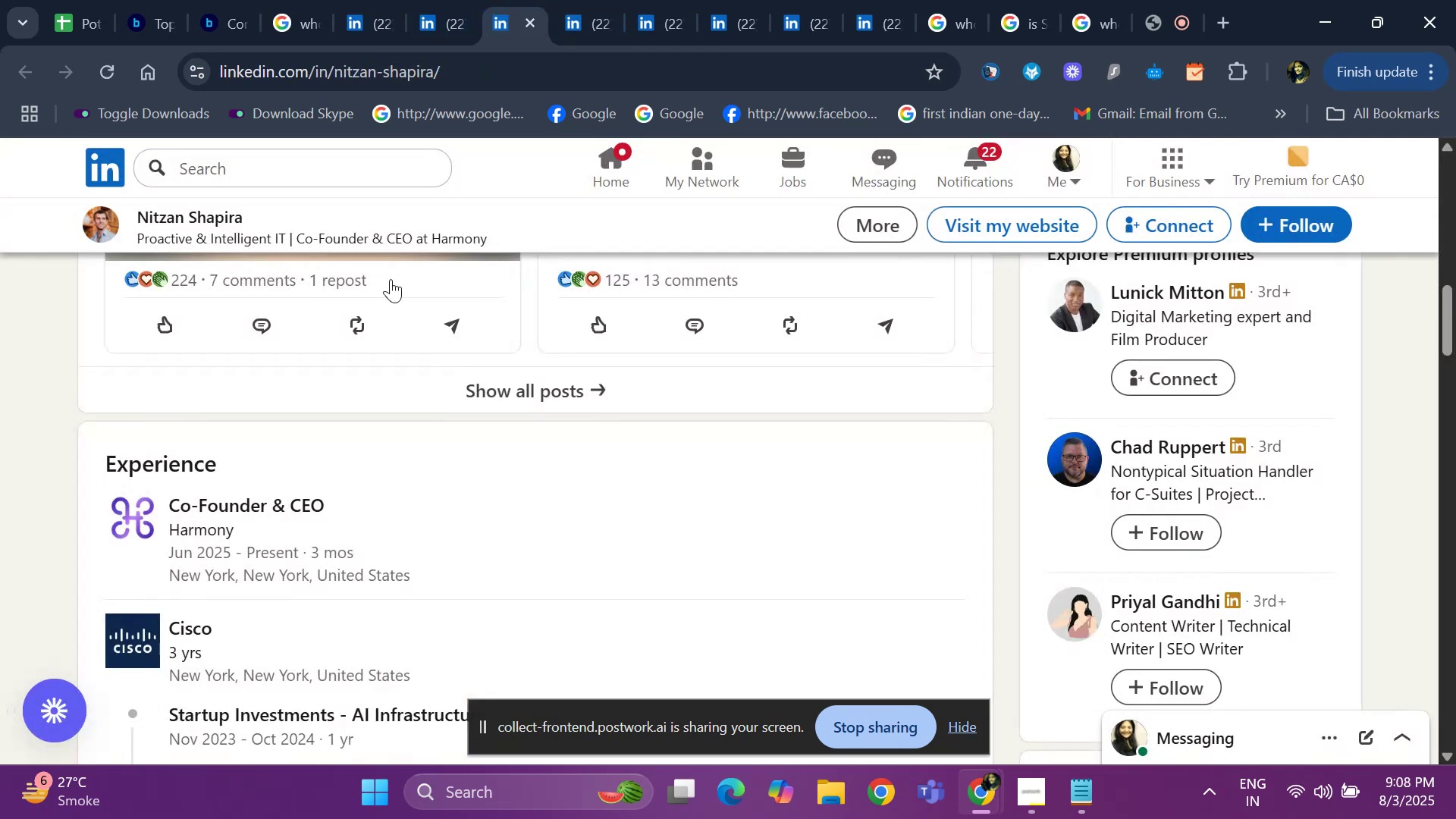 
scroll: coordinate [267, 378], scroll_direction: up, amount: 11.0
 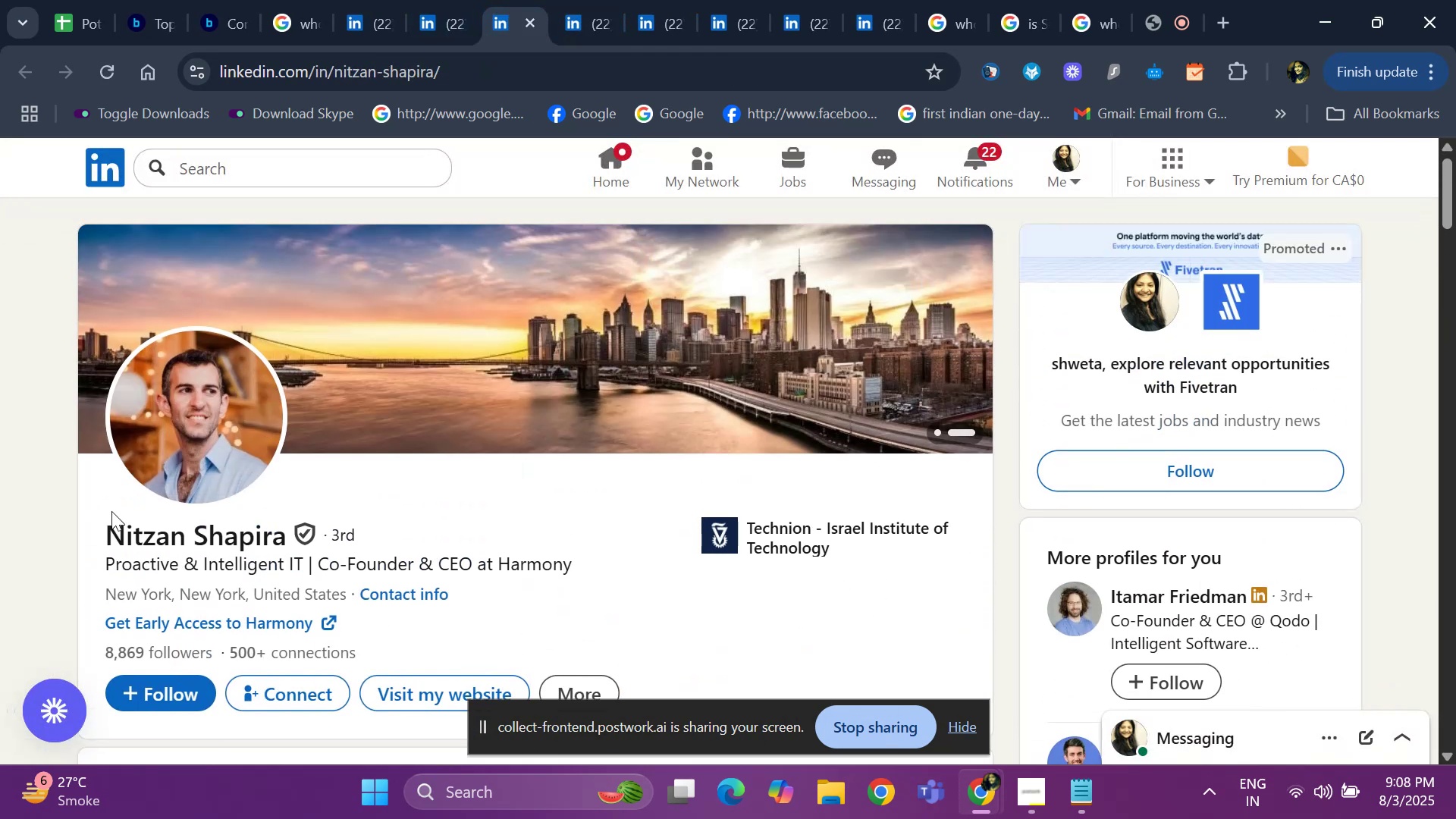 
left_click_drag(start_coordinate=[105, 522], to_coordinate=[111, 517])
 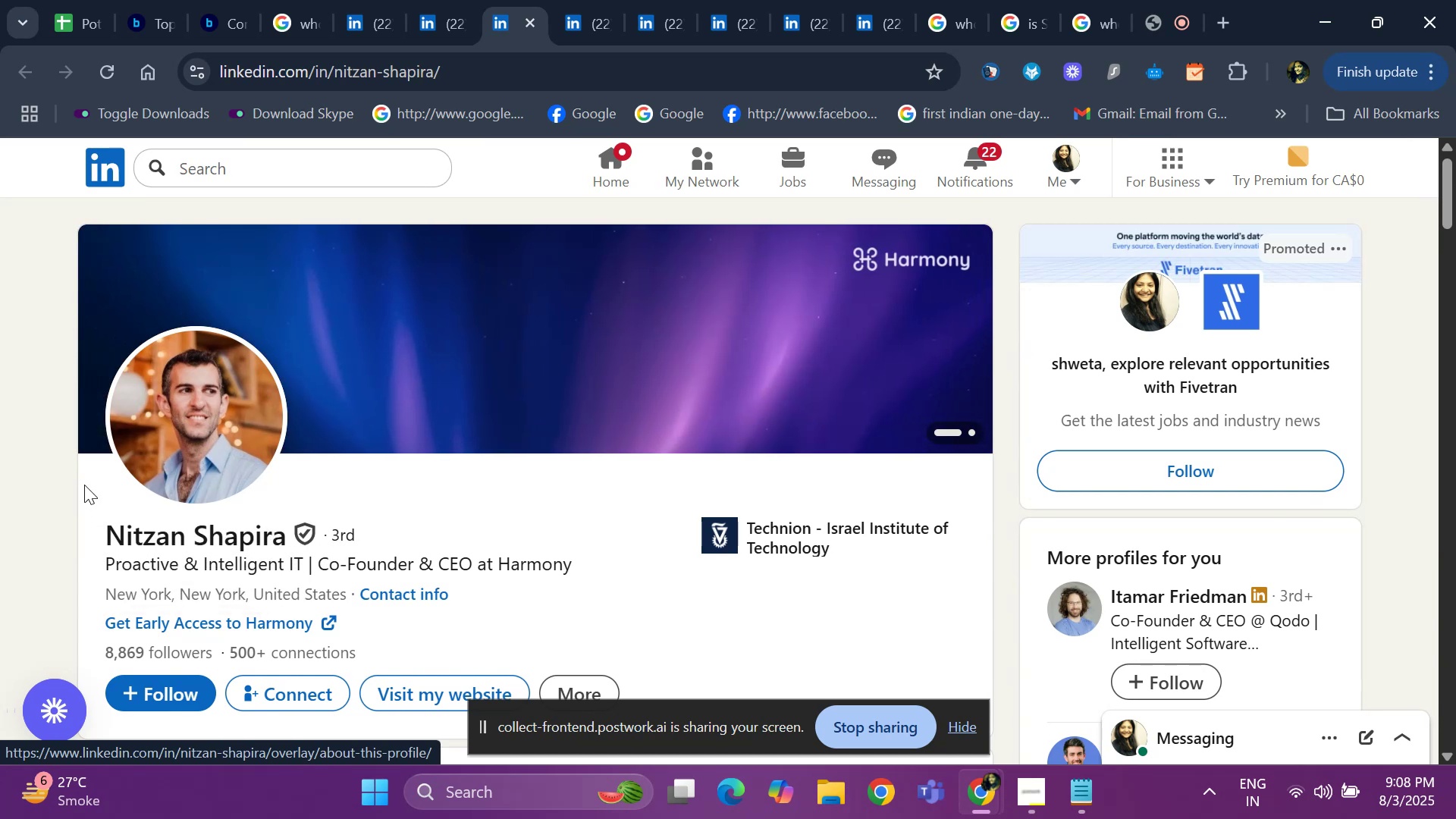 
left_click([84, 484])
 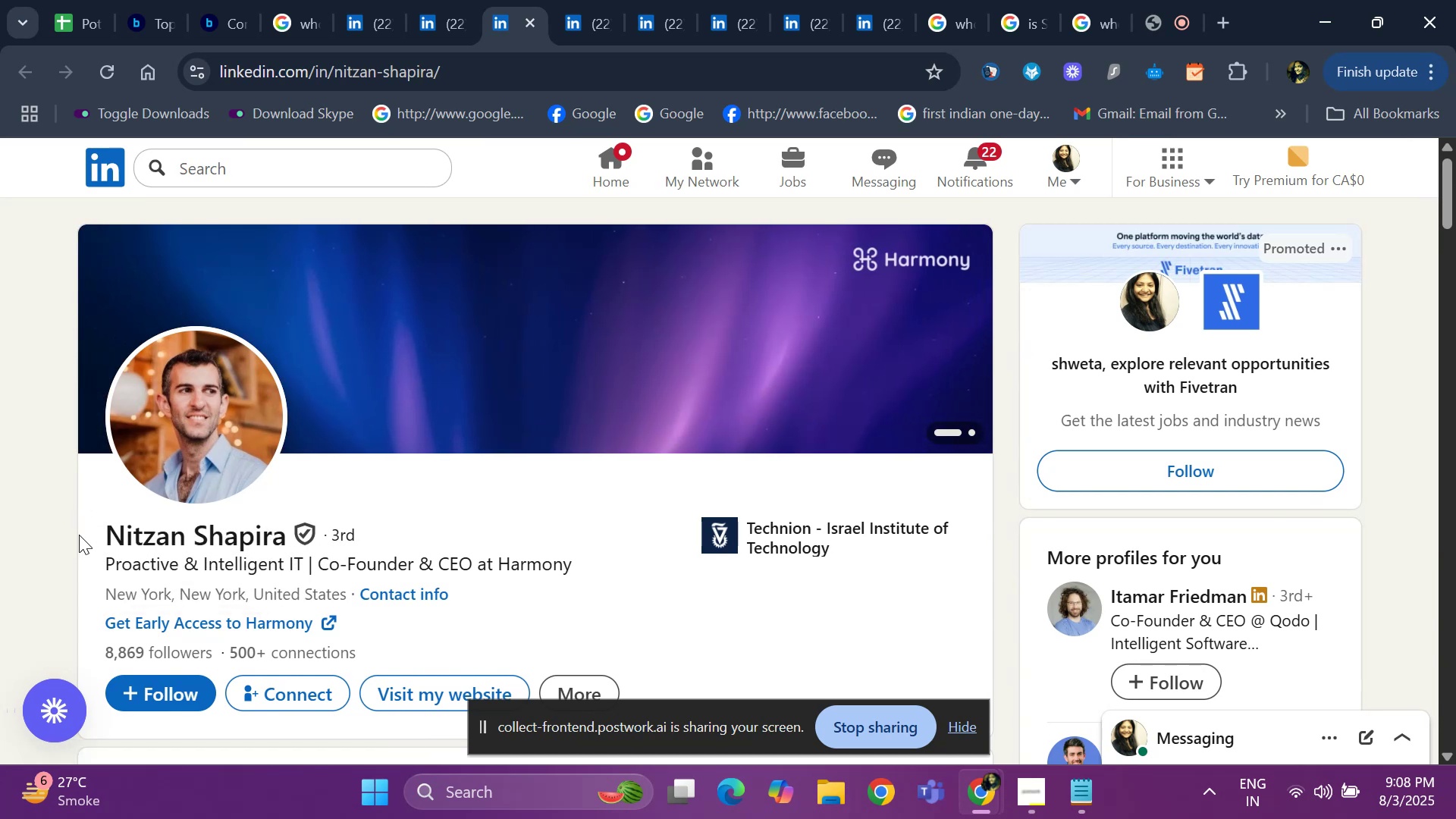 
left_click_drag(start_coordinate=[88, 544], to_coordinate=[293, 538])
 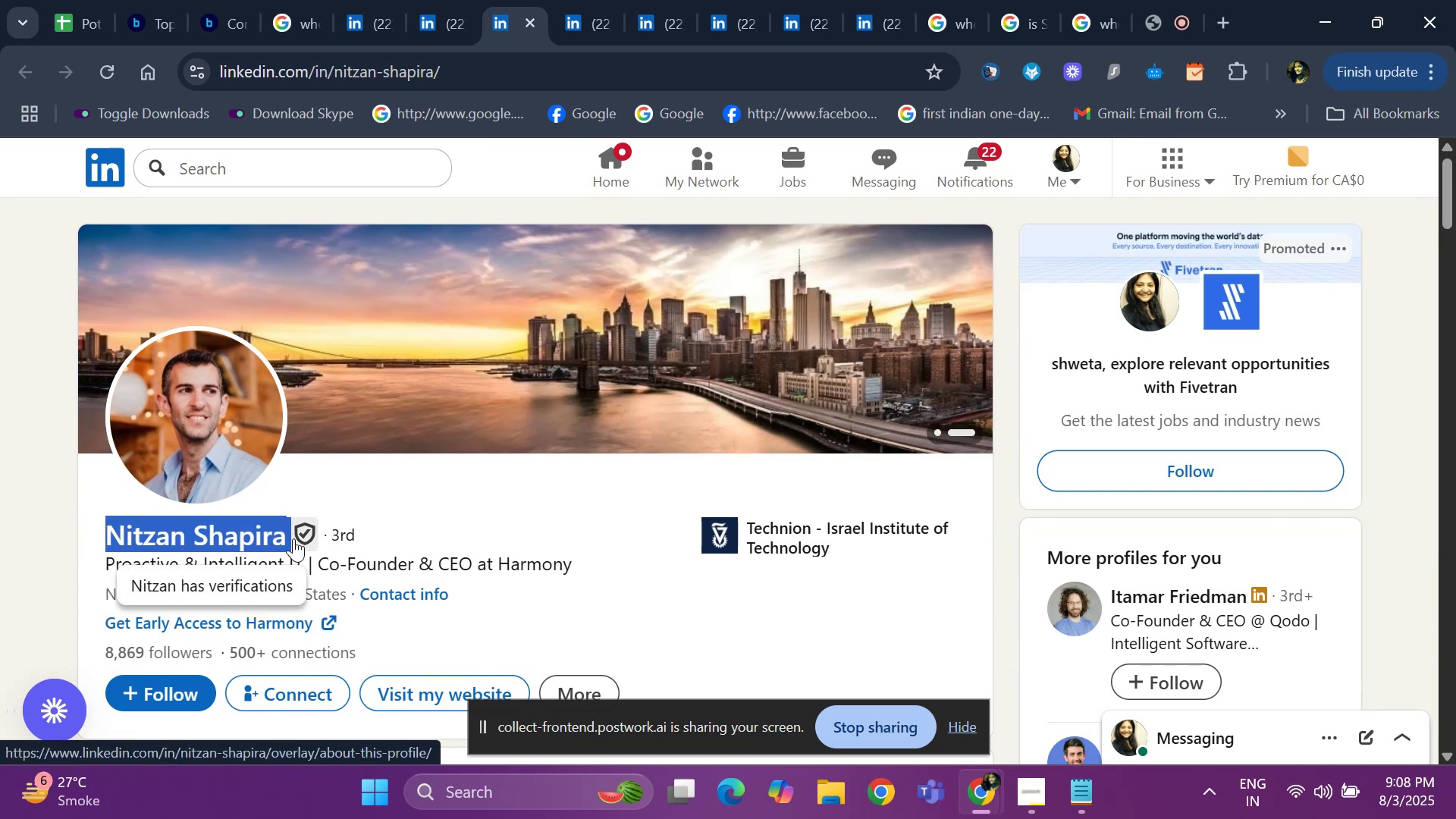 
key(Control+ControlLeft)
 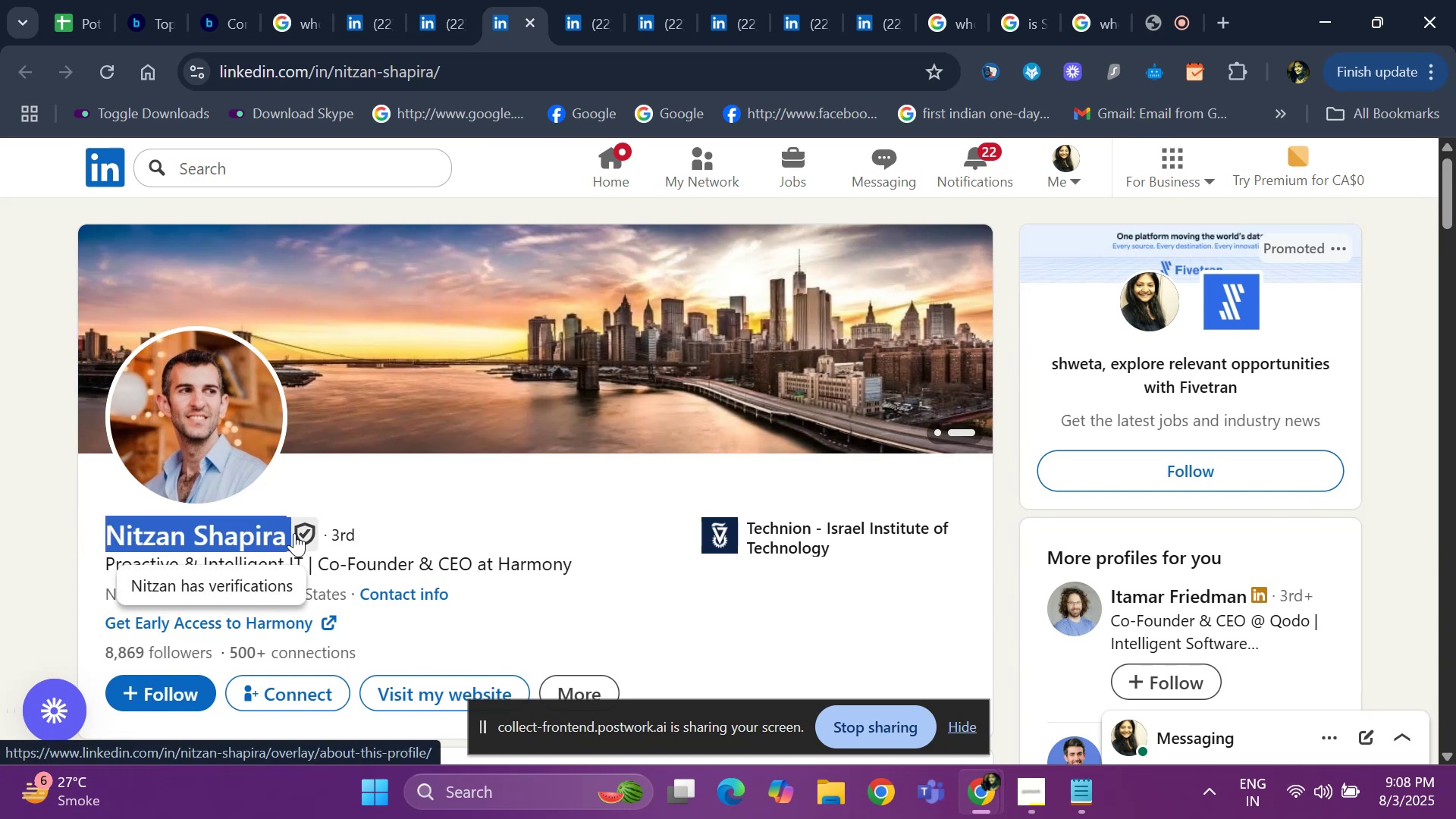 
key(Control+C)
 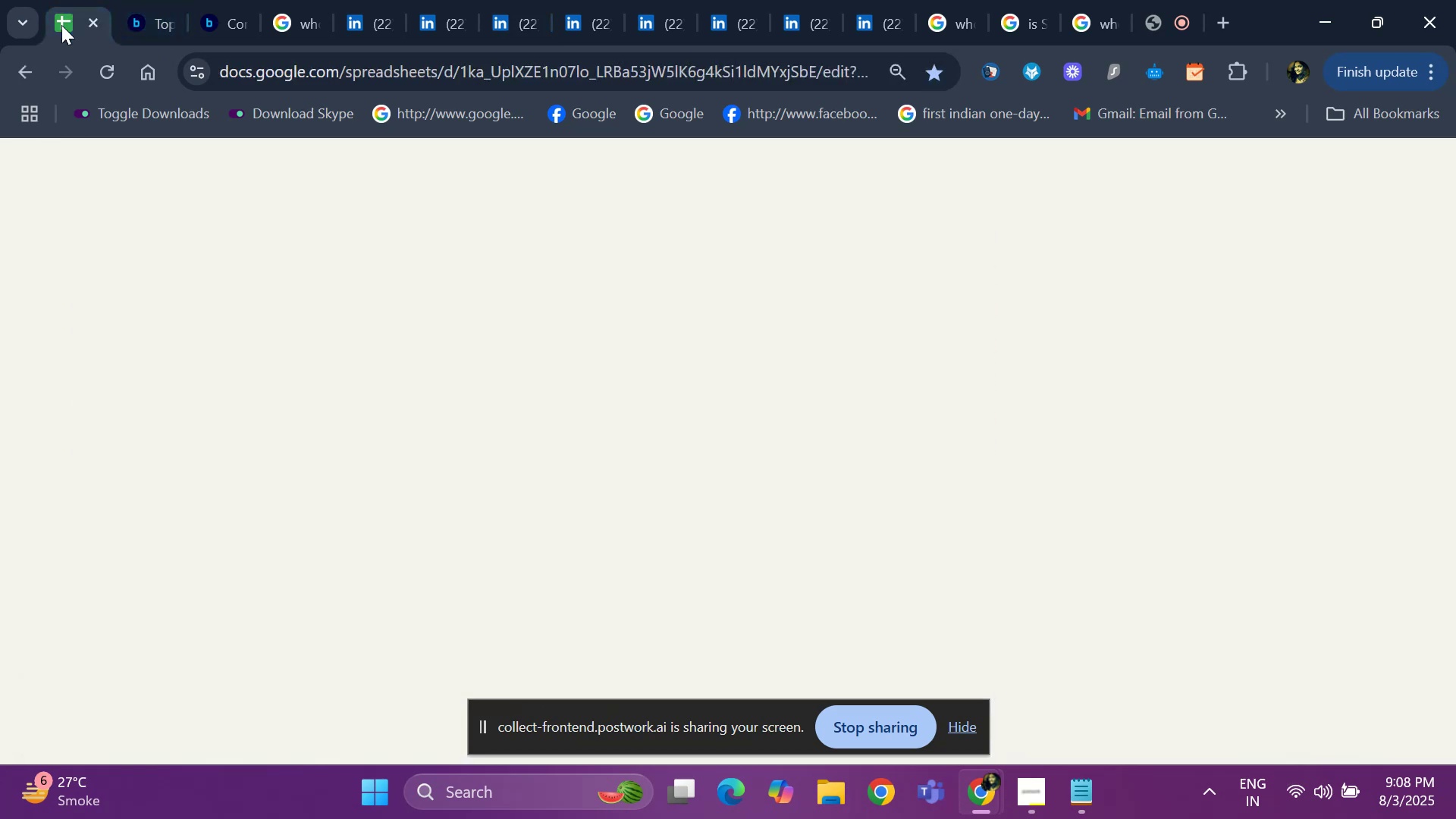 
key(Control+V)
 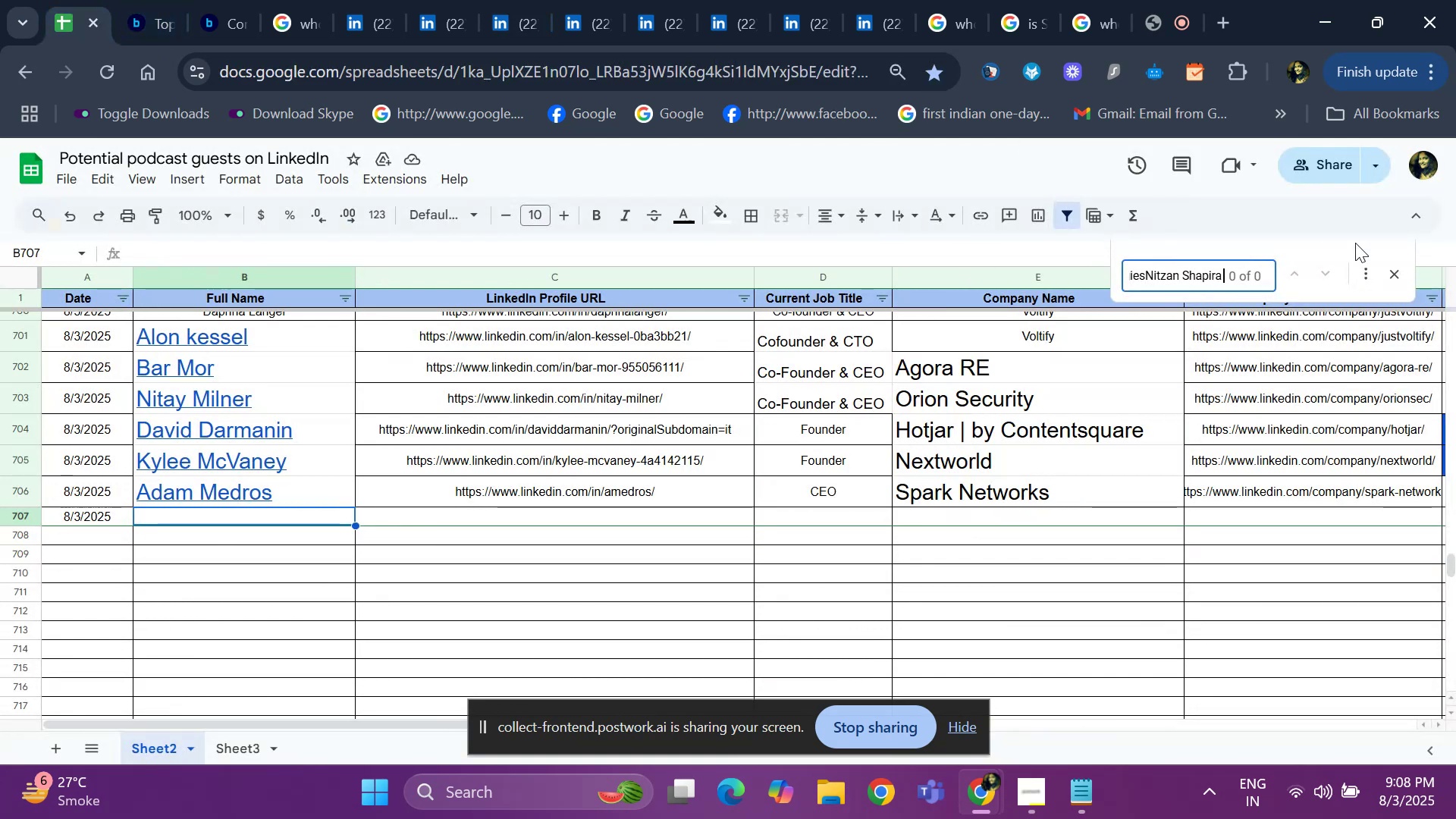 
left_click([1398, 271])
 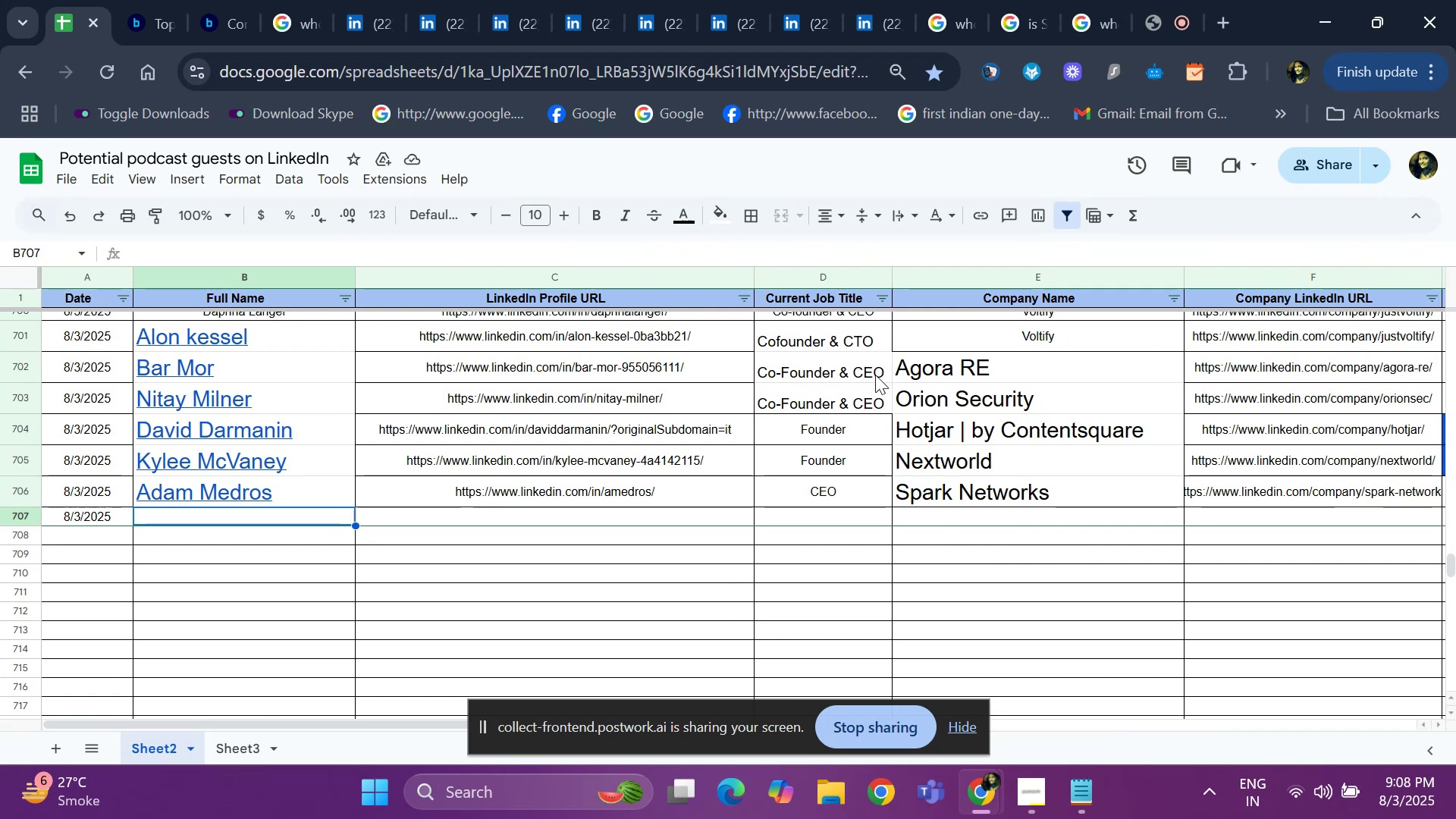 
key(Control+ControlLeft)
 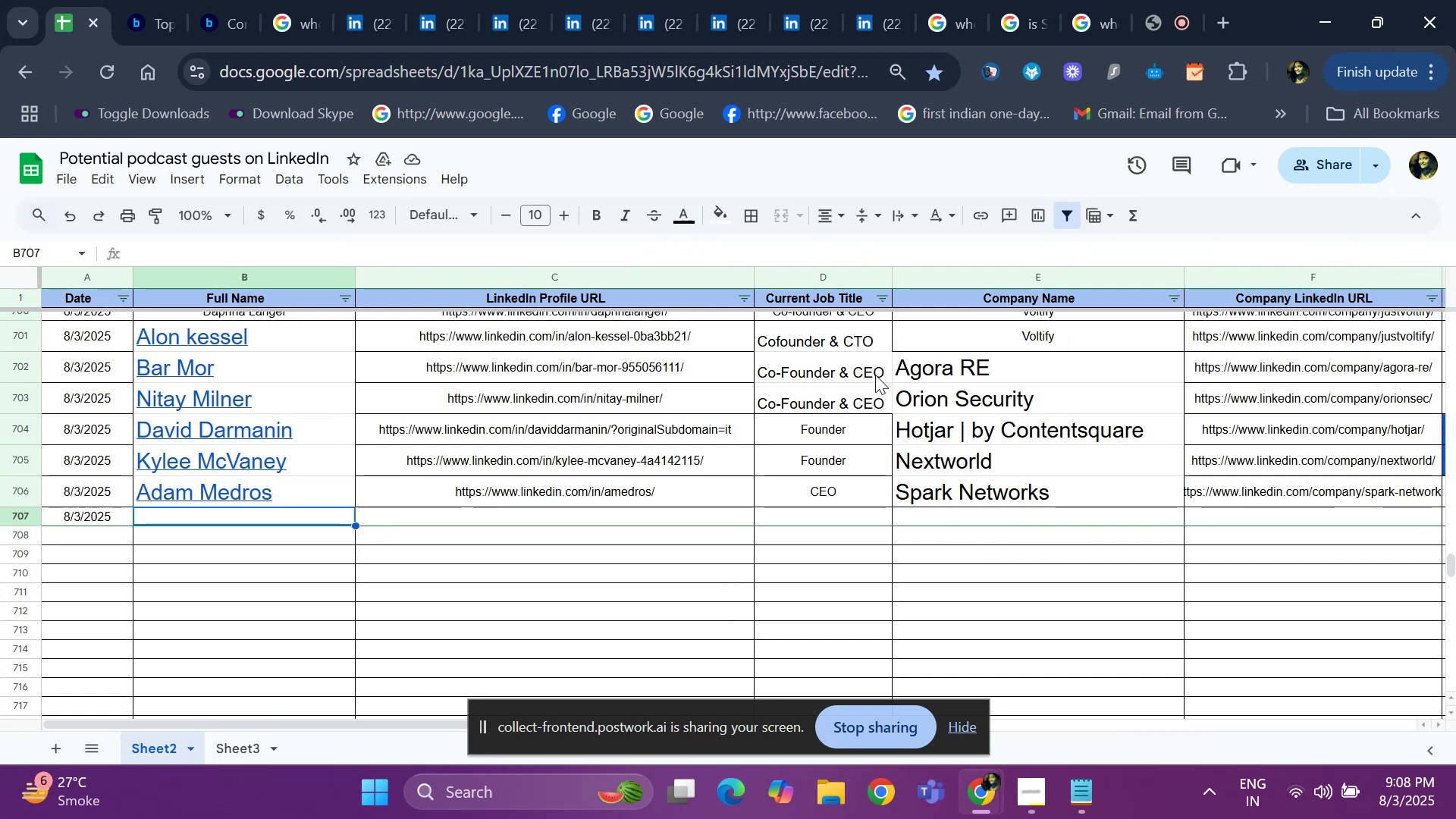 
key(Control+V)
 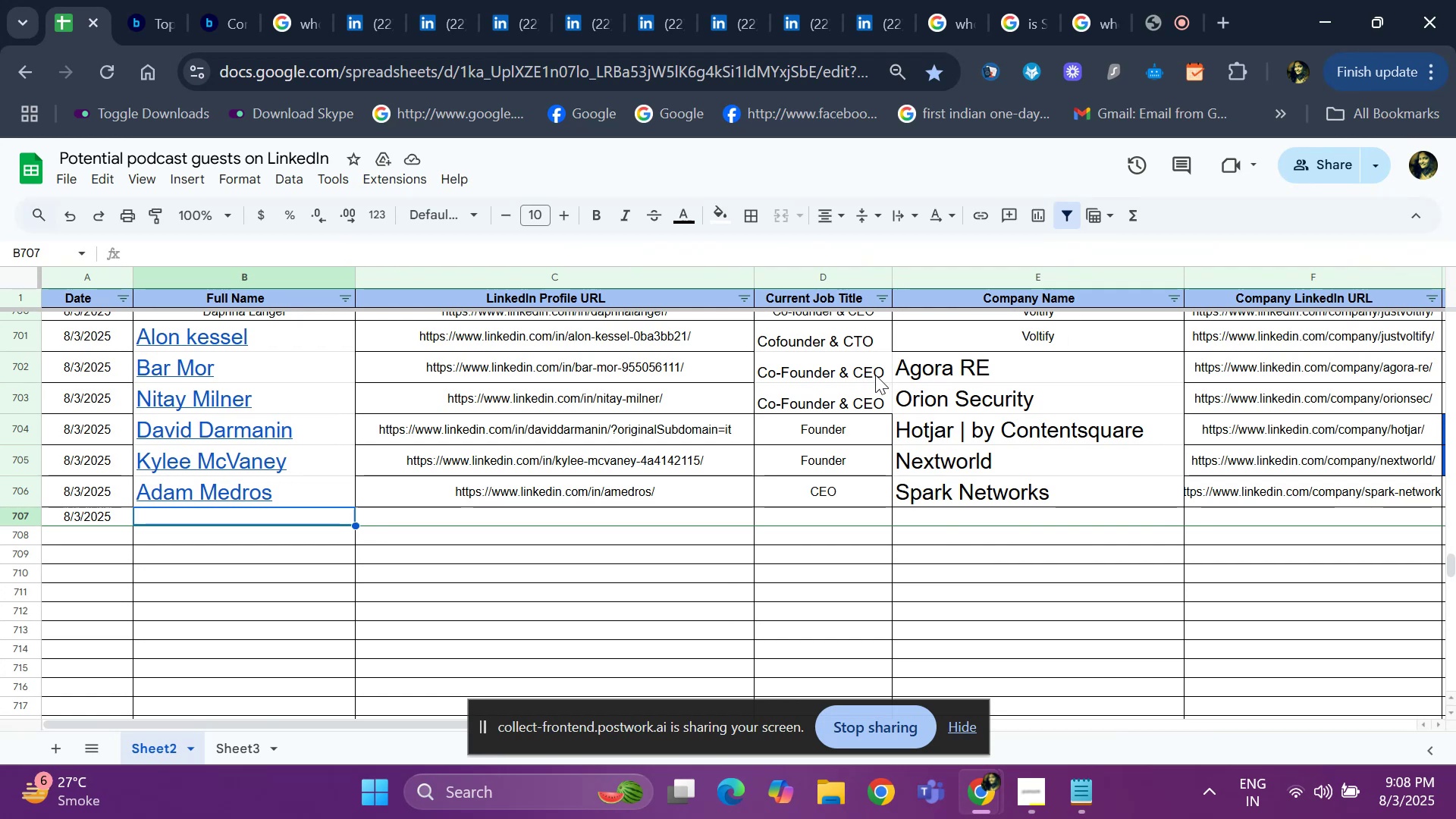 
key(ArrowRight)
 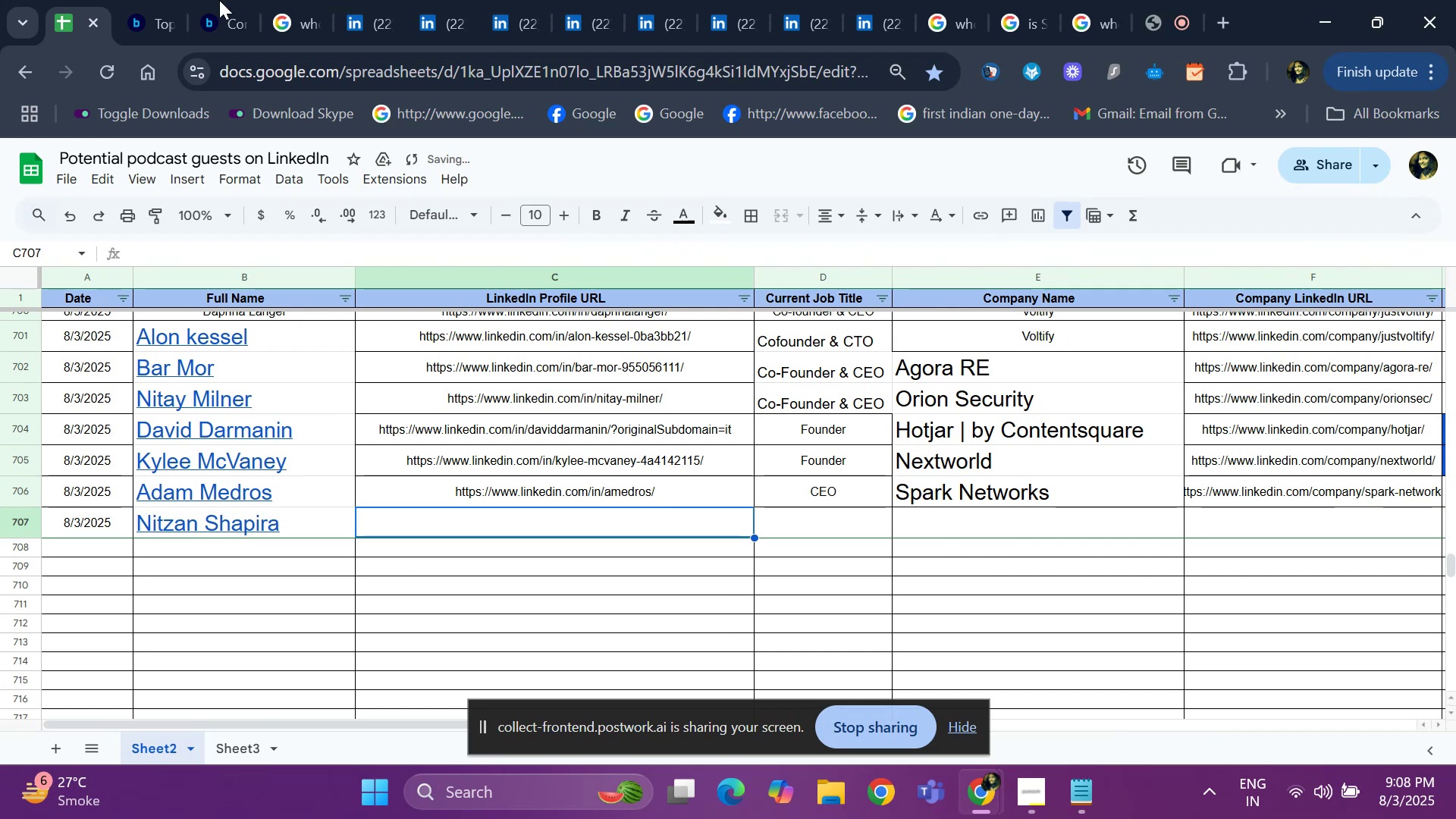 
left_click([125, 0])
 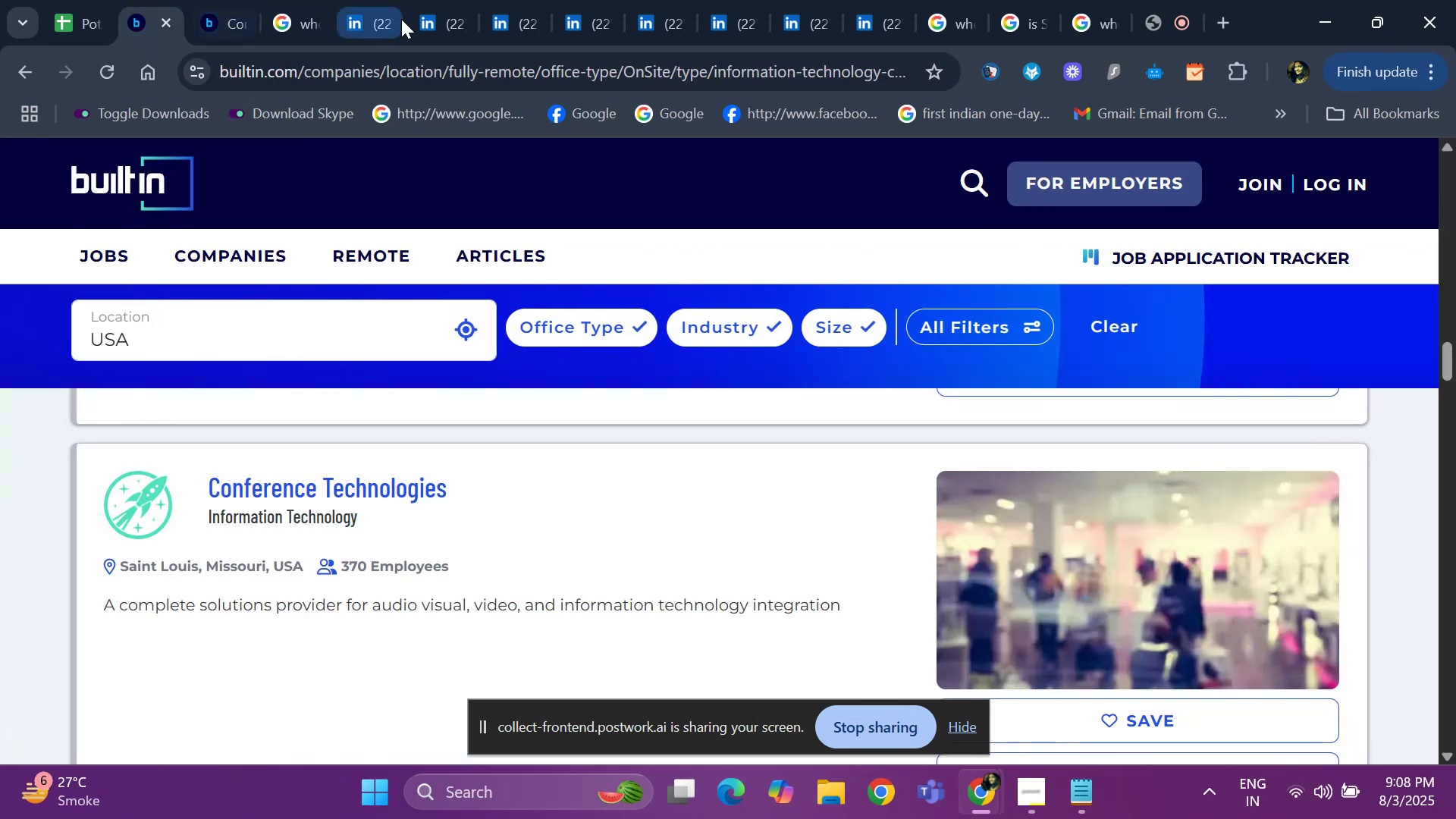 
left_click([353, 14])
 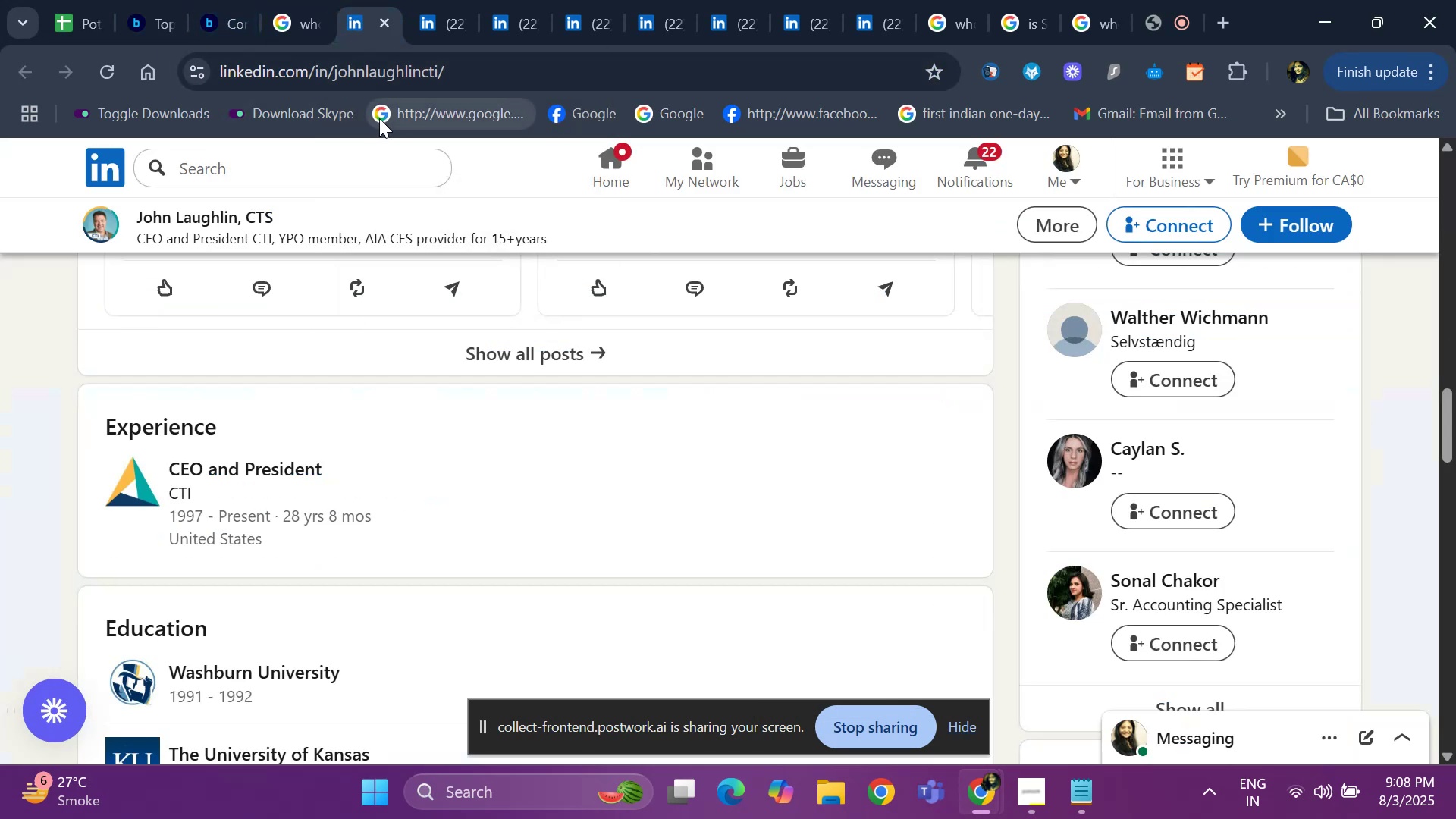 
scroll: coordinate [423, 337], scroll_direction: up, amount: 10.0
 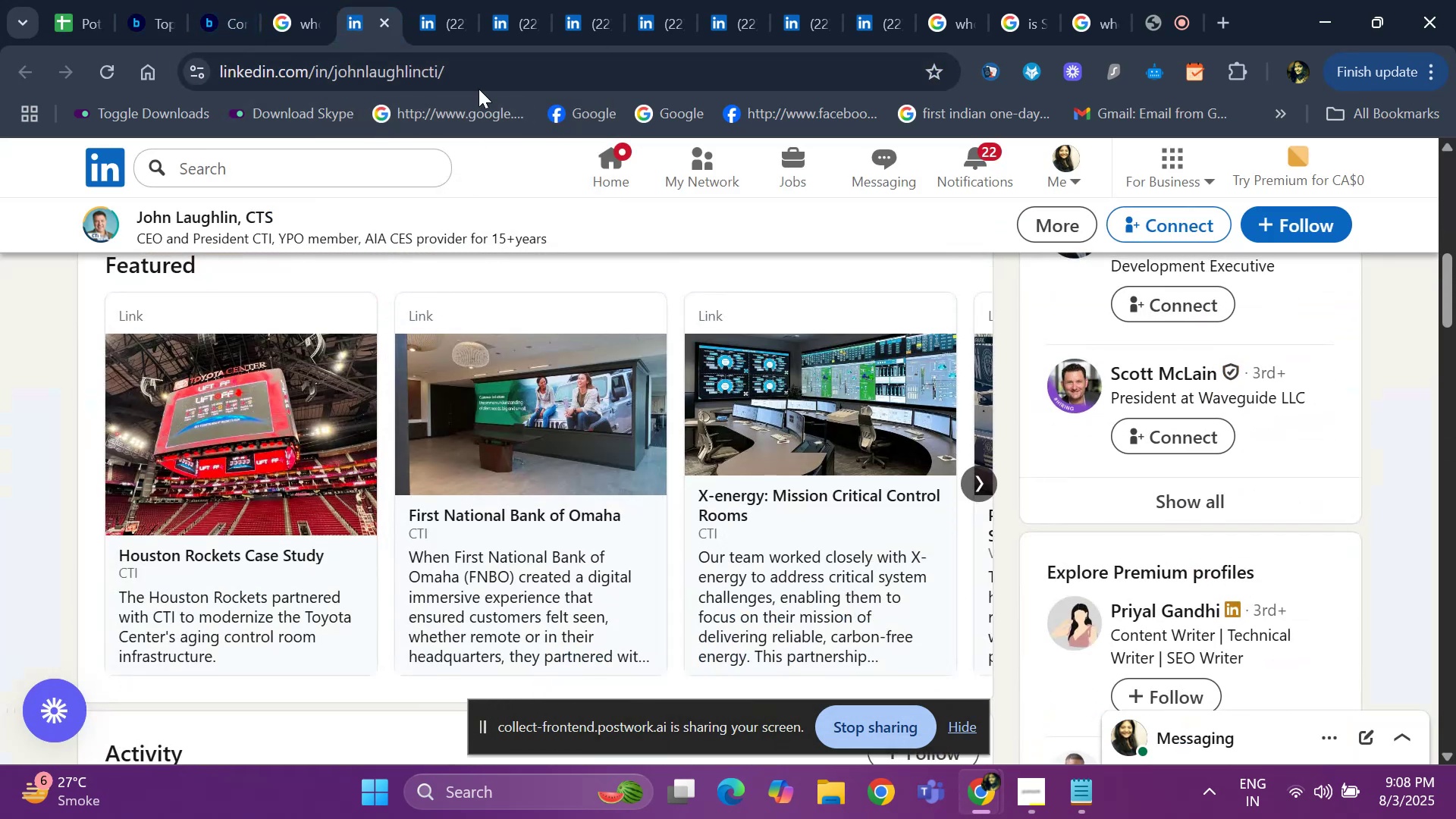 
left_click([490, 78])
 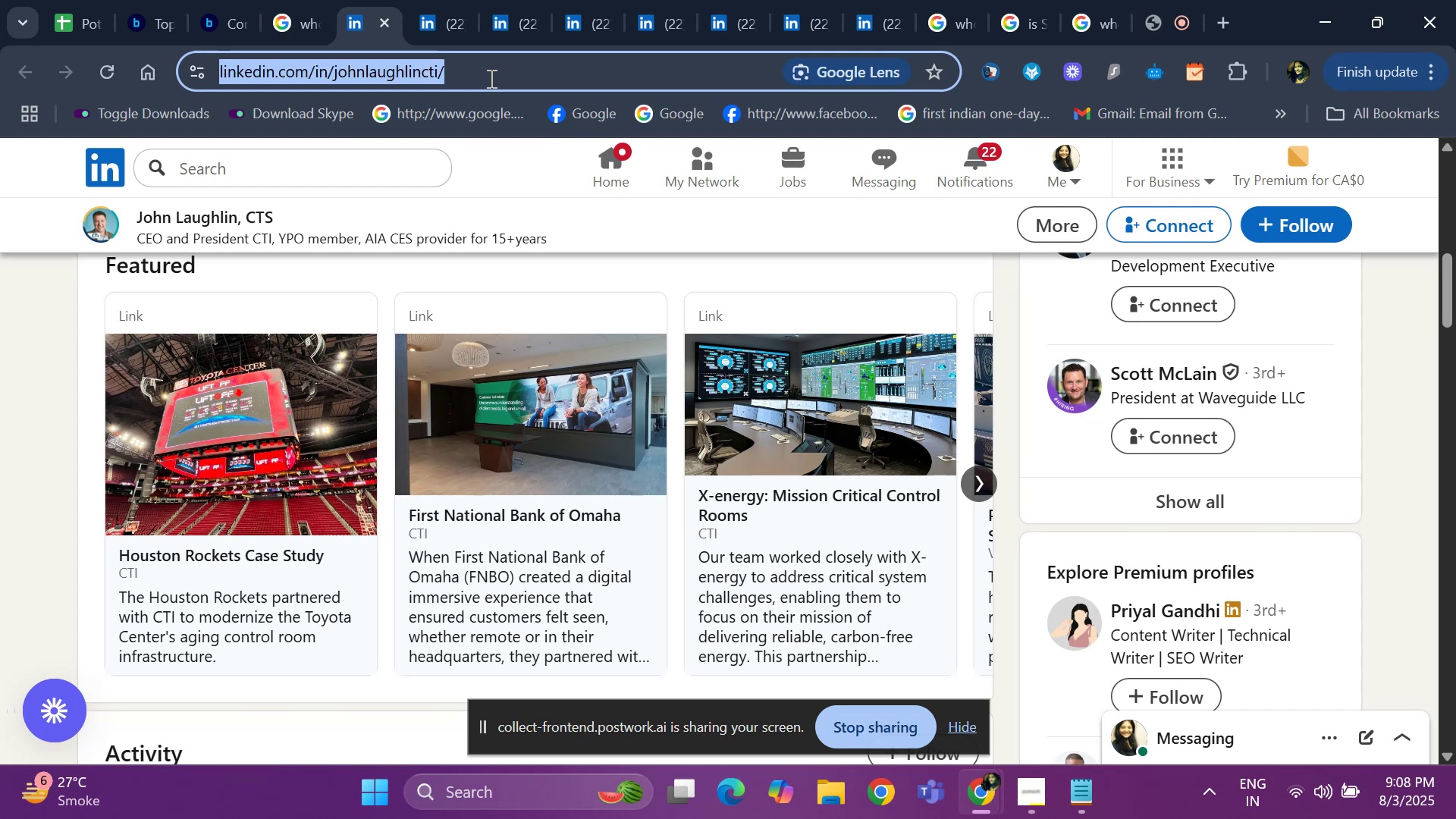 
key(Control+C)
 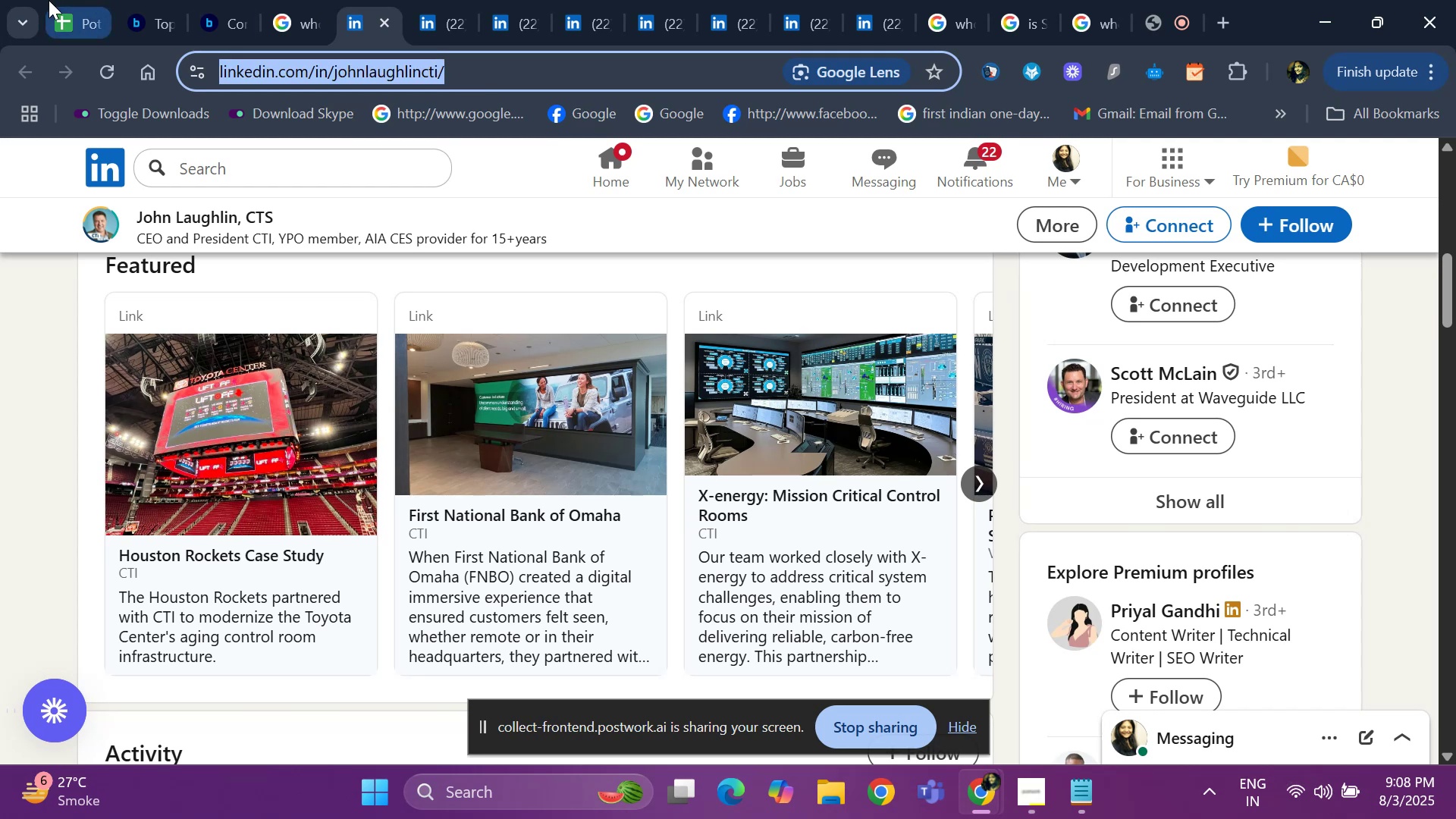 
left_click([49, 0])
 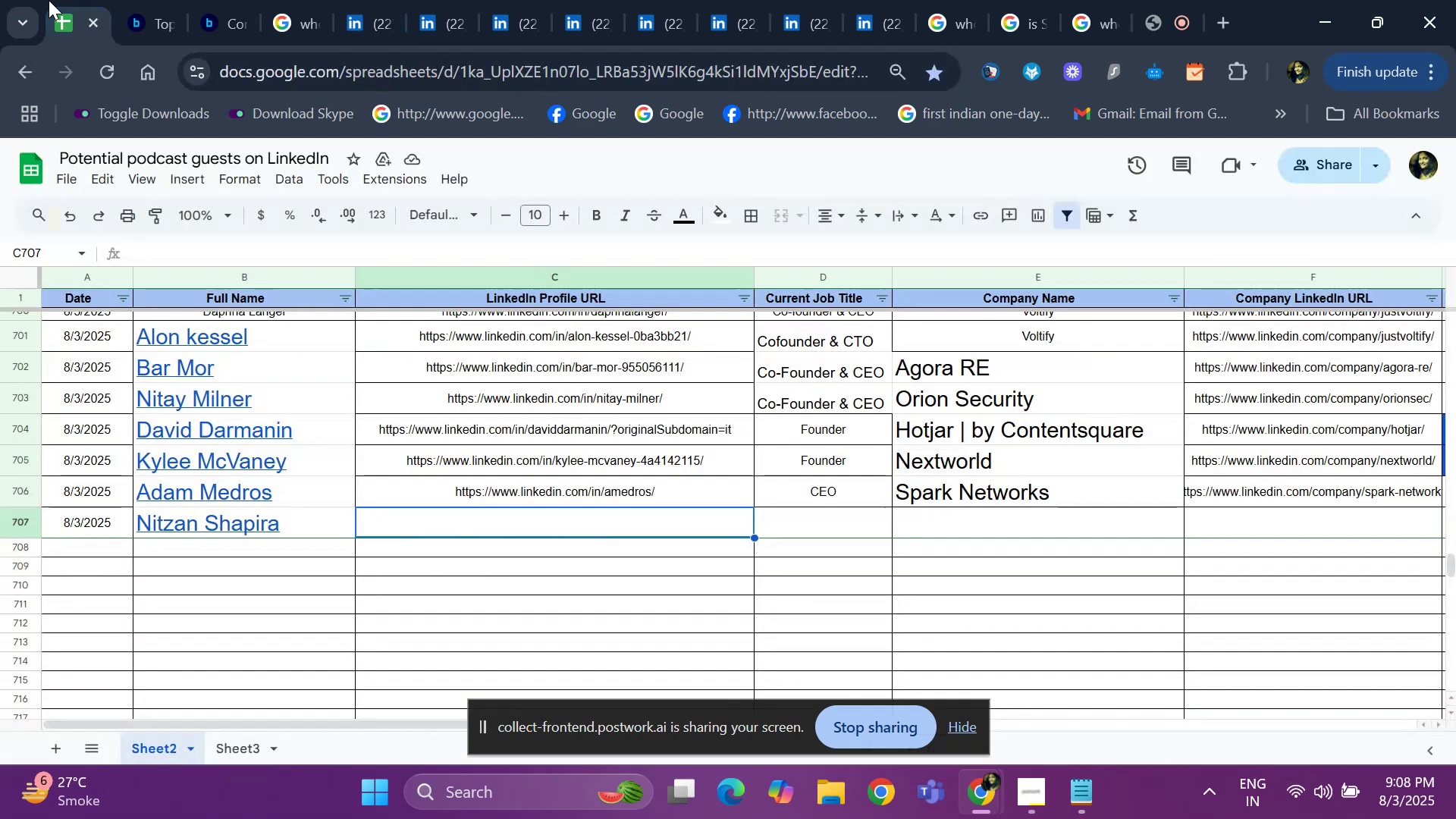 
key(Control+ControlLeft)
 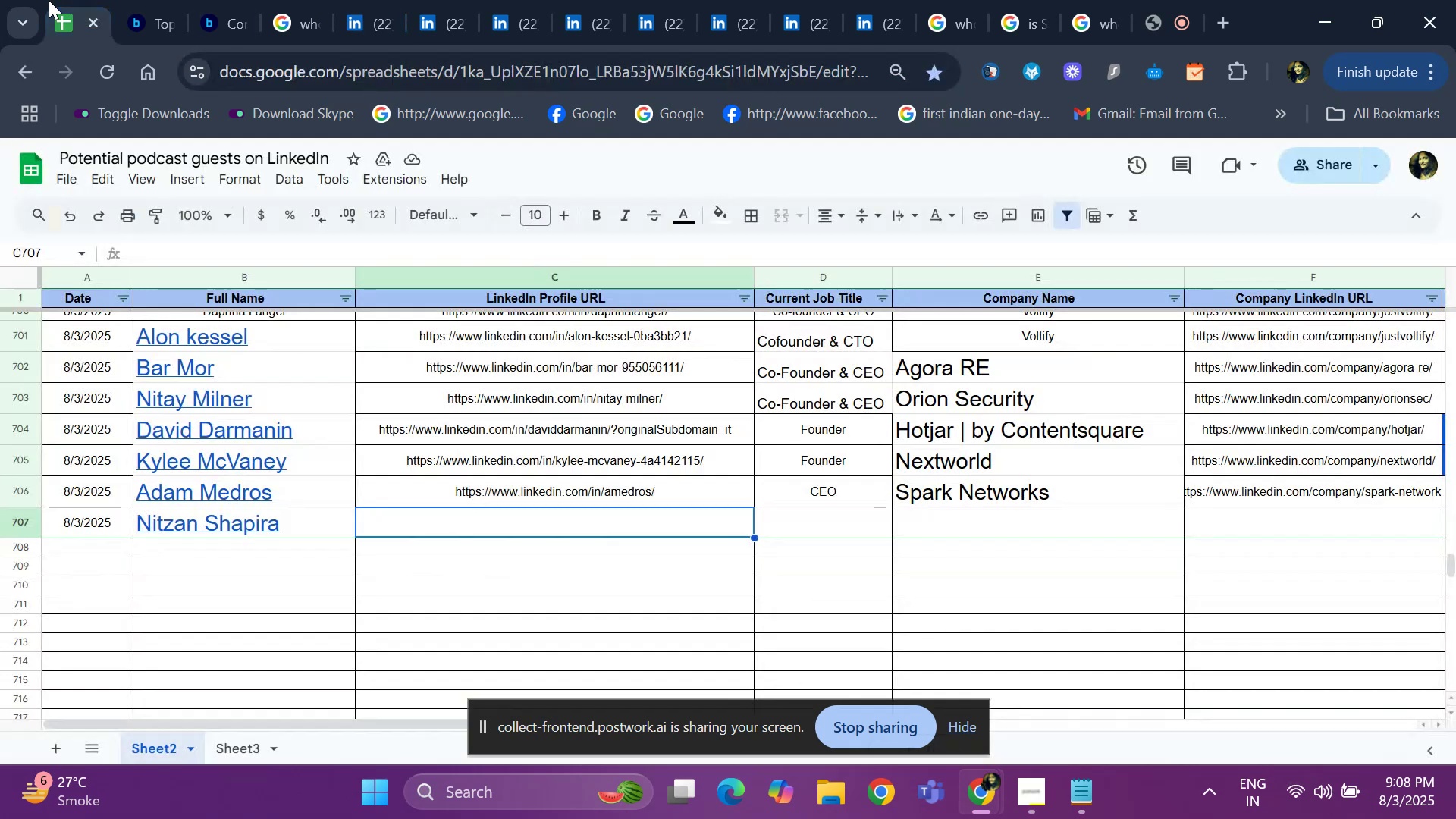 
key(Control+V)
 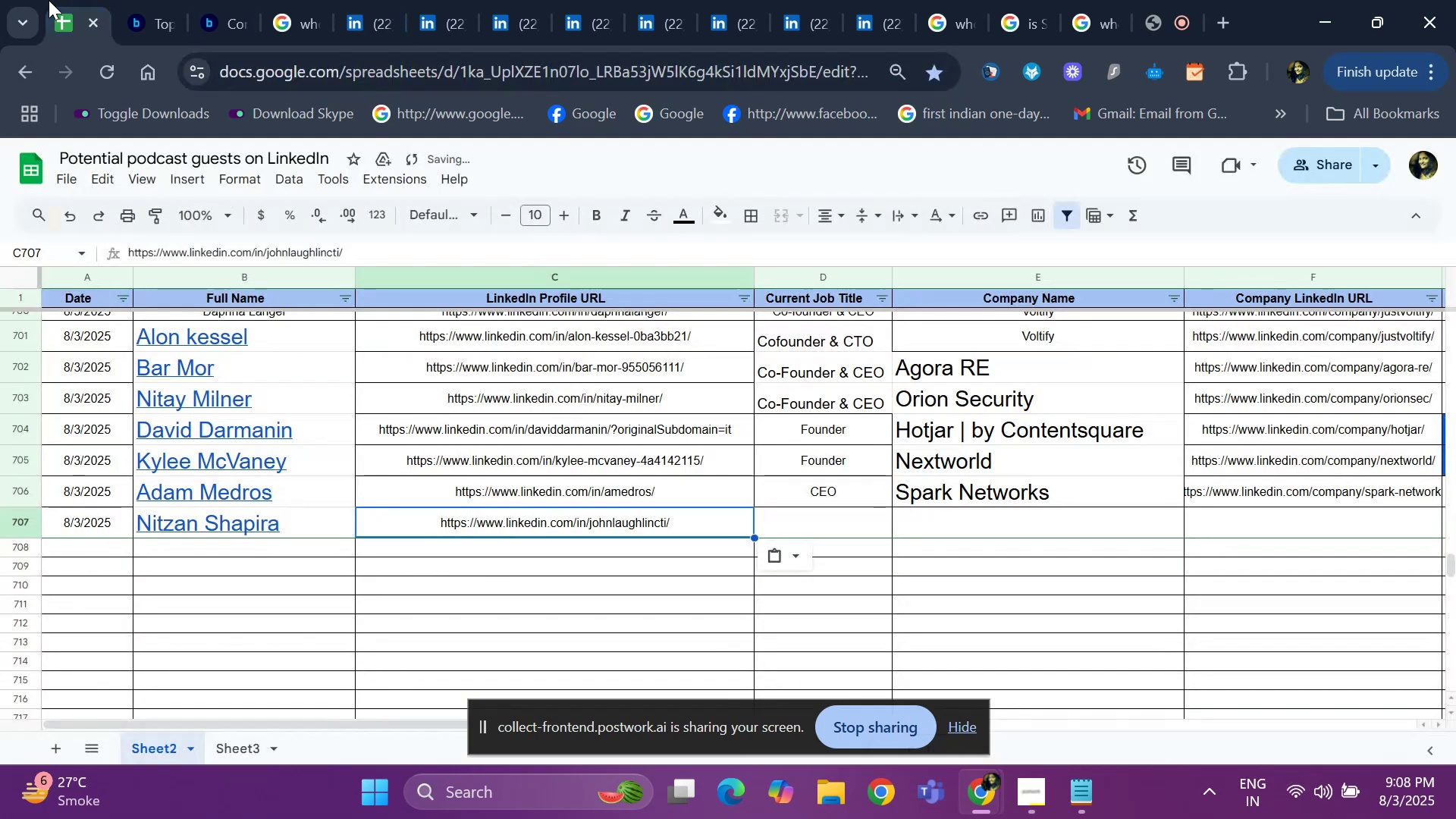 
key(ArrowRight)
 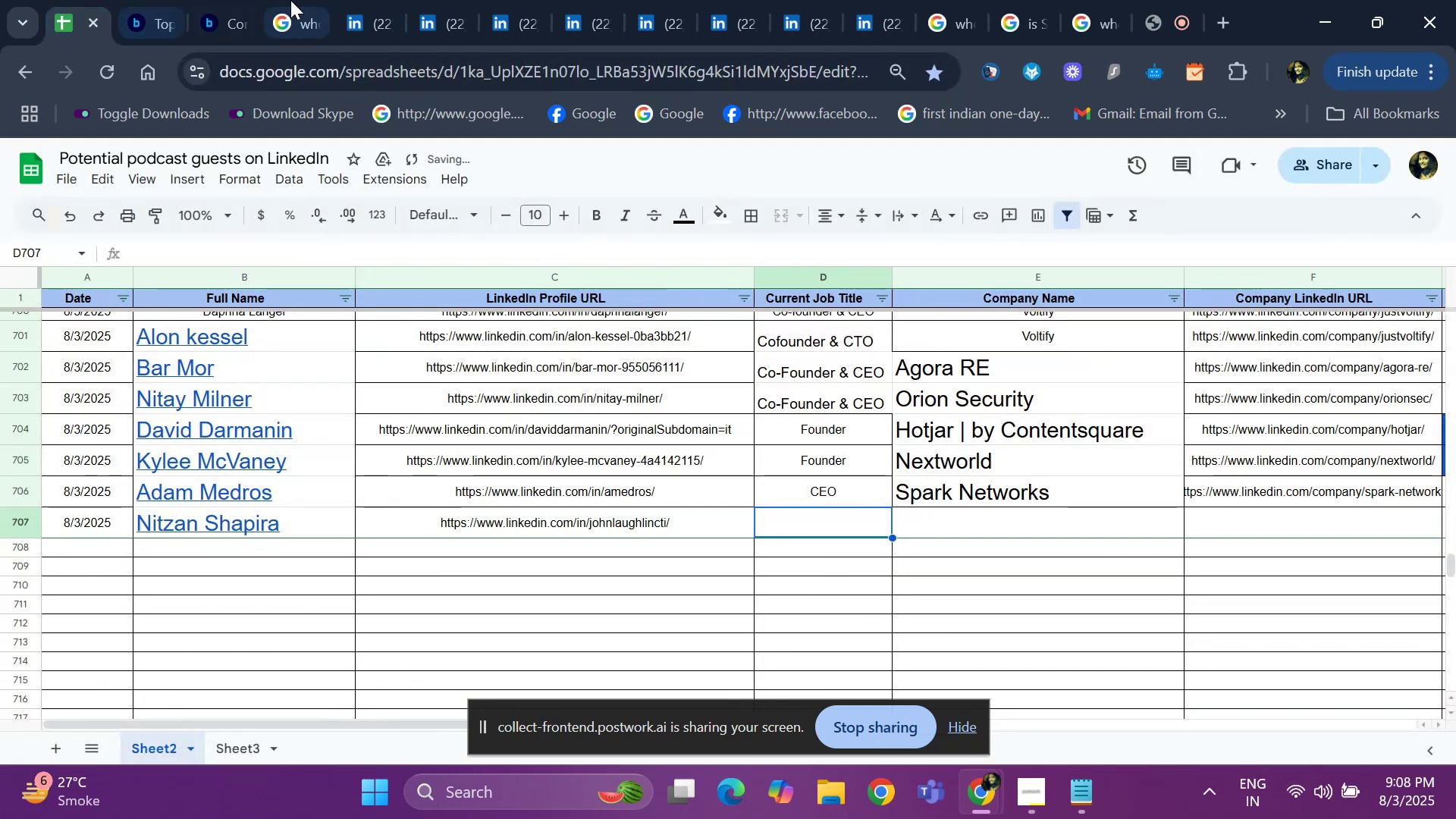 
left_click([372, 19])
 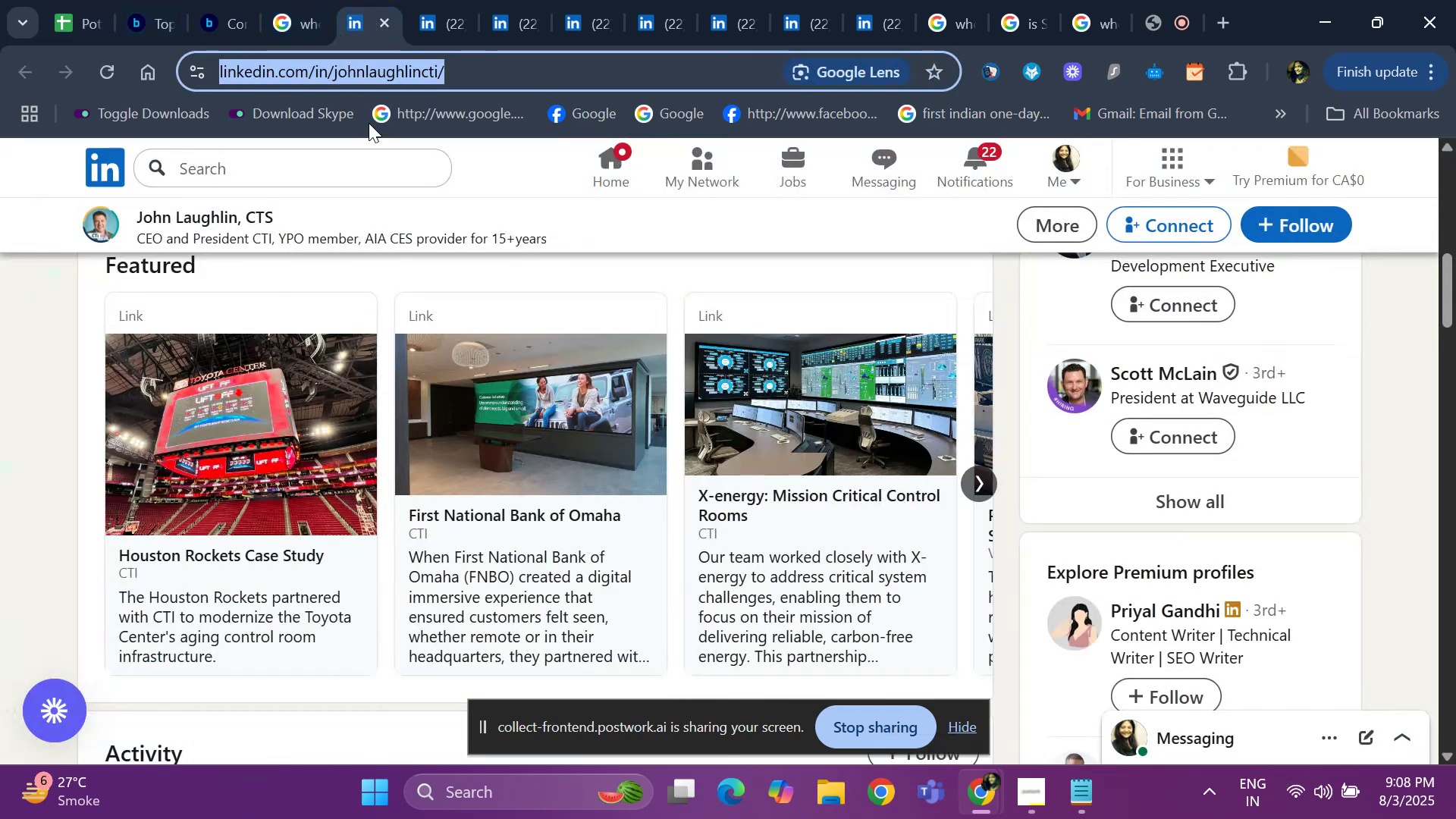 
scroll: coordinate [366, 307], scroll_direction: up, amount: 10.0
 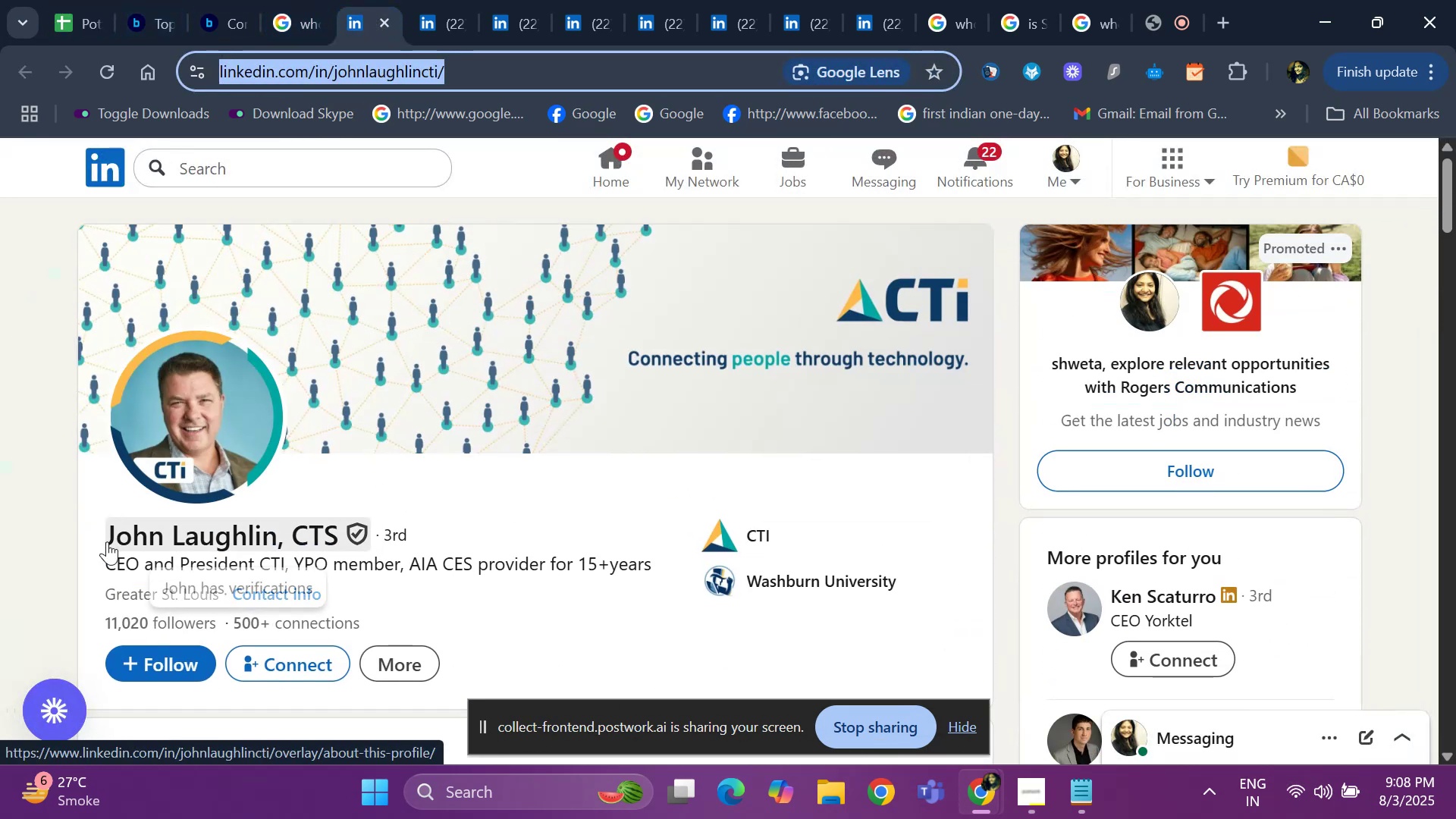 
left_click_drag(start_coordinate=[102, 547], to_coordinate=[244, 552])
 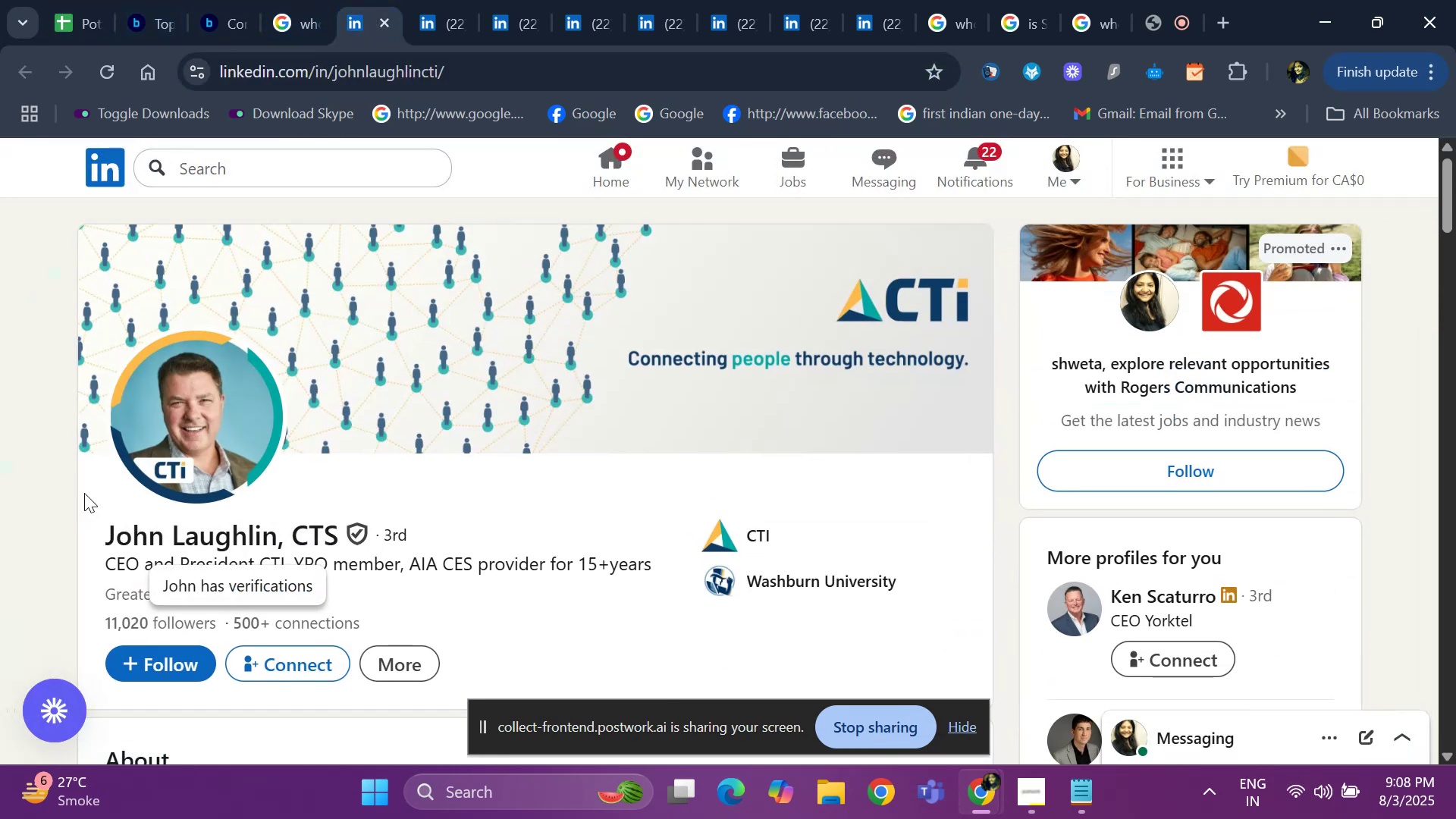 
left_click([74, 481])
 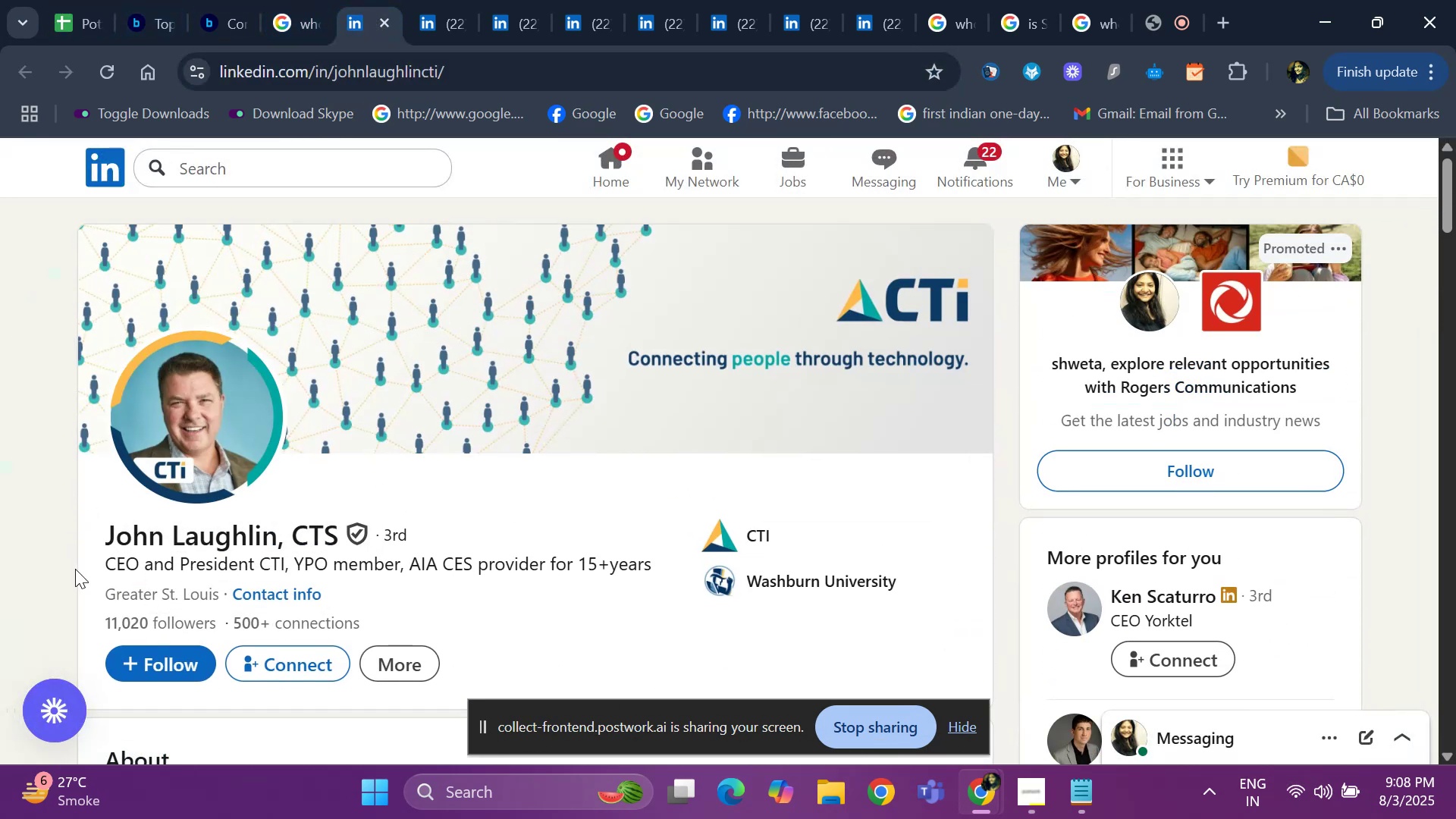 
left_click_drag(start_coordinate=[86, 563], to_coordinate=[253, 567])
 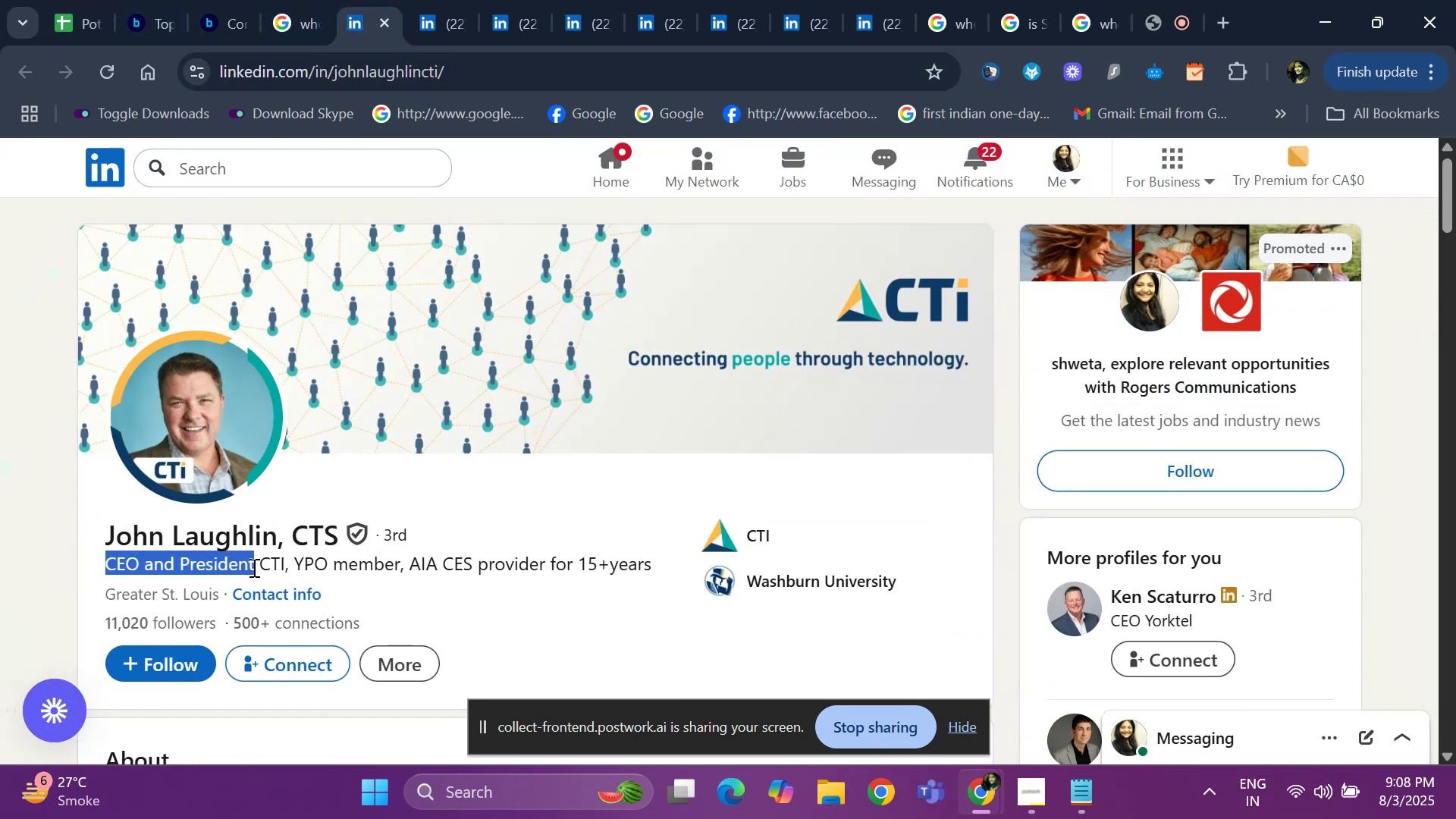 
key(Control+ControlLeft)
 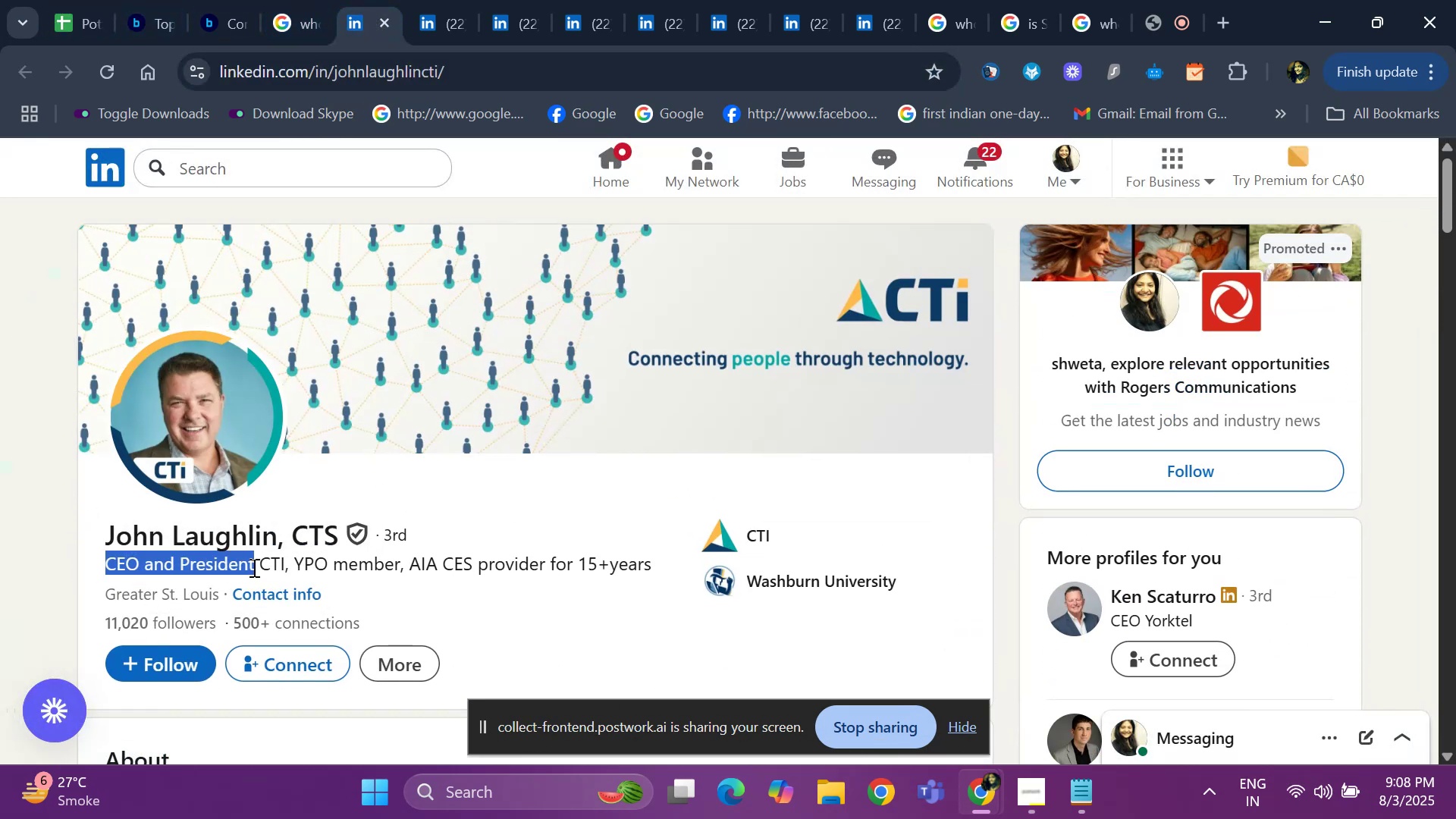 
key(Control+C)
 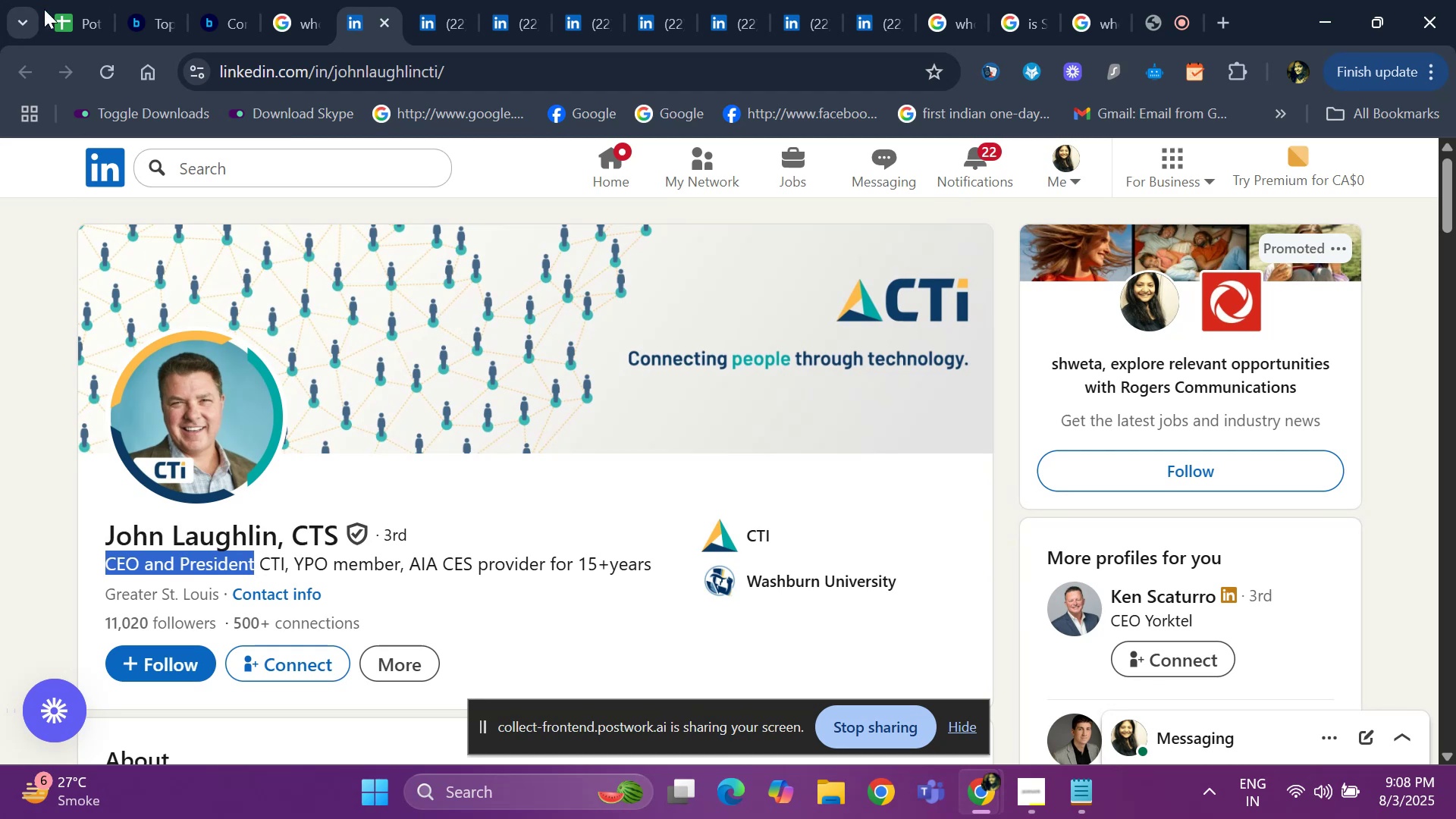 
left_click([47, 9])
 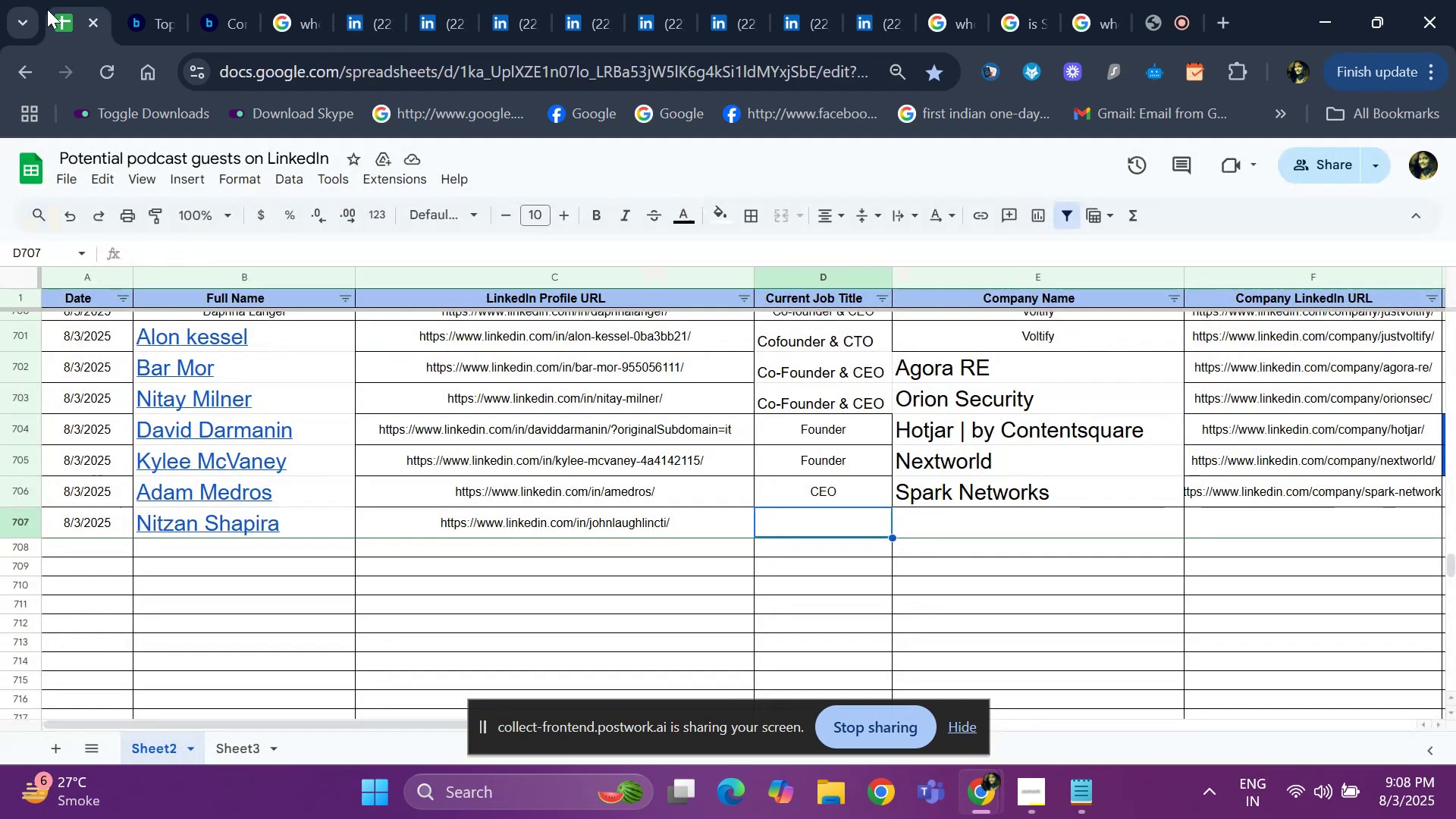 
key(Control+ControlLeft)
 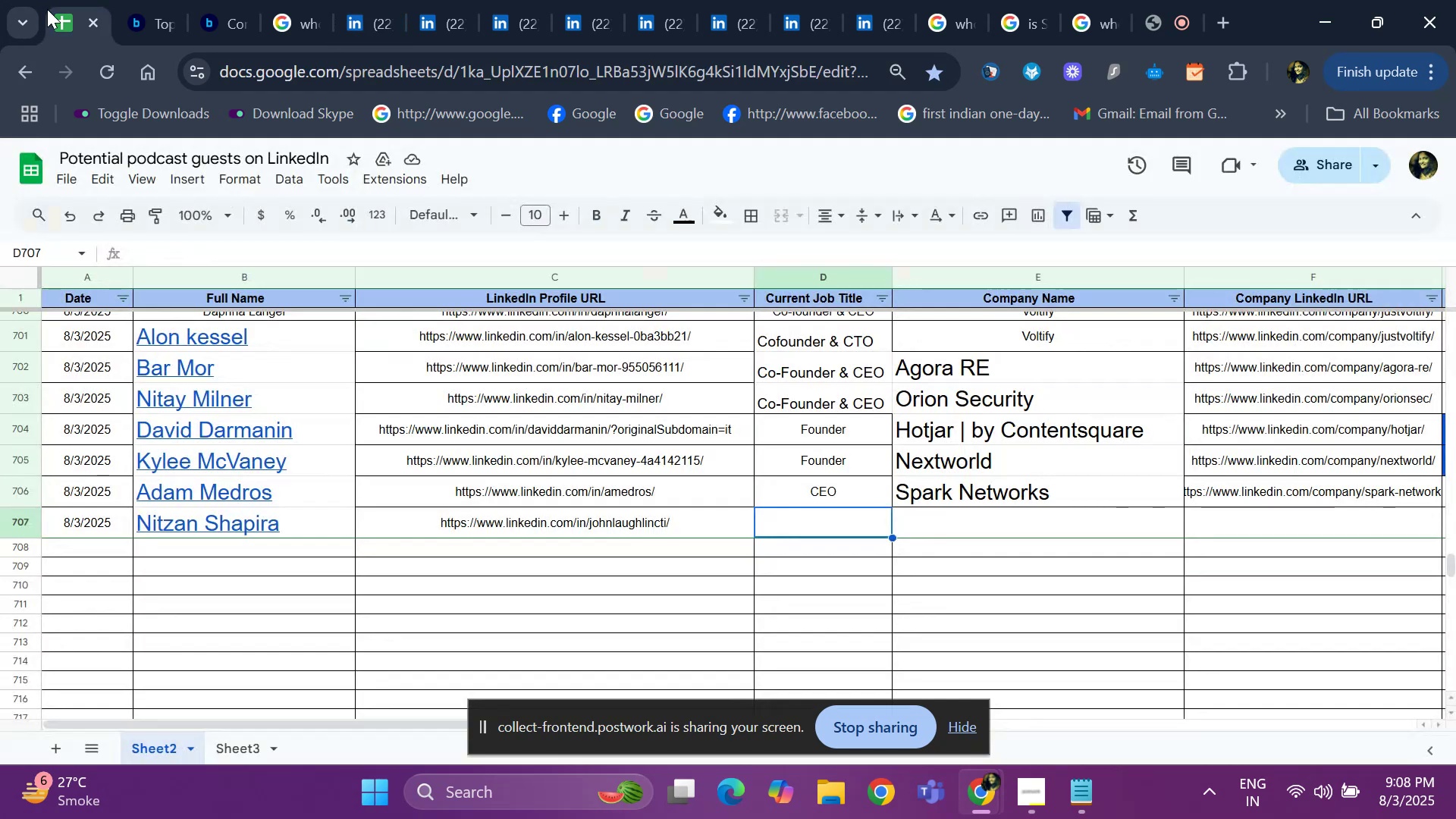 
key(Control+V)
 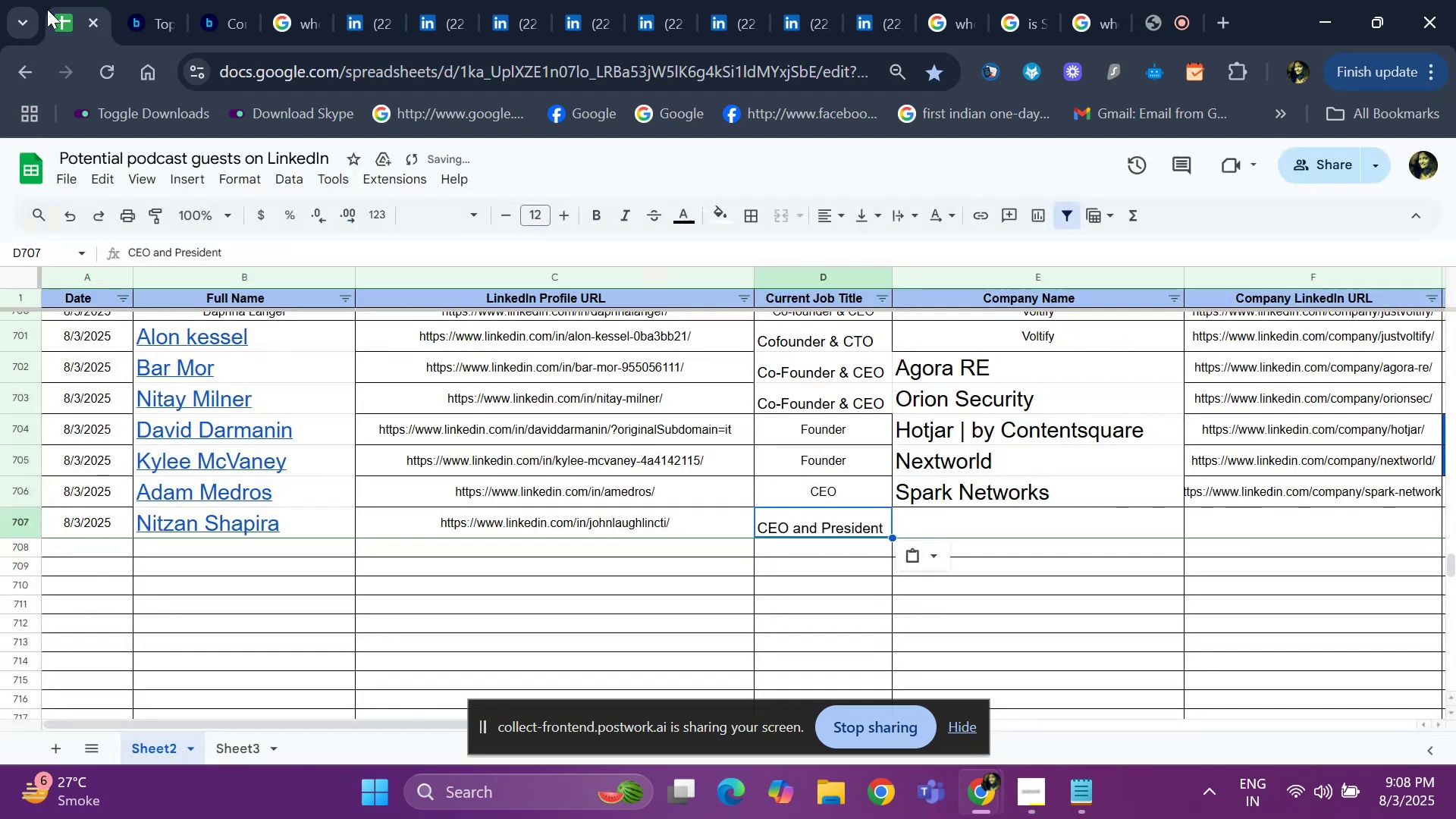 
key(ArrowRight)
 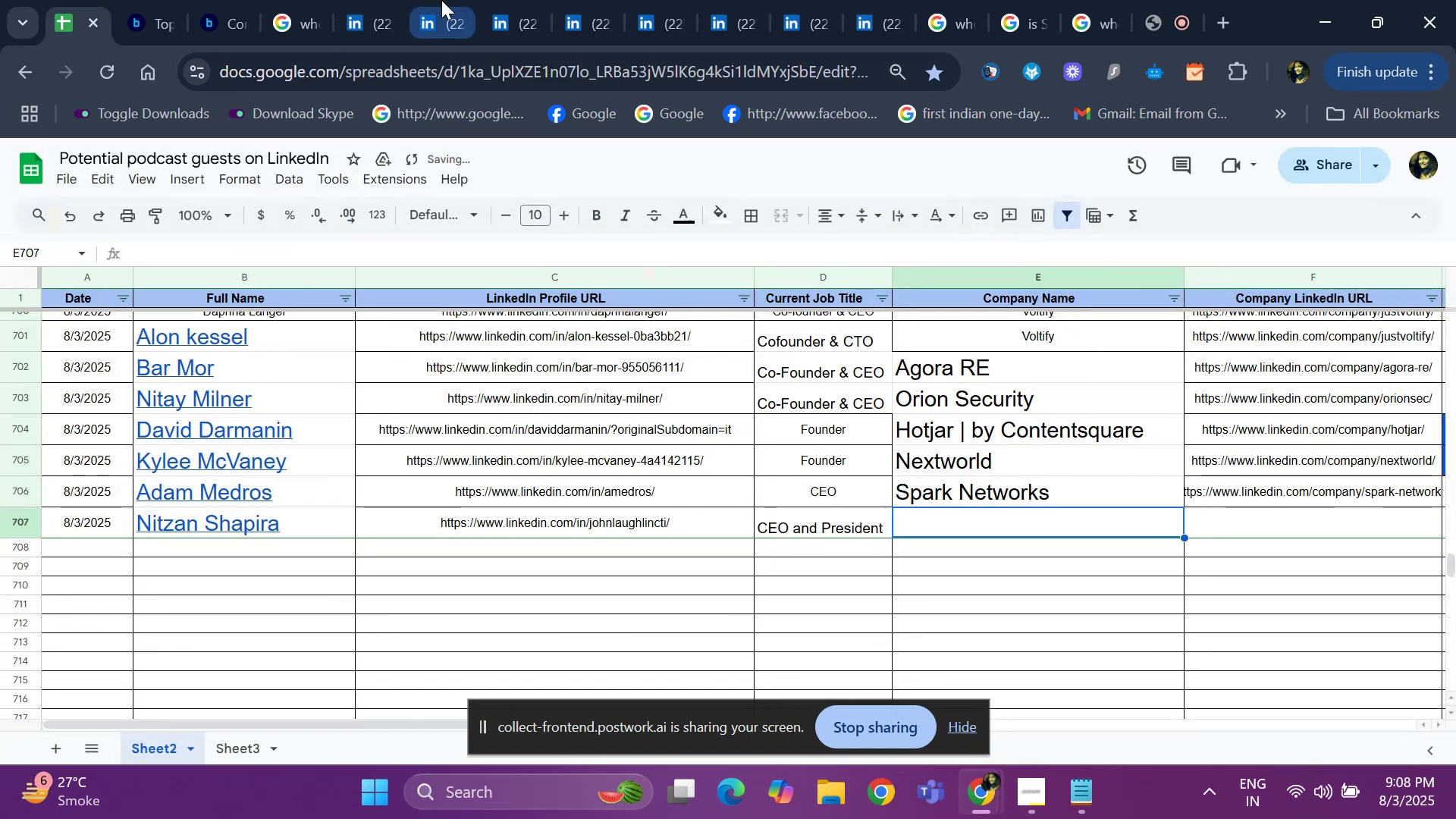 
left_click([366, 17])
 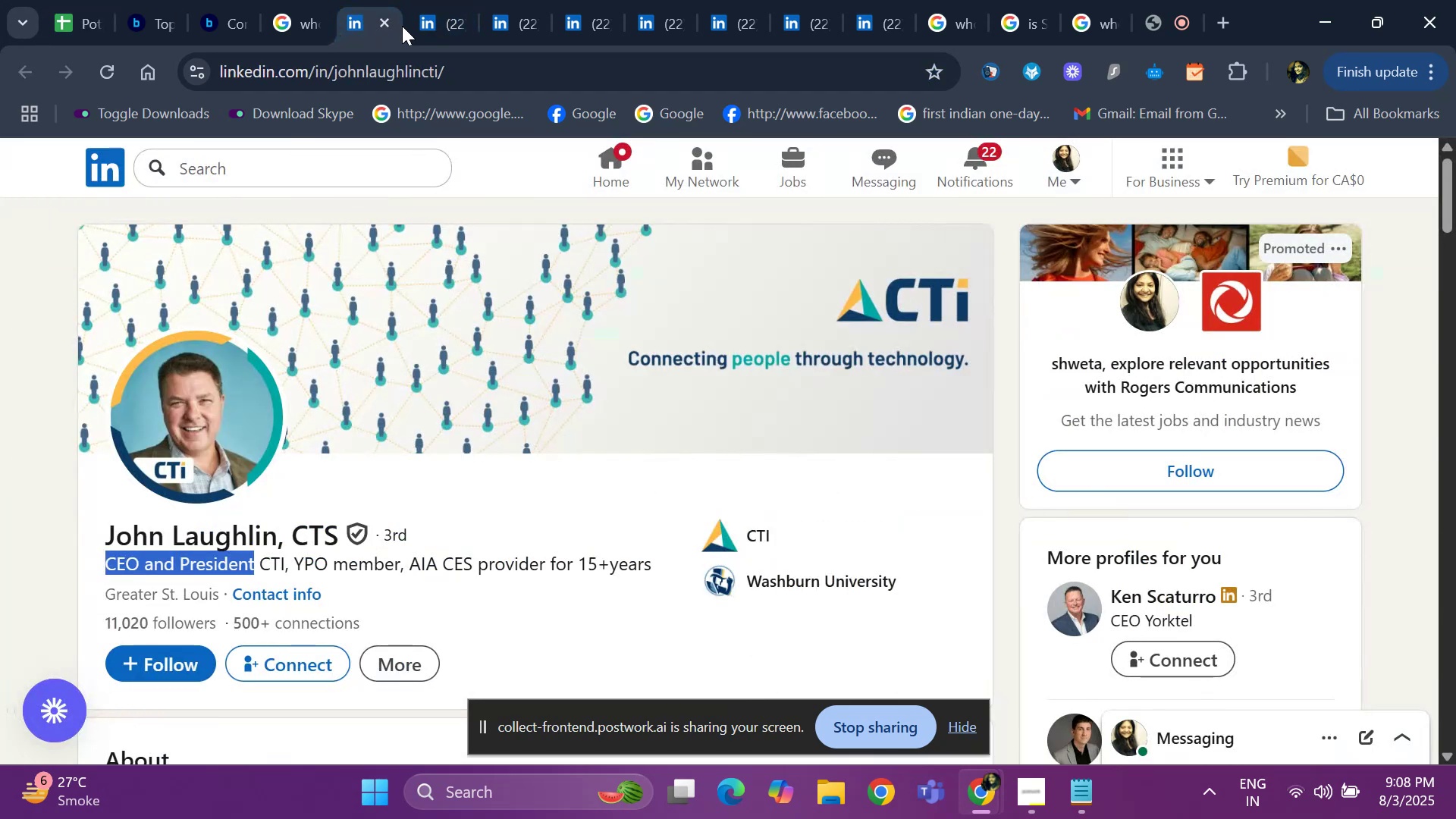 
left_click([429, 25])
 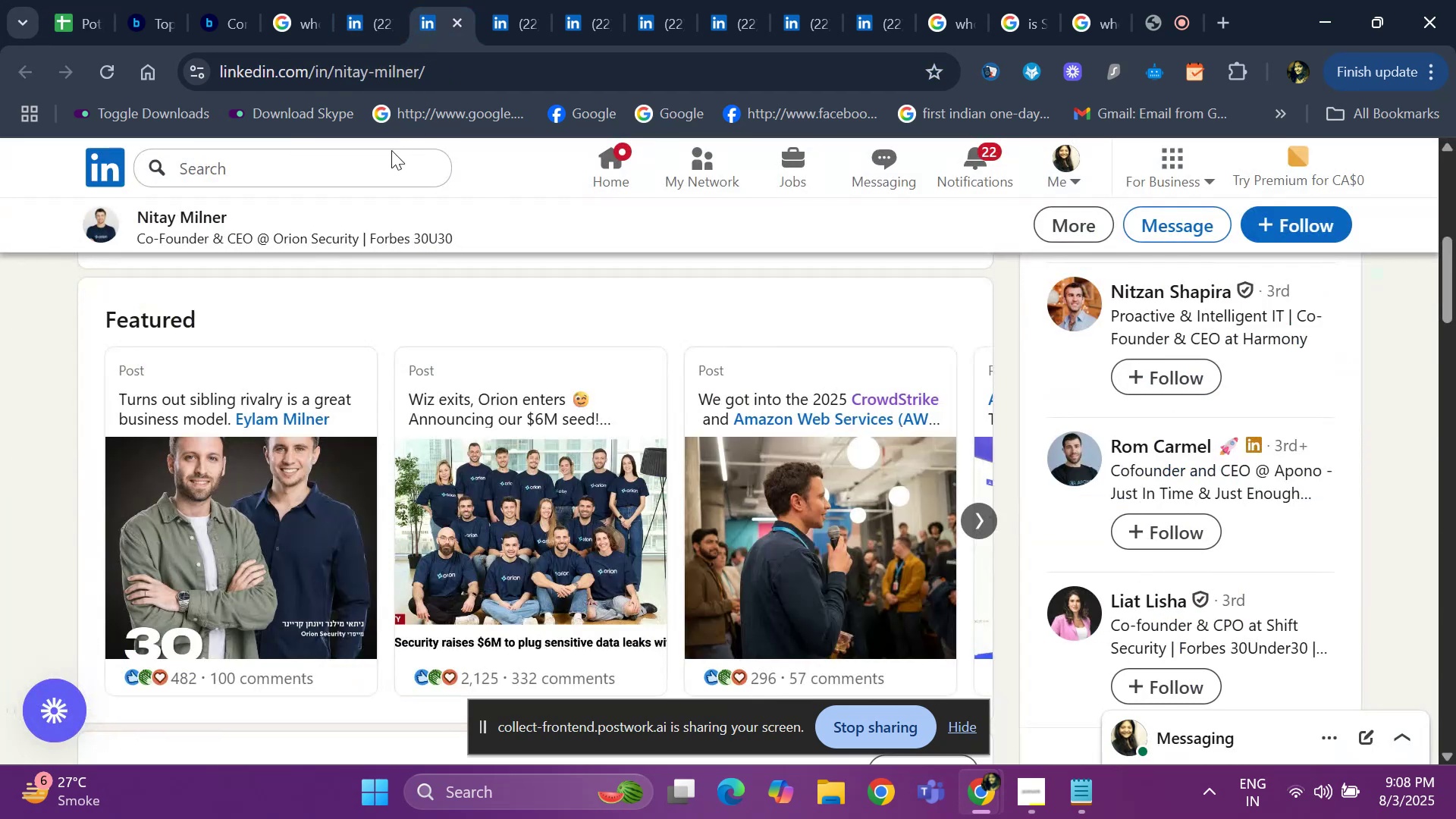 
scroll: coordinate [362, 444], scroll_direction: up, amount: 18.0
 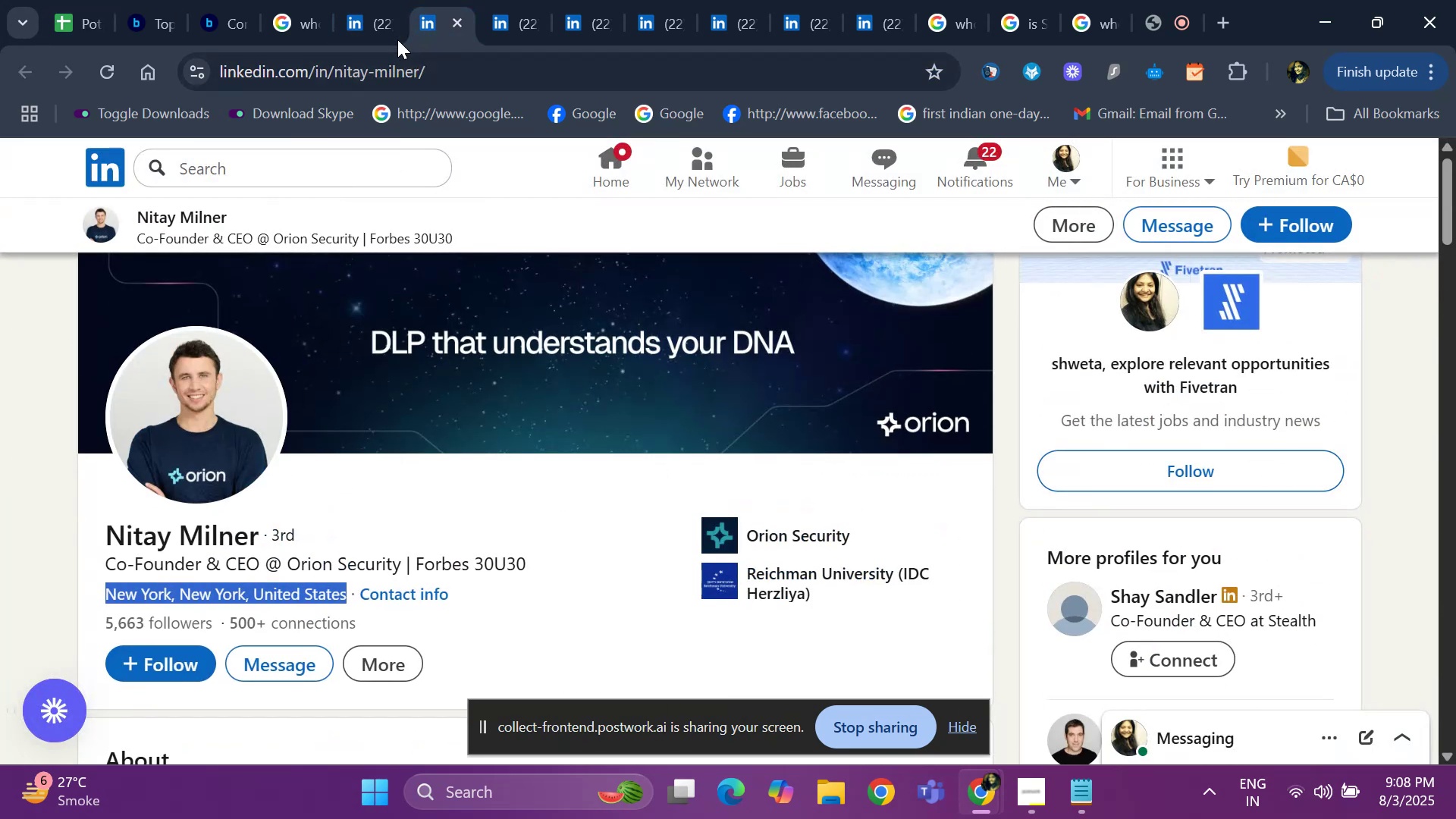 
left_click([372, 21])
 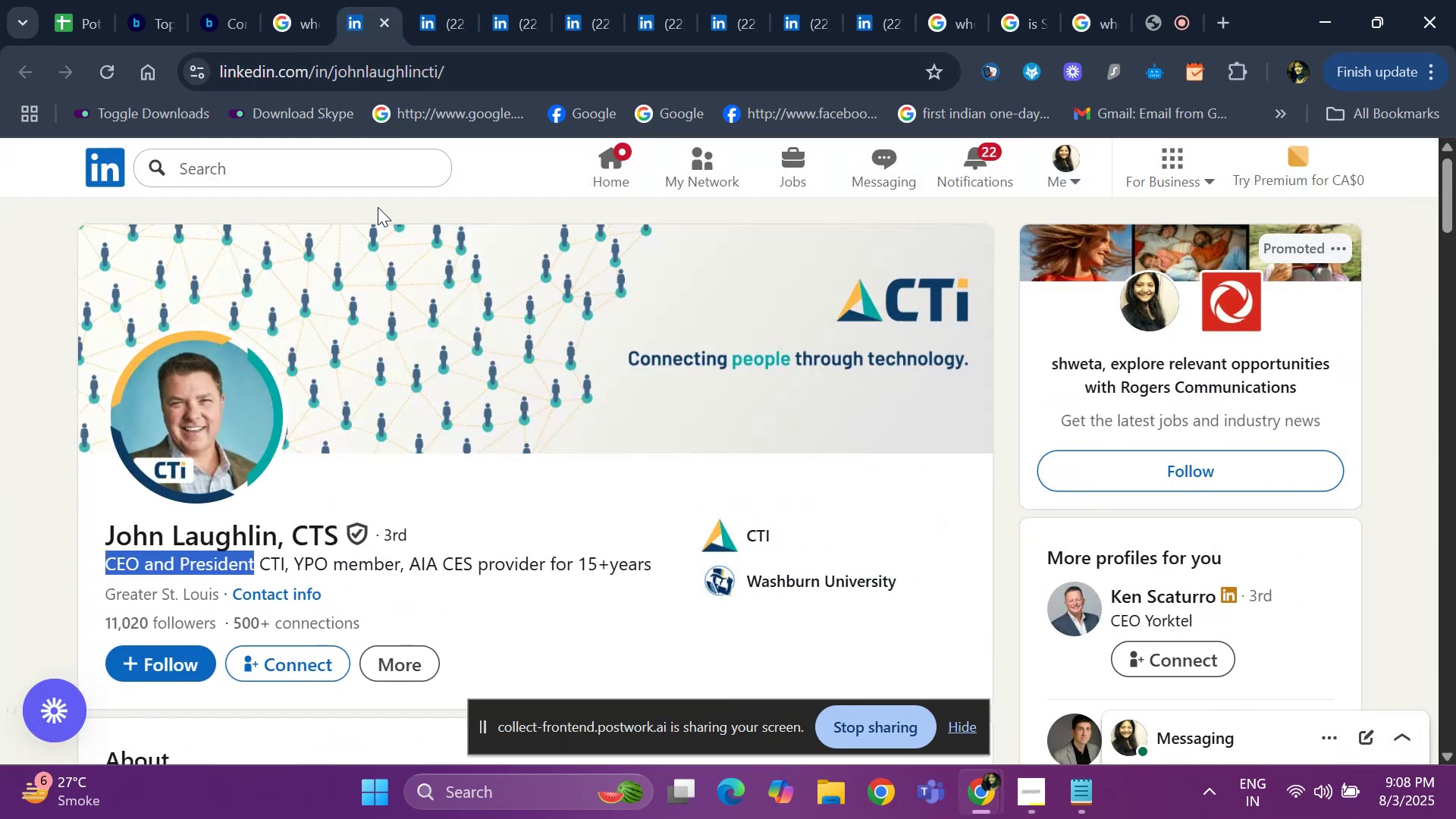 
scroll: coordinate [222, 333], scroll_direction: down, amount: 18.0
 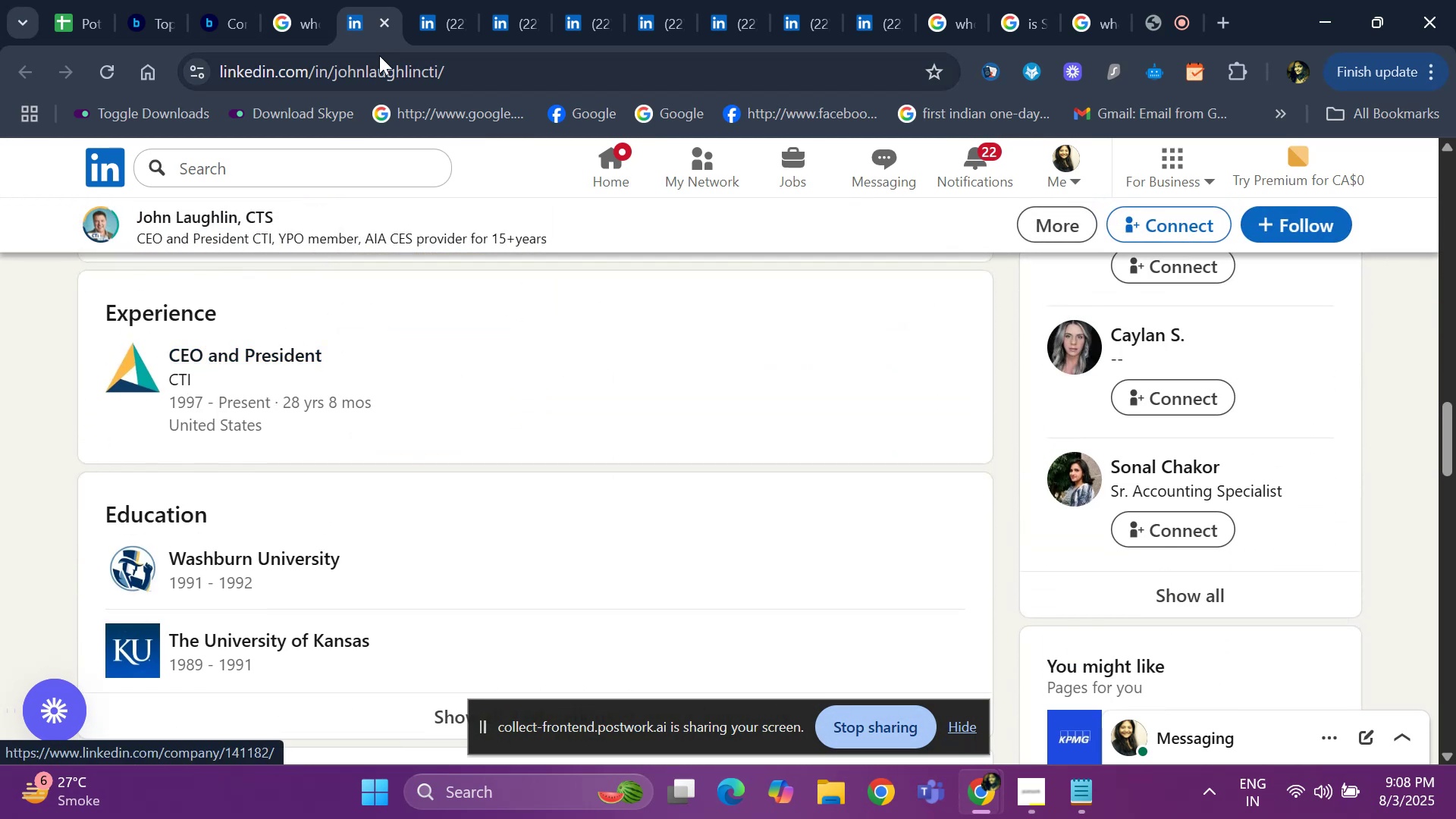 
left_click([449, 24])
 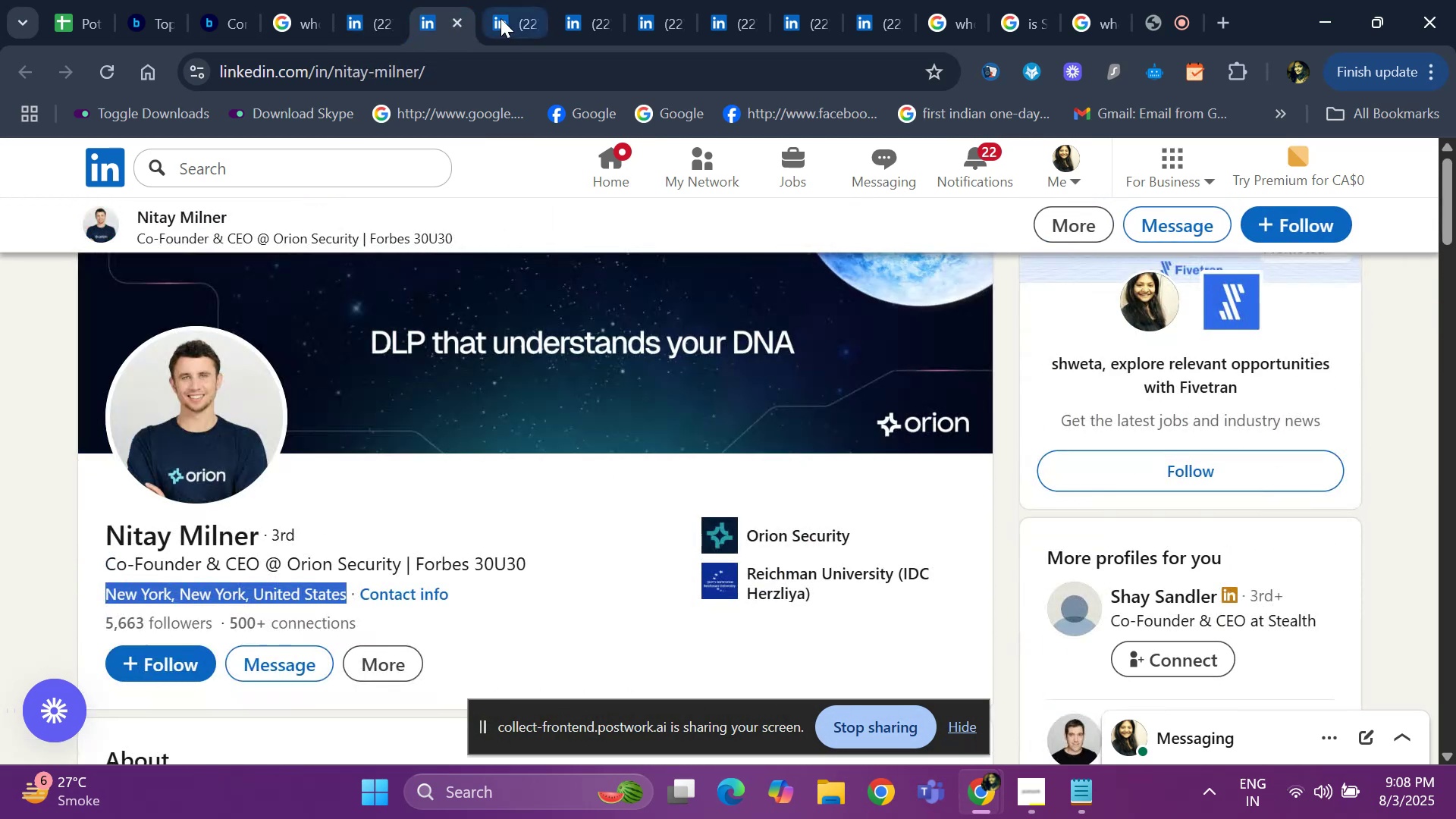 
left_click([503, 17])
 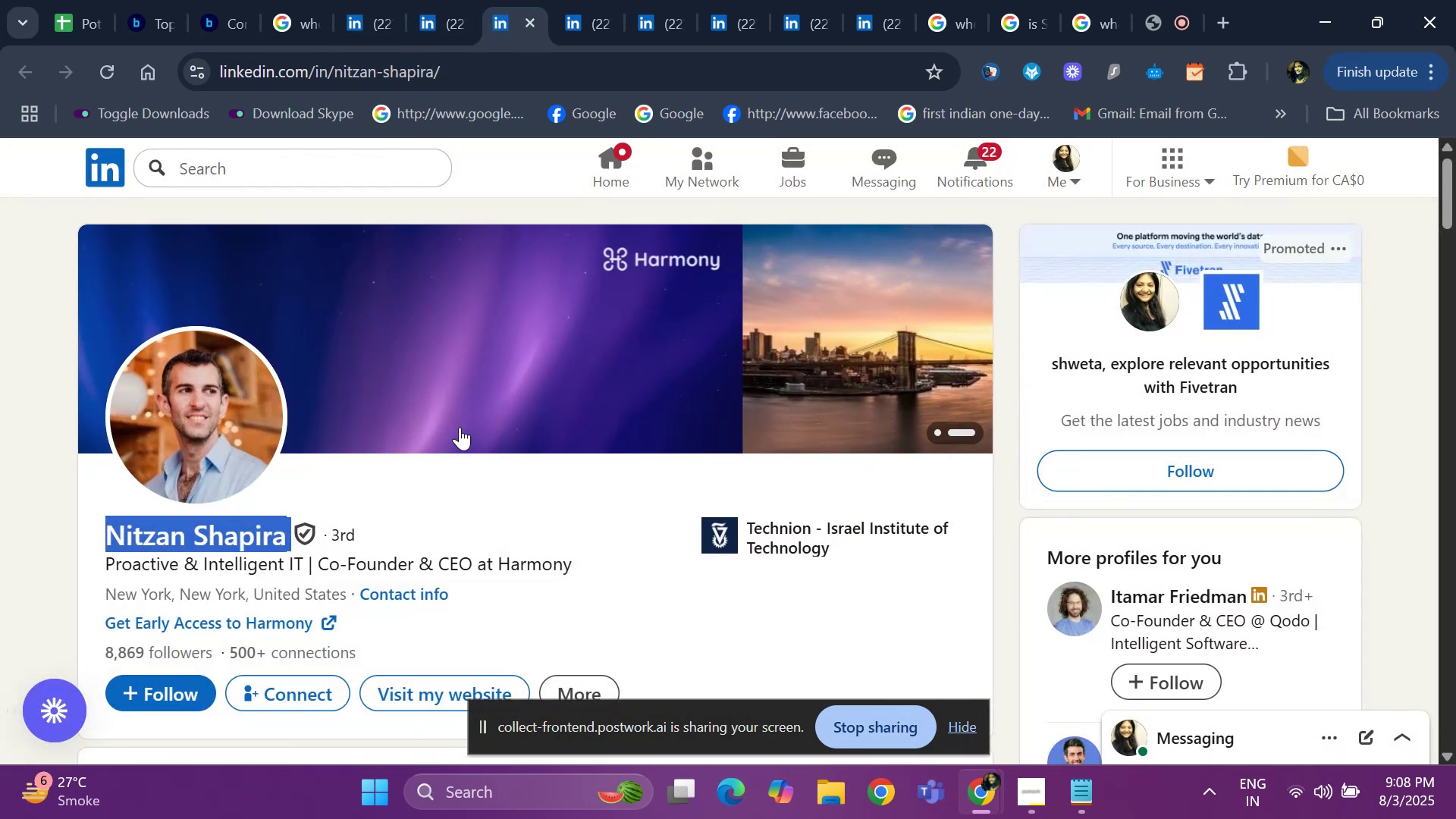 
left_click([422, 512])
 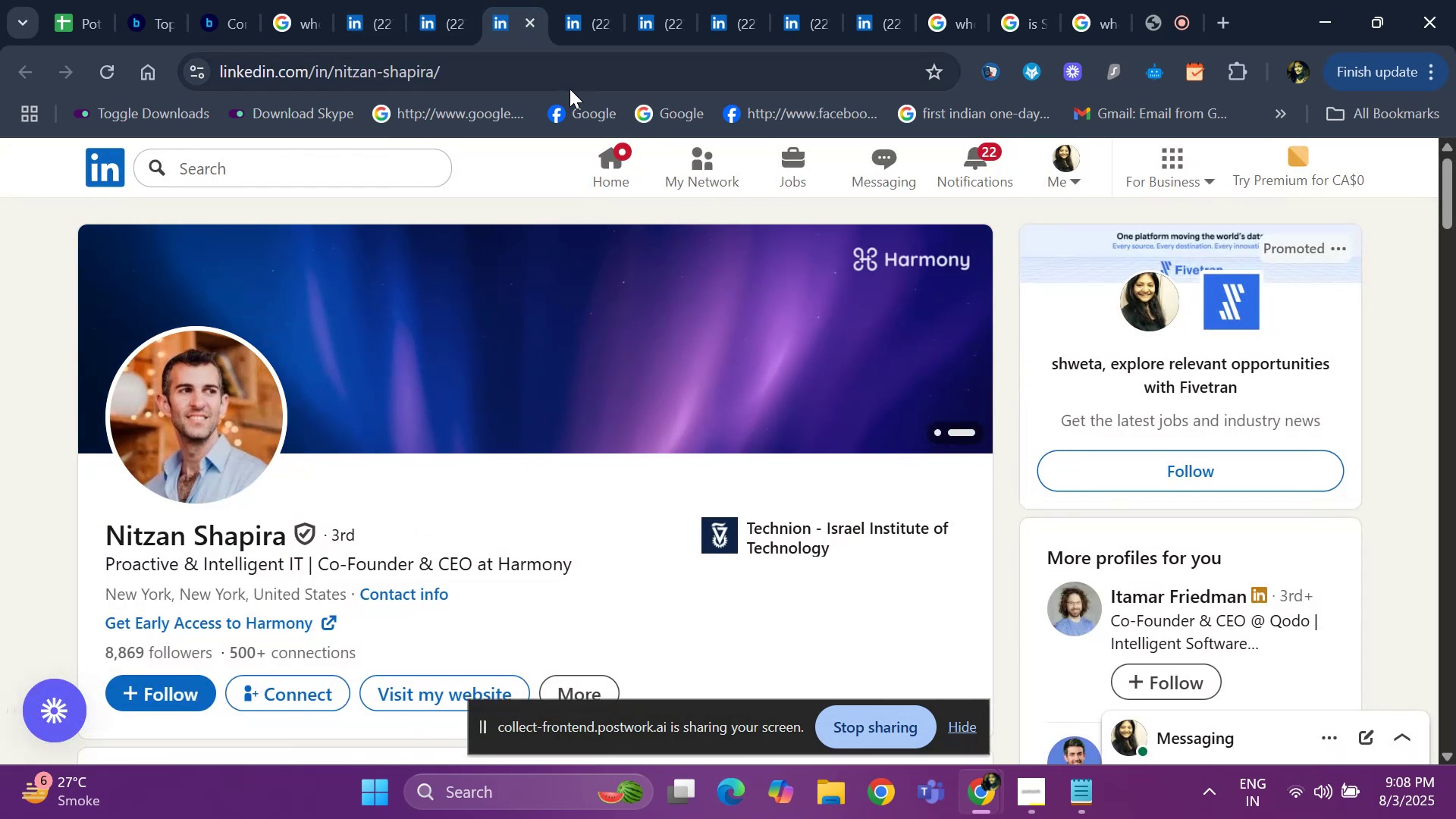 
left_click([576, 26])
 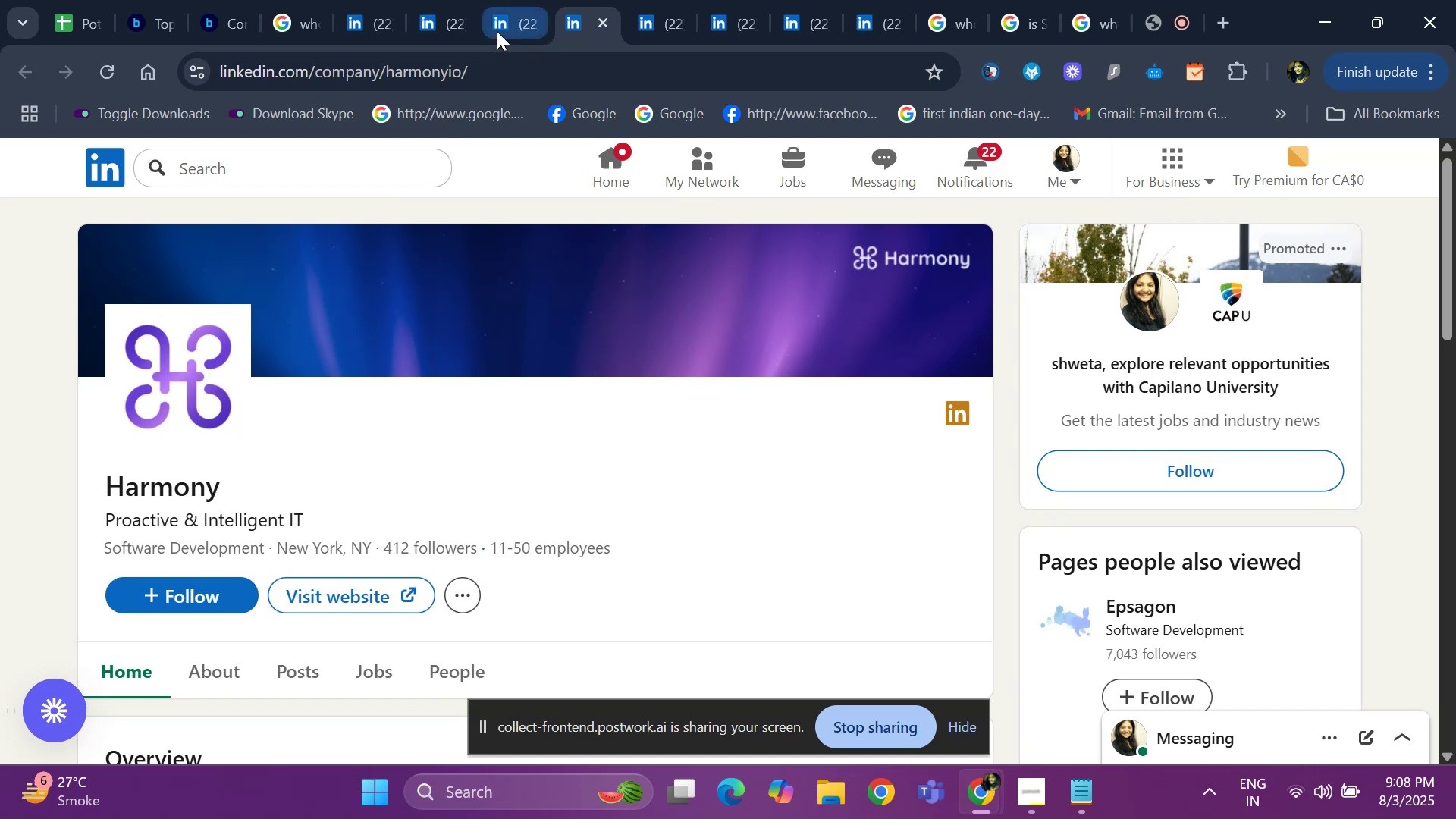 
left_click([497, 31])
 